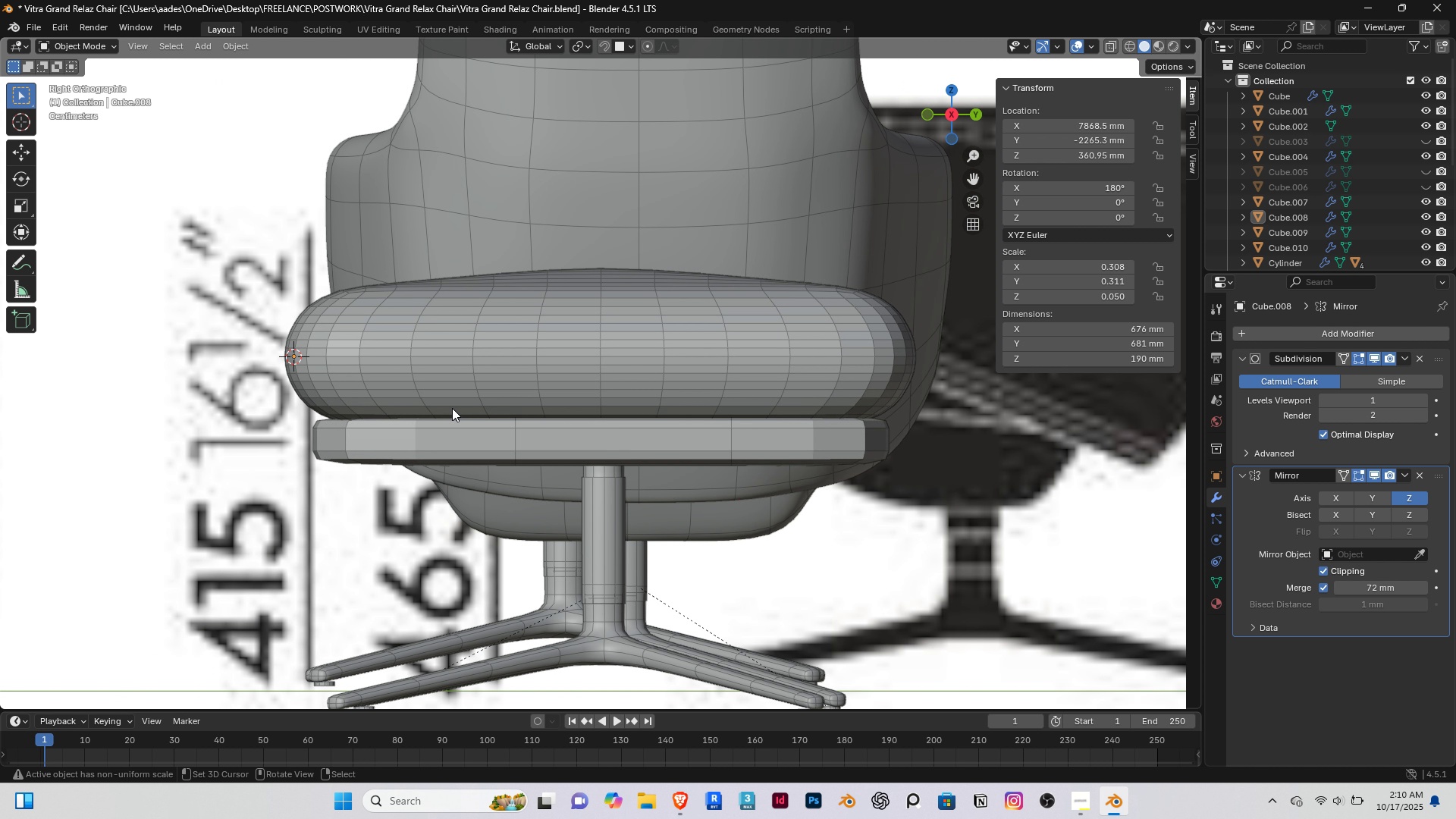 
key(End)
 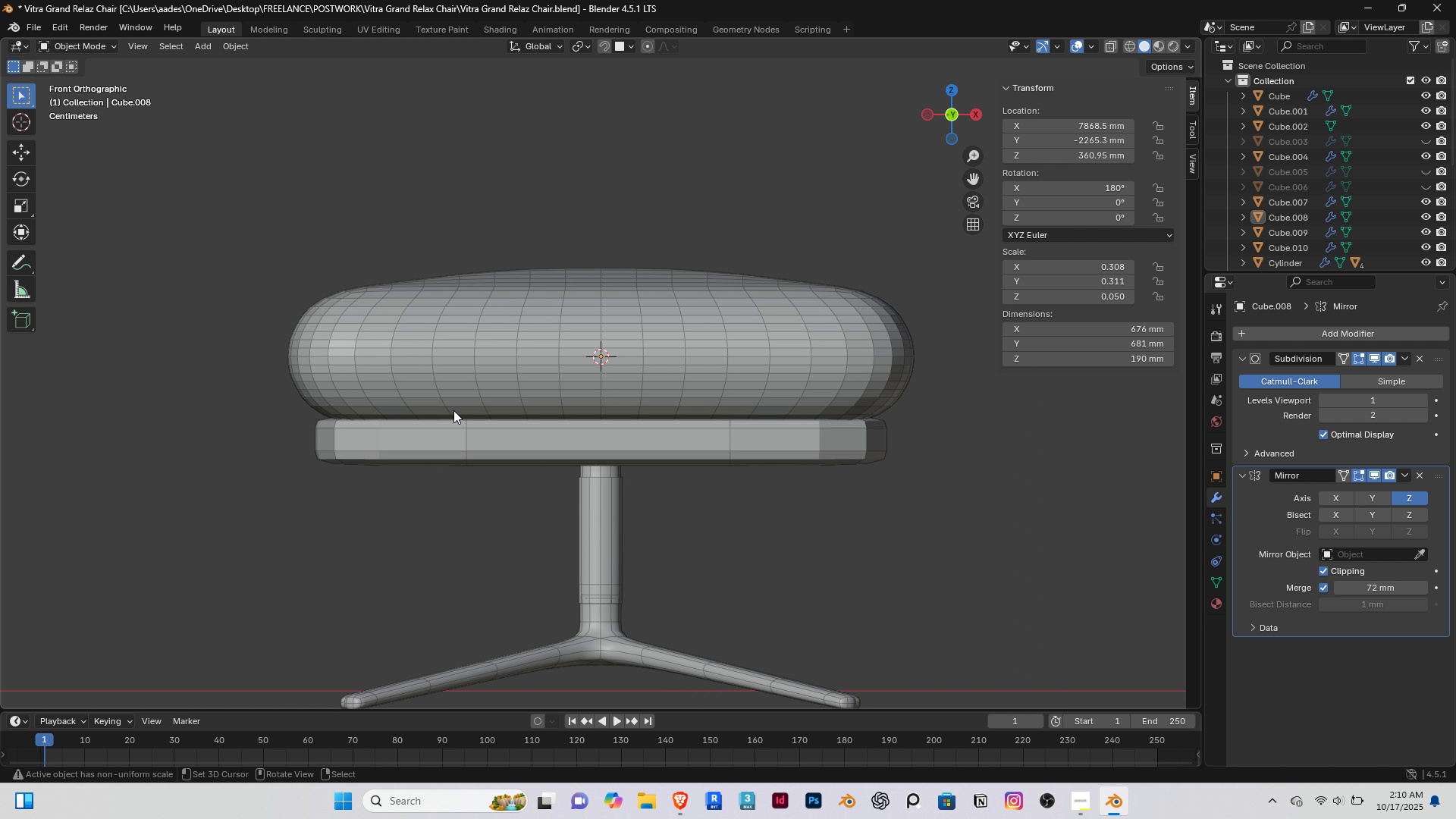 
scroll: coordinate [440, 413], scroll_direction: down, amount: 11.0
 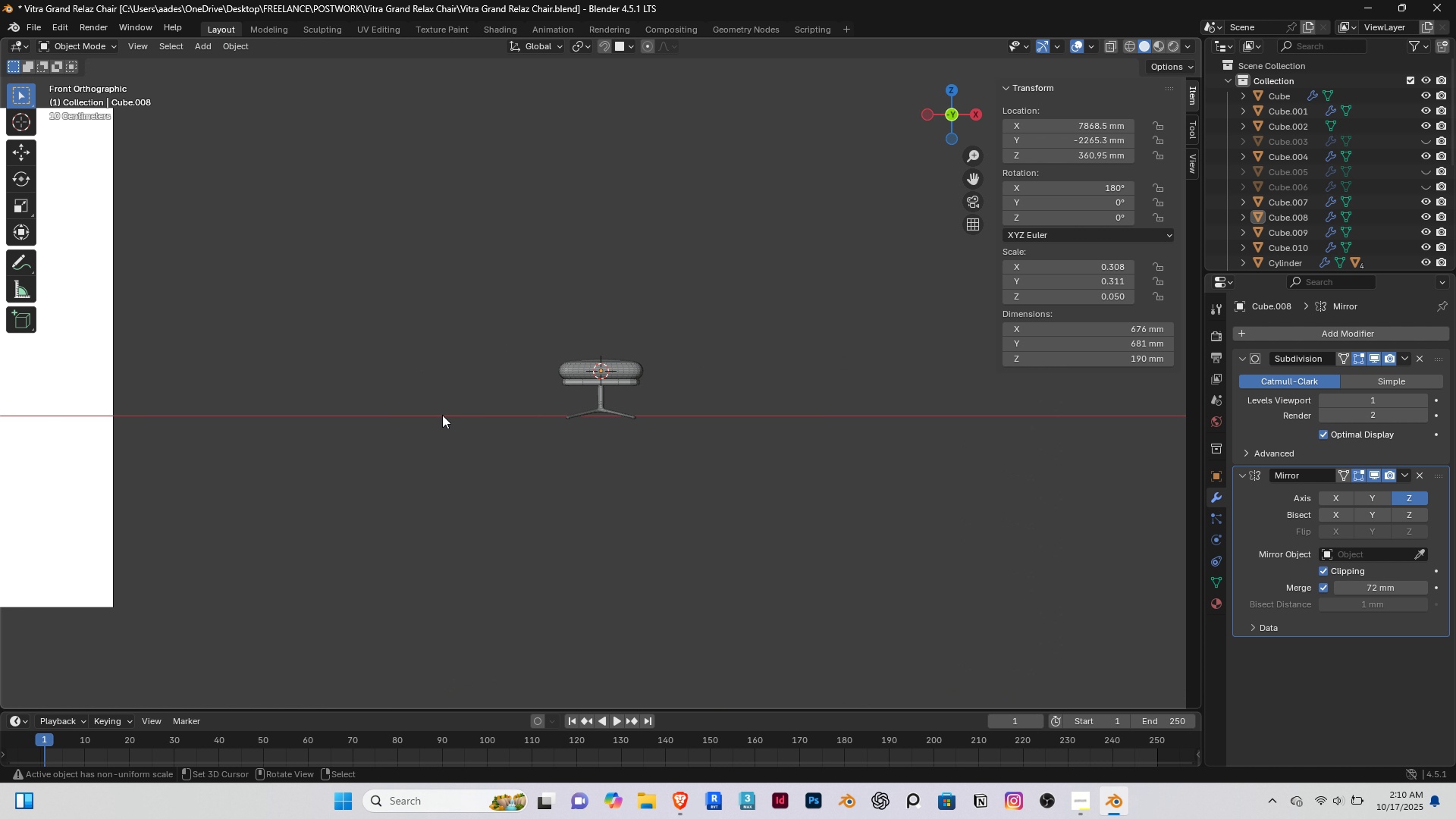 
key(PageDown)
 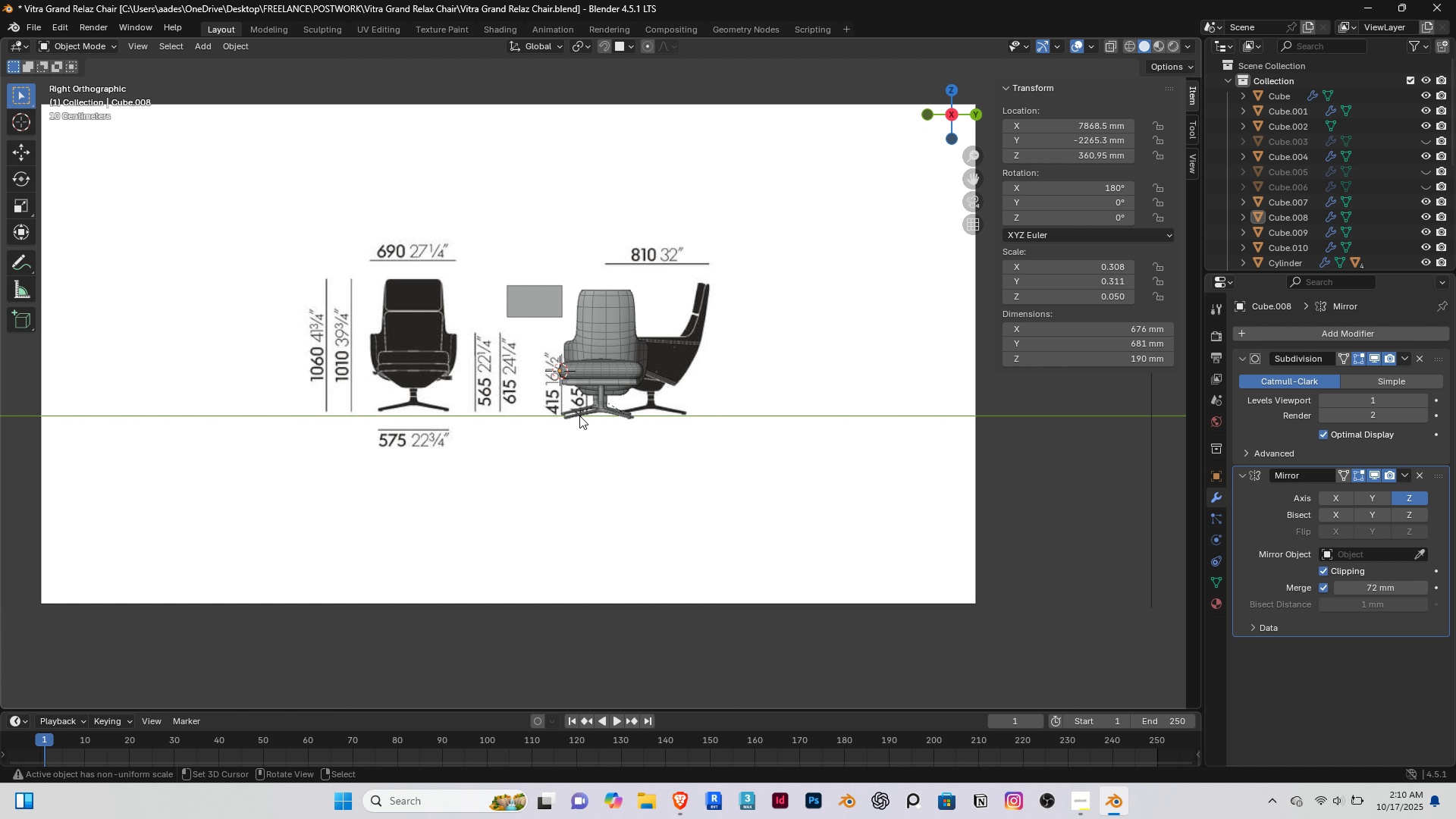 
scroll: coordinate [581, 415], scroll_direction: up, amount: 4.0
 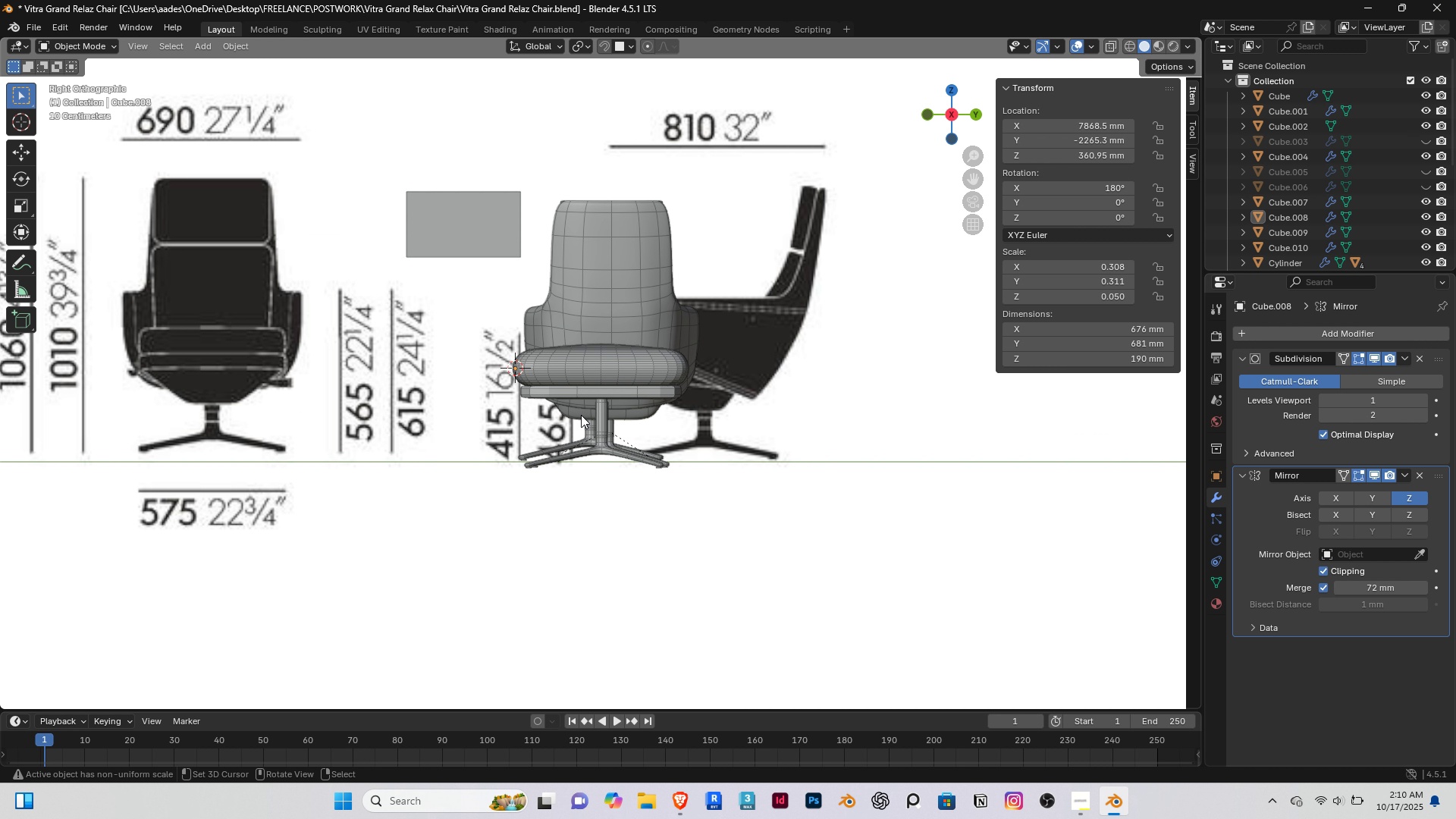 
key(End)
 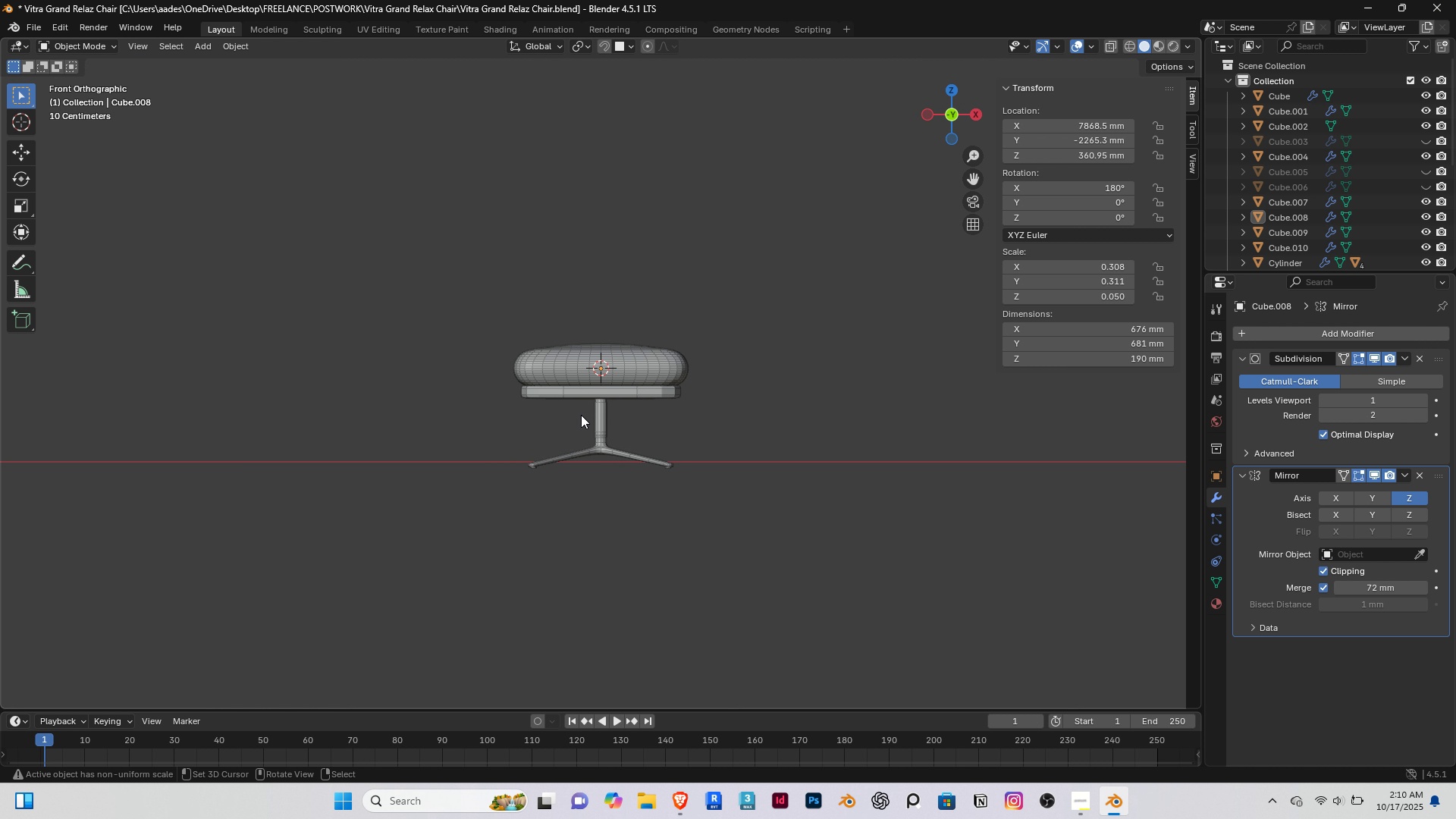 
scroll: coordinate [579, 420], scroll_direction: down, amount: 12.0
 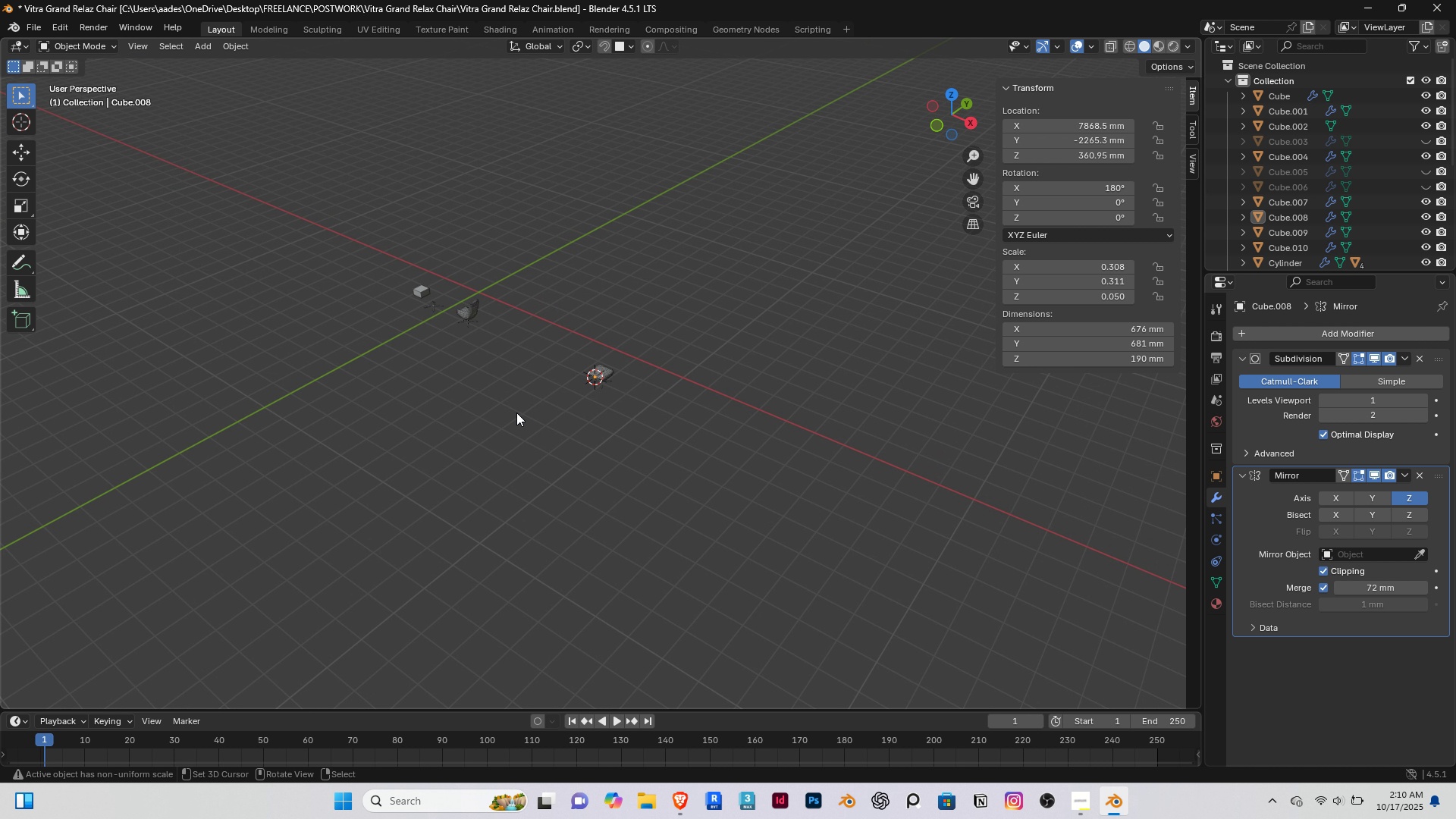 
scroll: coordinate [526, 407], scroll_direction: up, amount: 2.0
 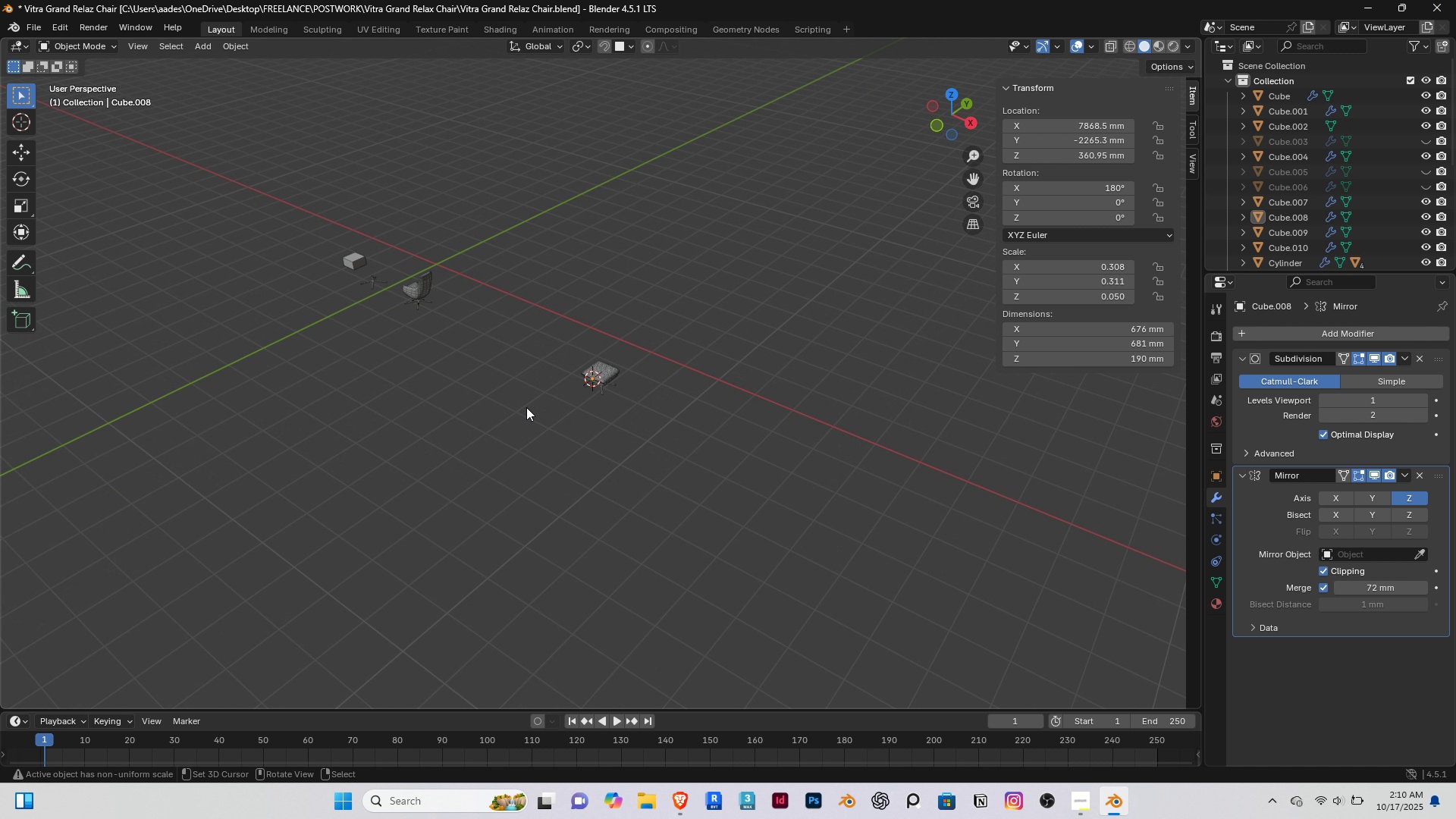 
key(BrightnessDown)
 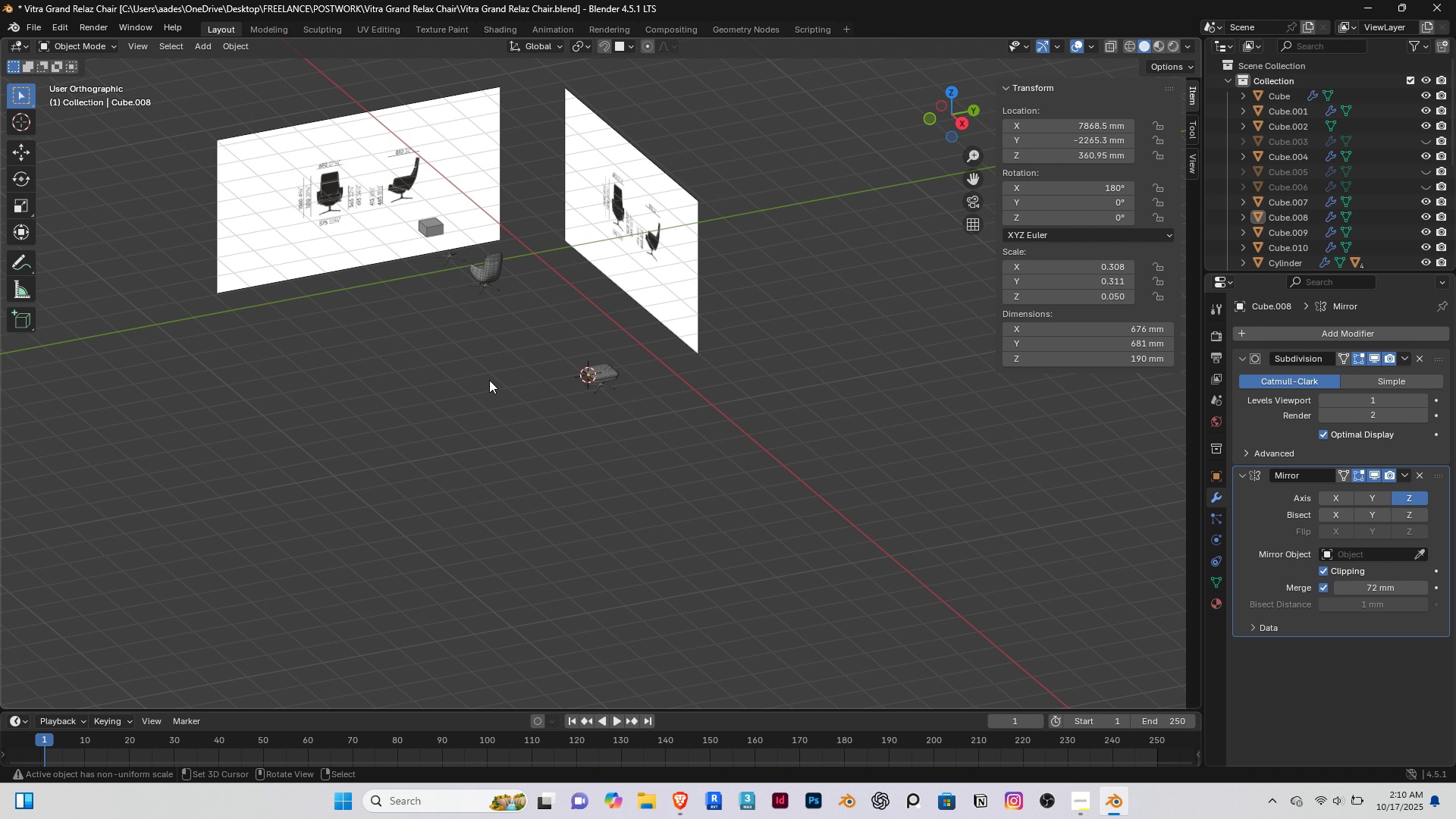 
scroll: coordinate [489, 380], scroll_direction: up, amount: 2.0
 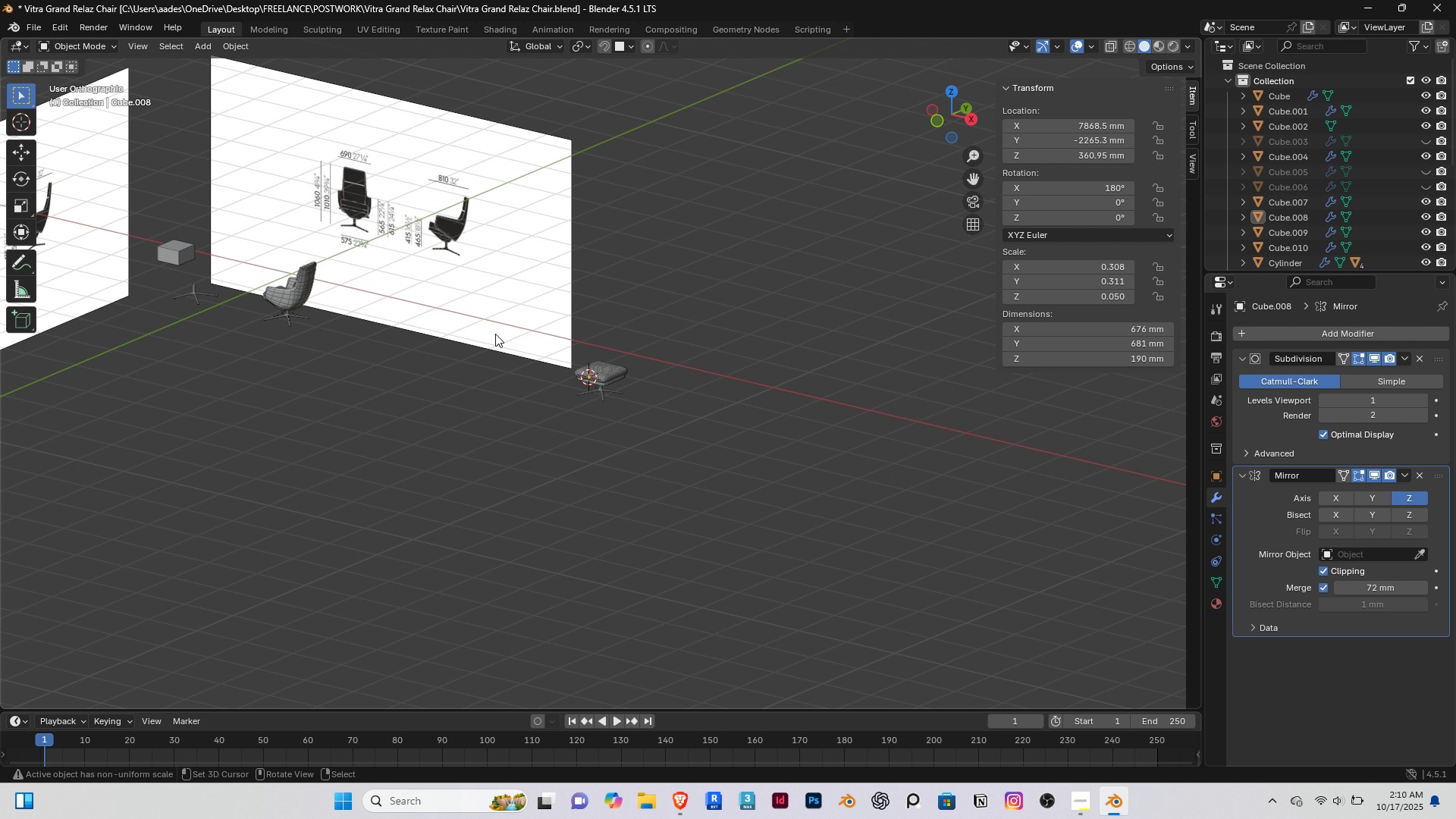 
right_click([482, 316])
 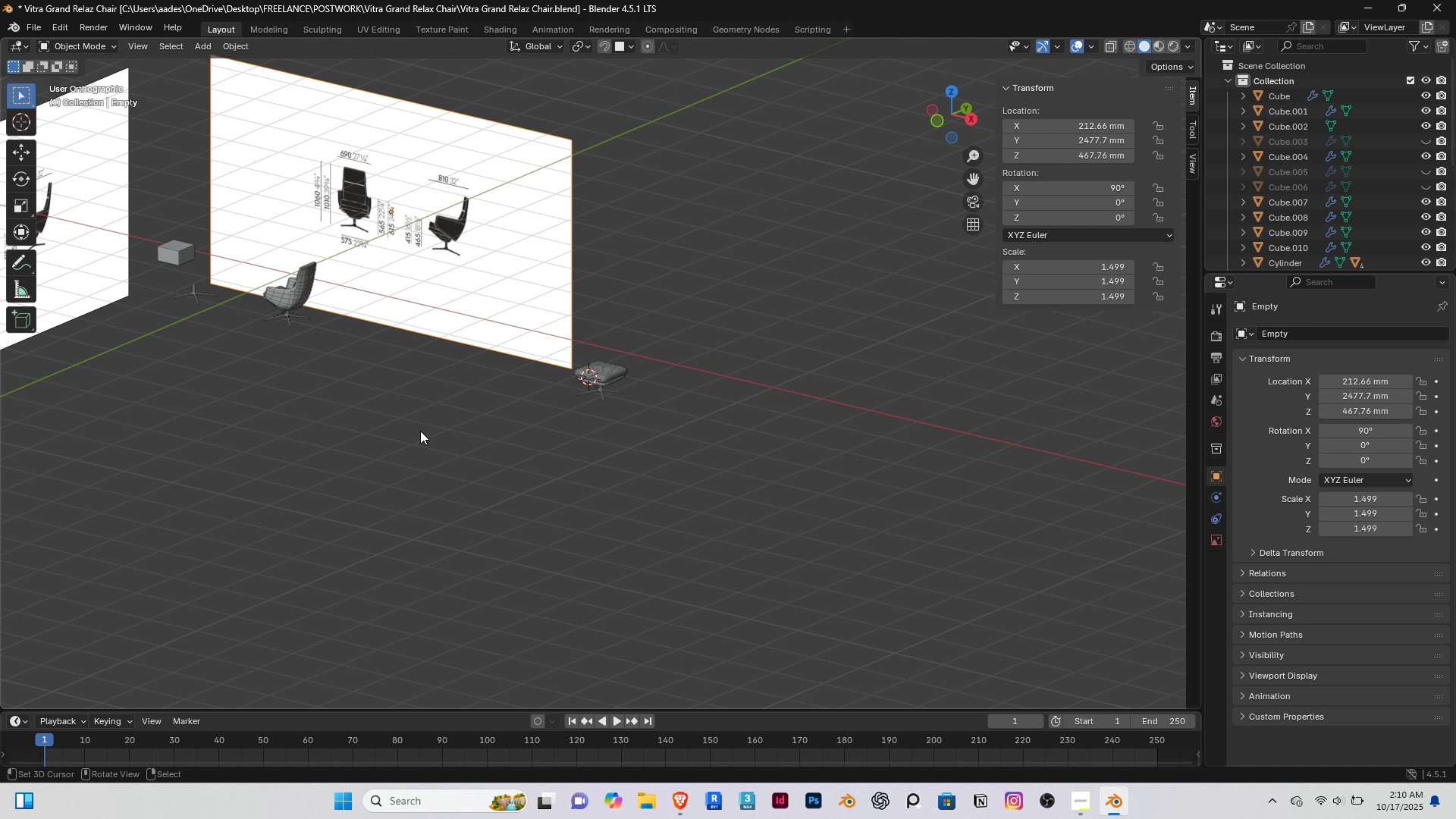 
right_click([420, 431])
 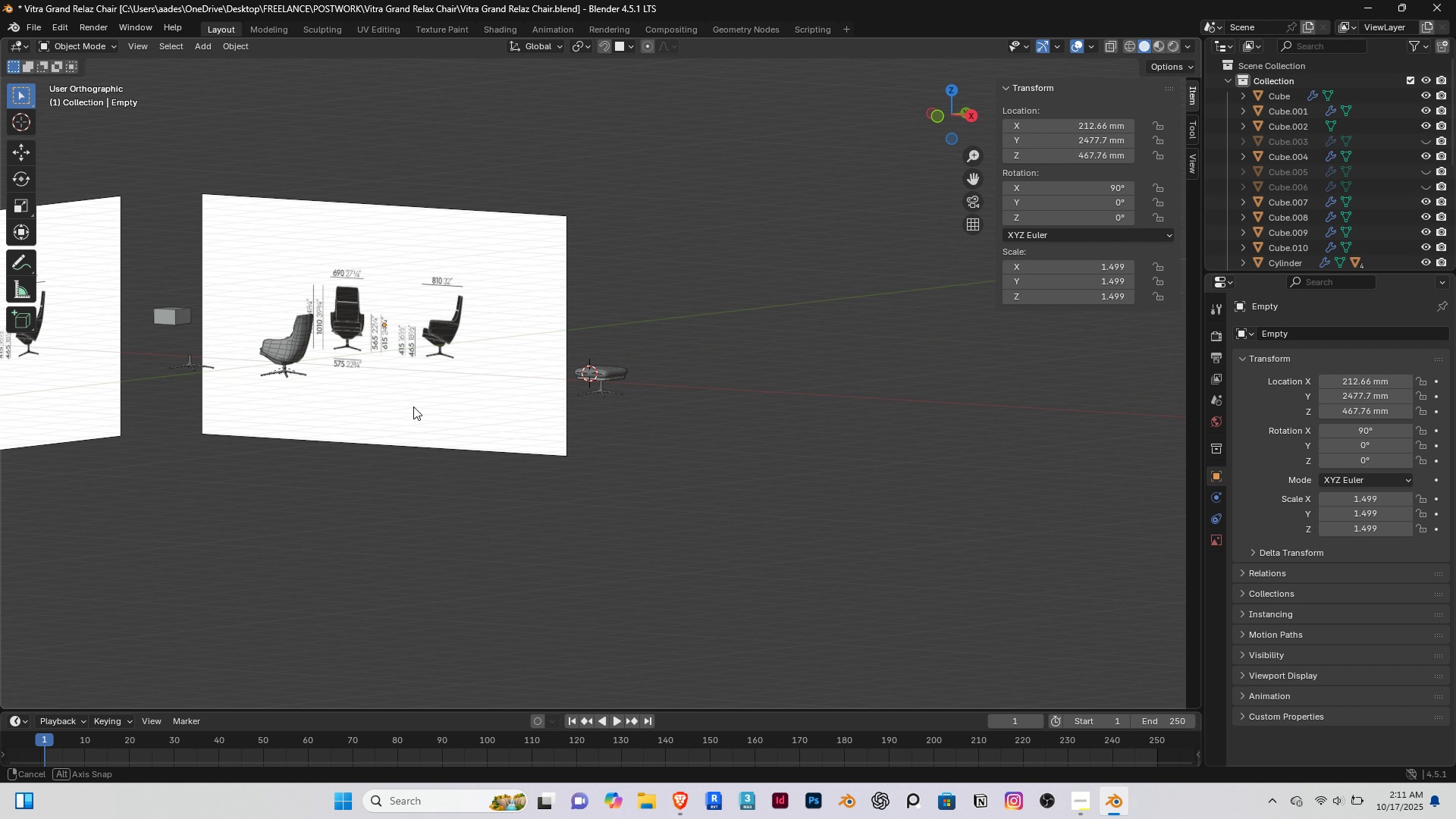 
key(End)
 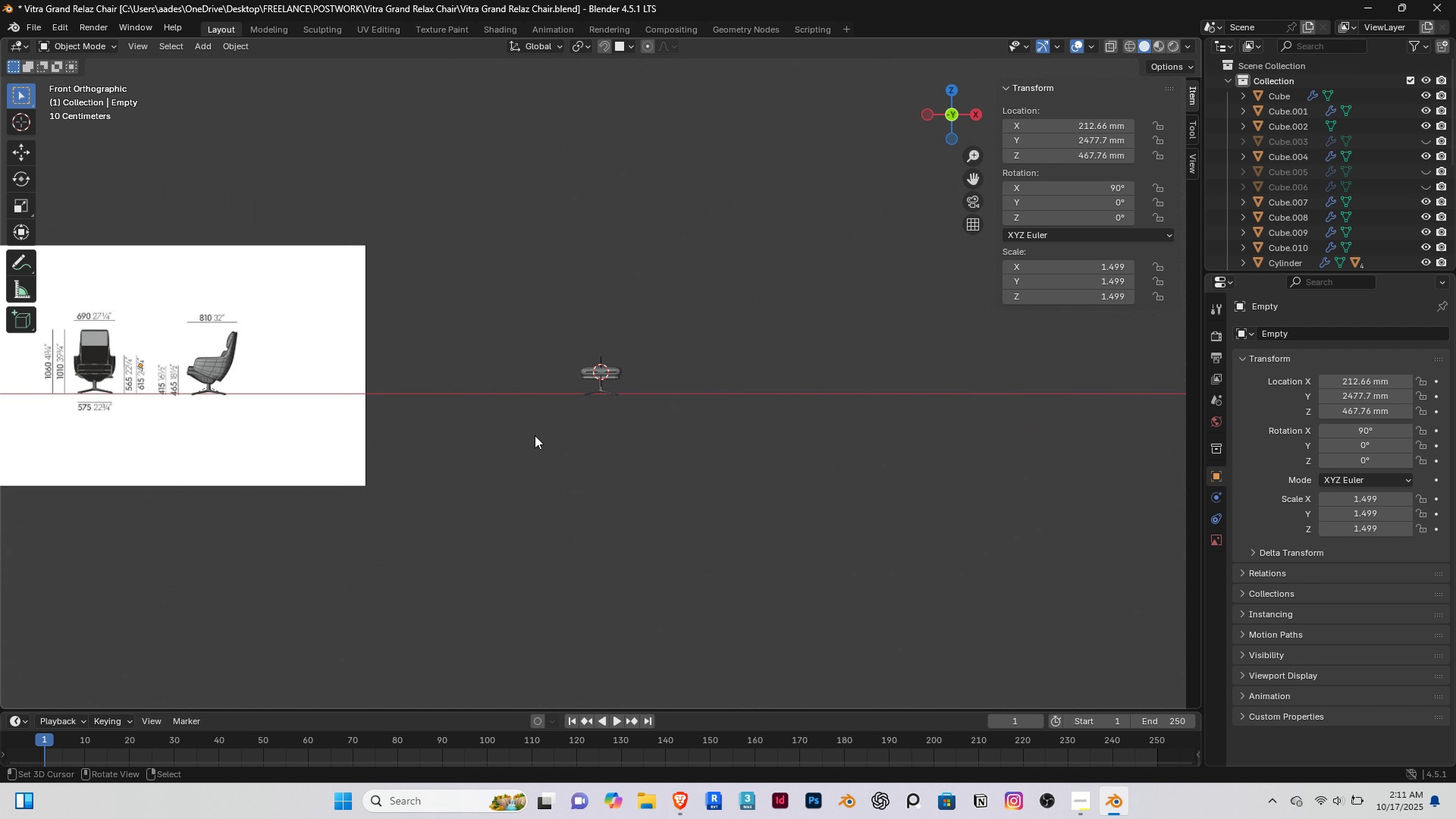 
scroll: coordinate [538, 416], scroll_direction: up, amount: 4.0
 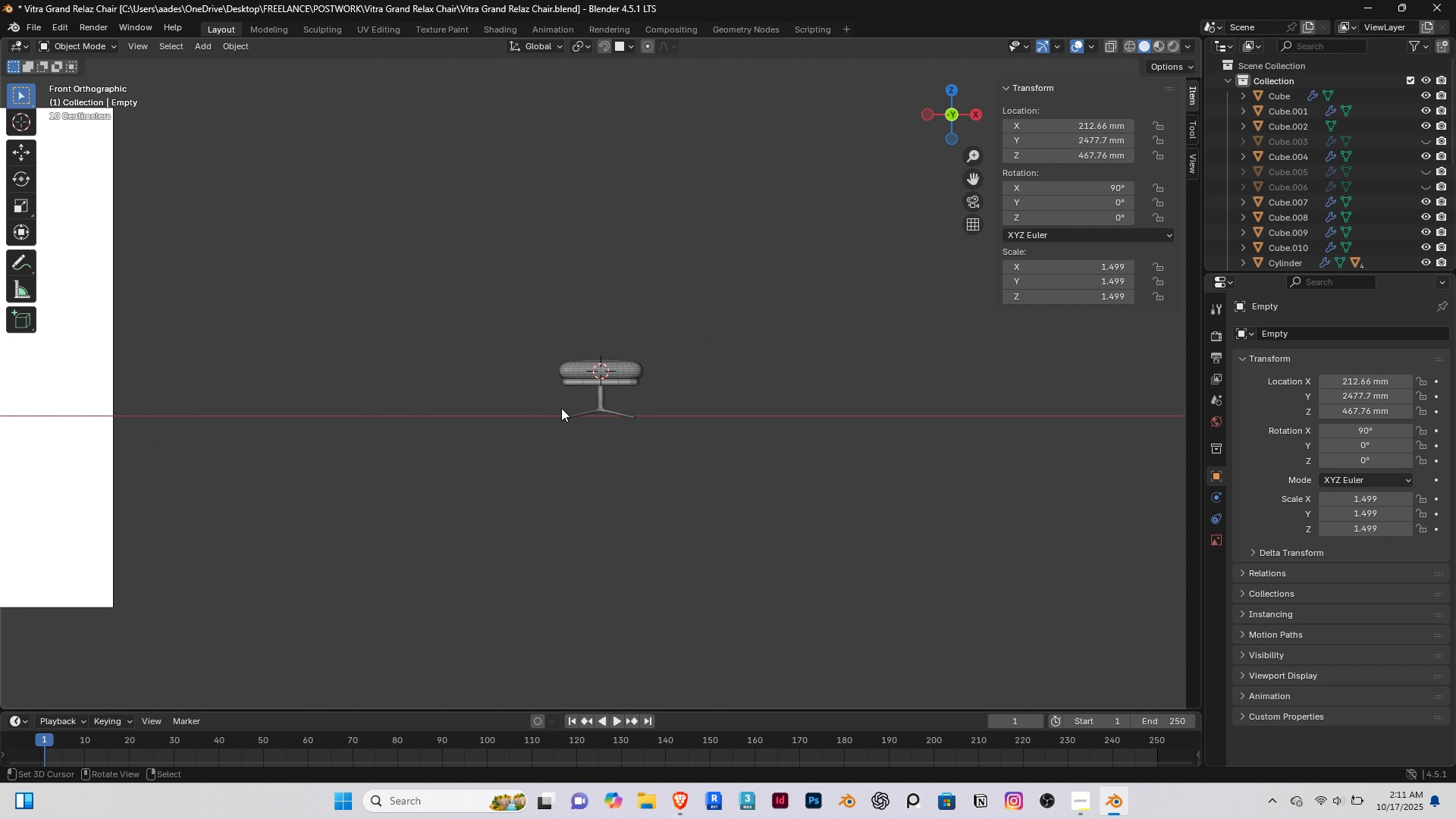 
scroll: coordinate [580, 408], scroll_direction: down, amount: 3.0
 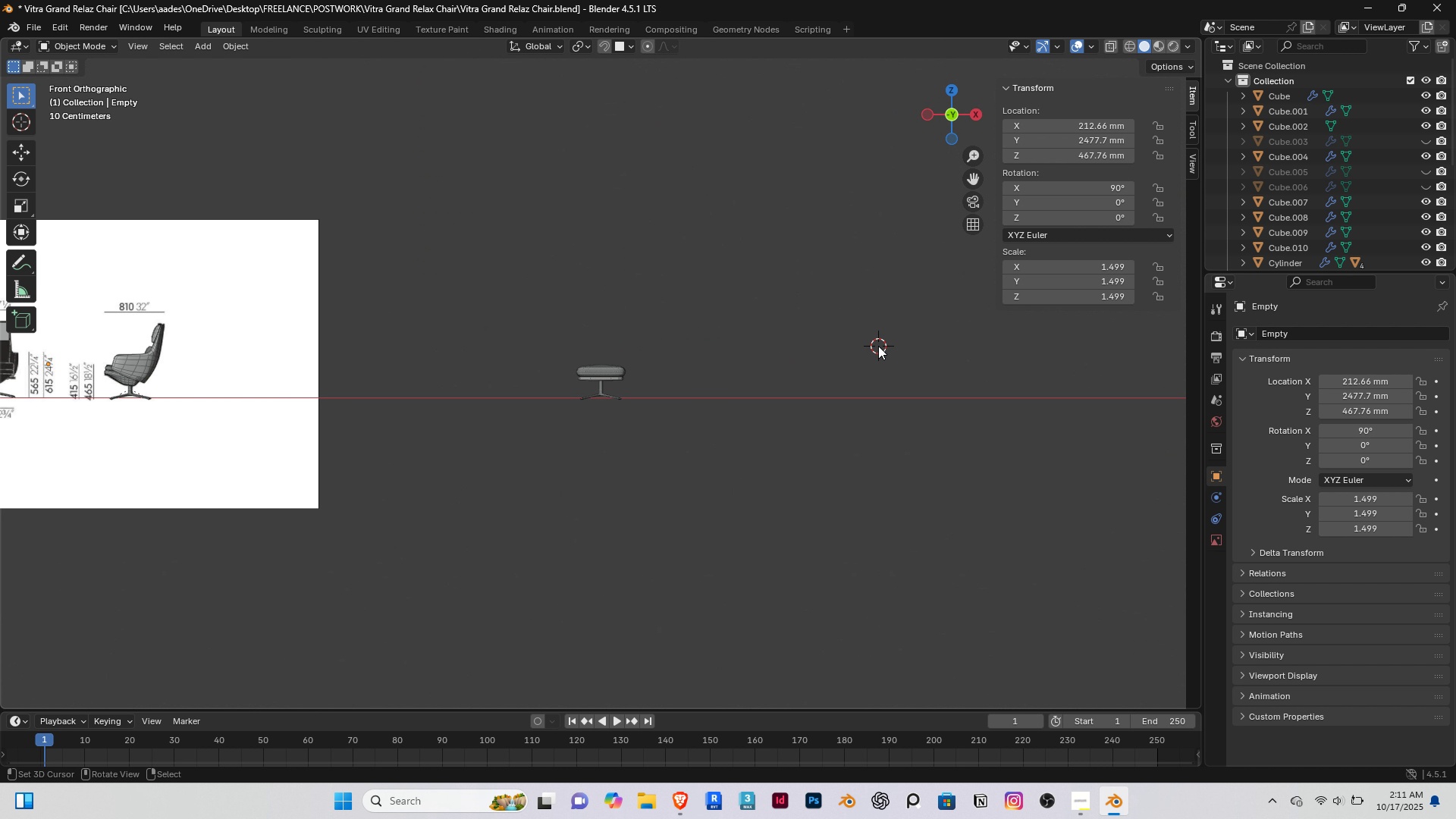 
left_click([878, 346])
 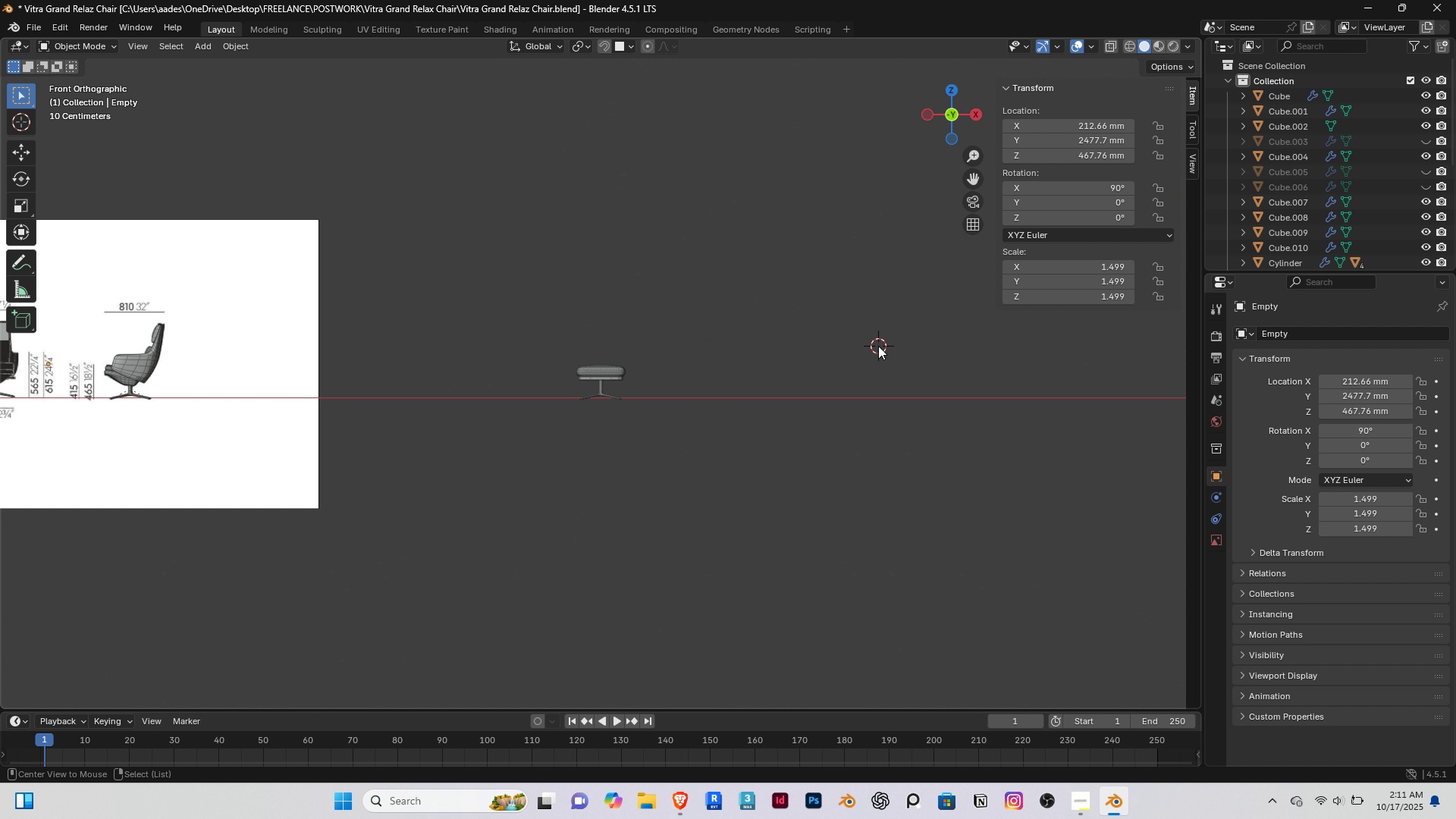 
key(Alt+H)
 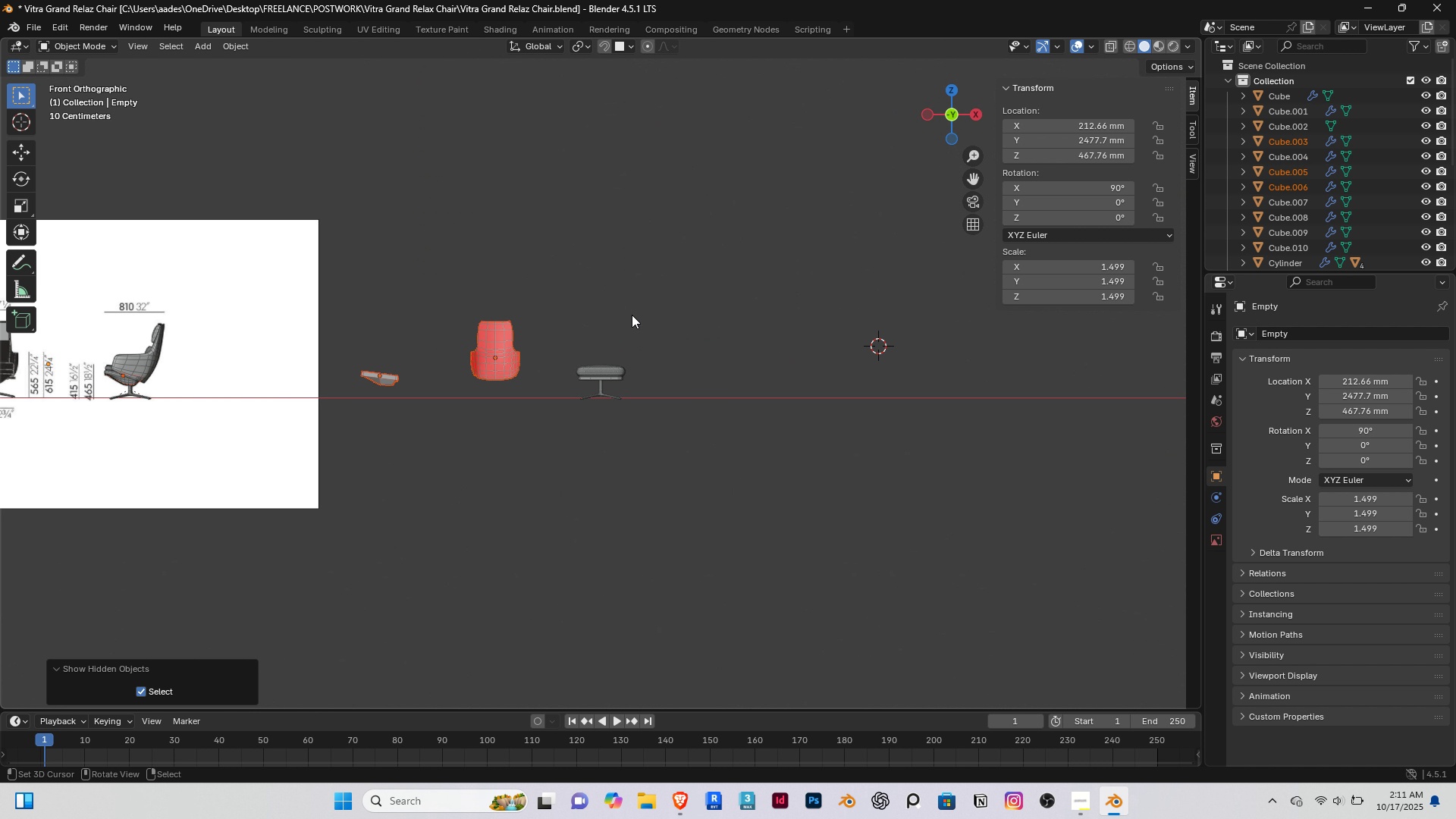 
right_click([610, 263])
 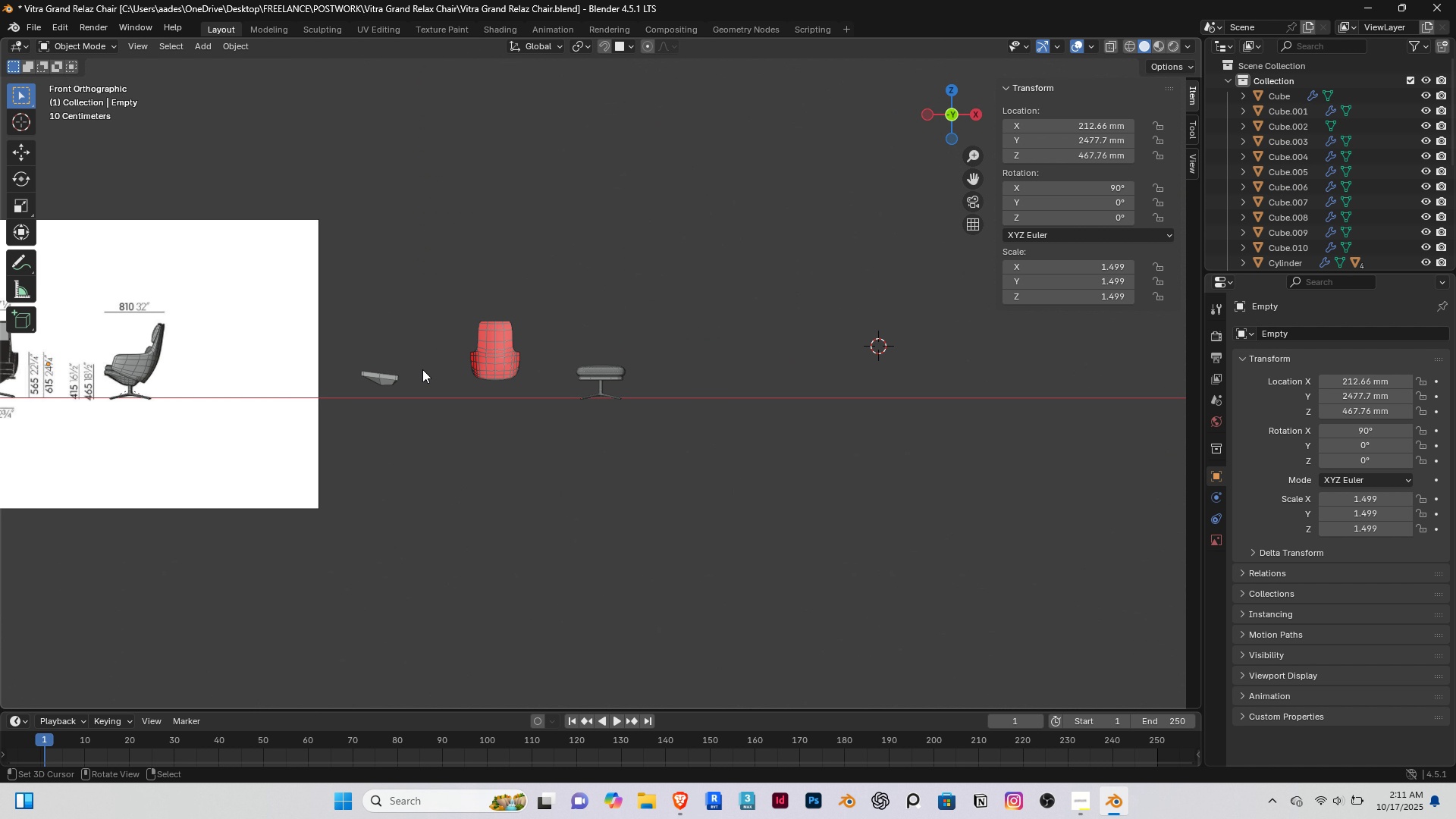 
scroll: coordinate [416, 368], scroll_direction: up, amount: 4.0
 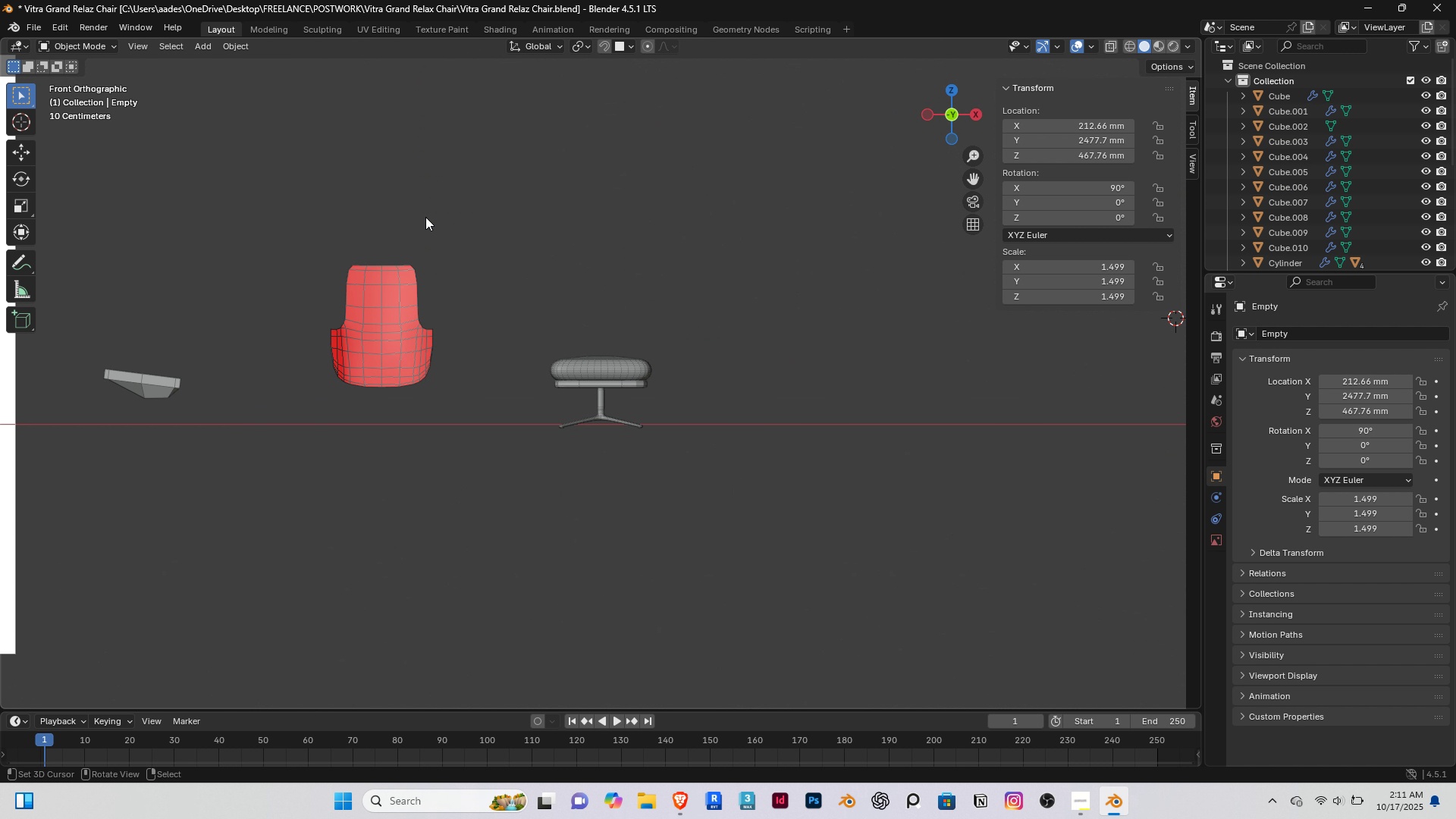 
left_click_drag(start_coordinate=[425, 217], to_coordinate=[133, 483])
 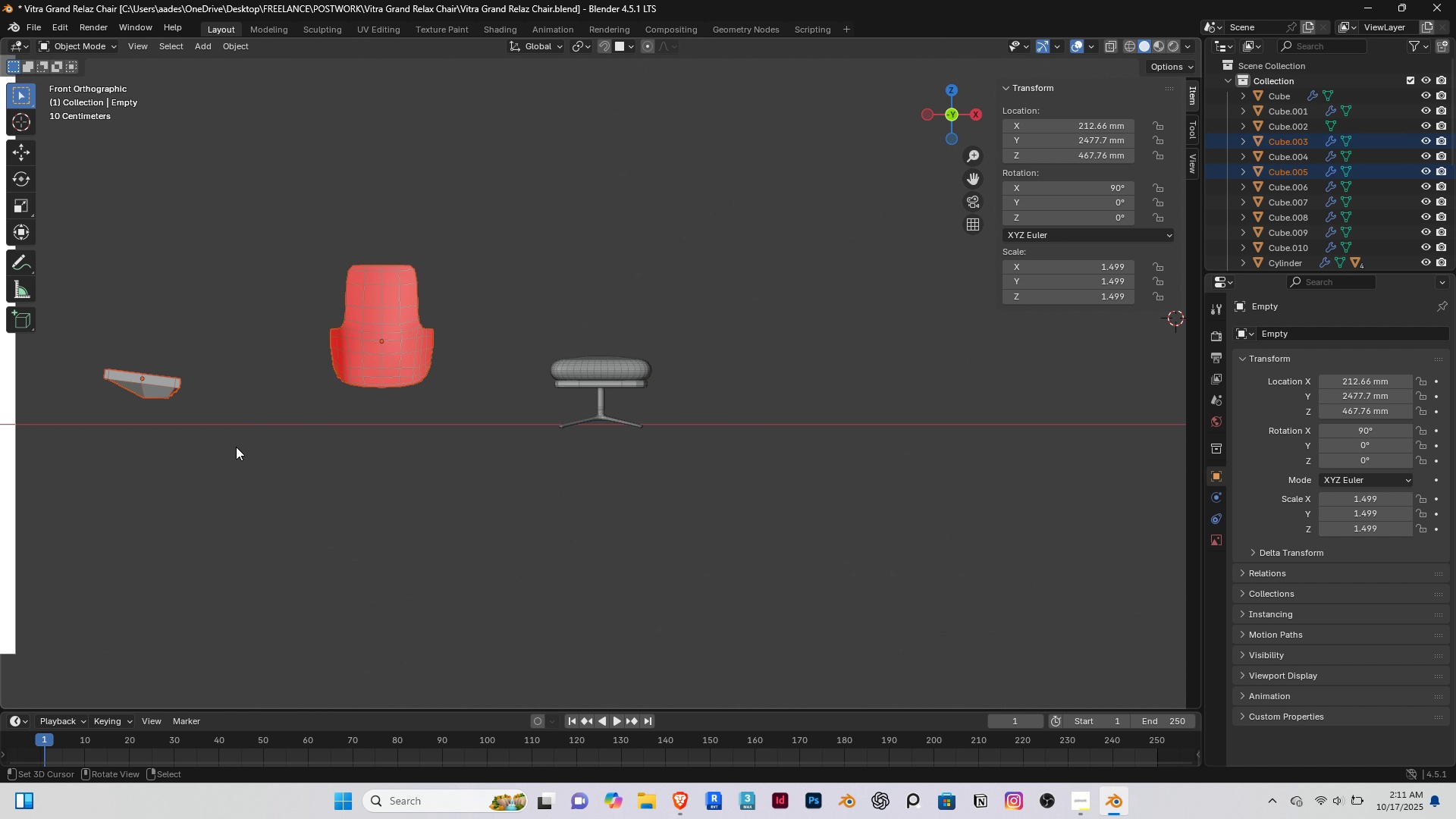 
key(Delete)
 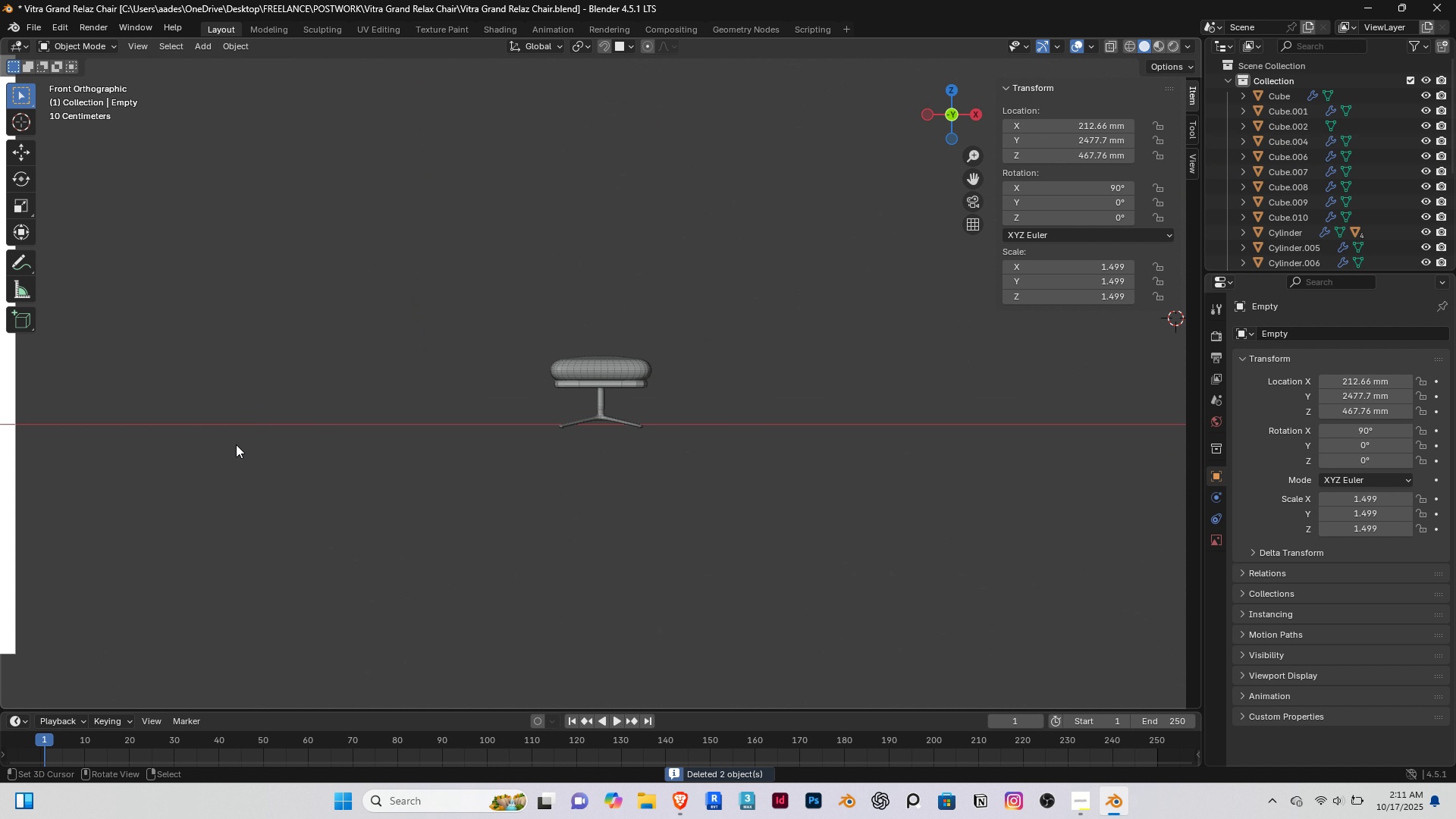 
scroll: coordinate [227, 494], scroll_direction: down, amount: 6.0
 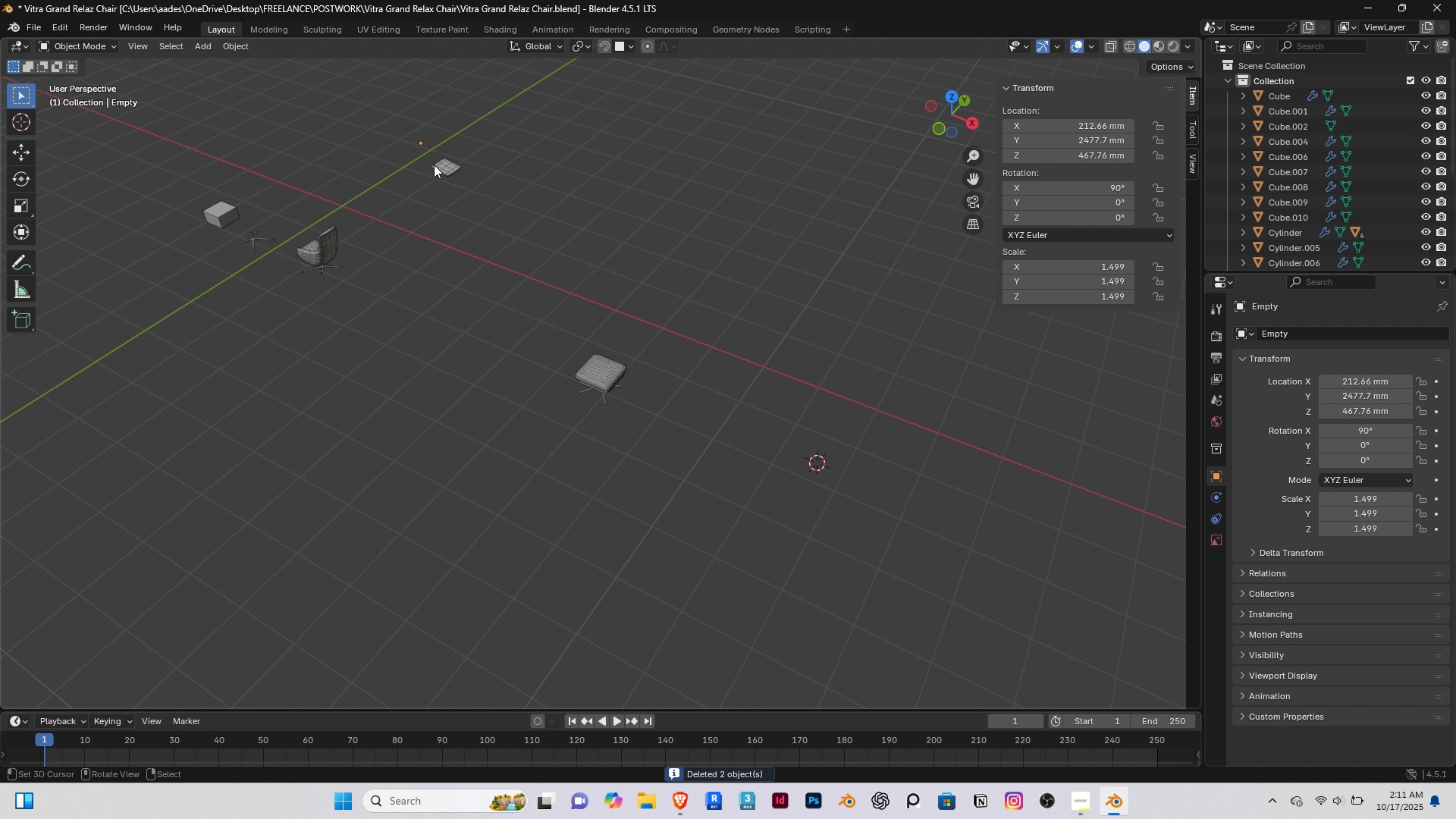 
scroll: coordinate [434, 165], scroll_direction: up, amount: 3.0
 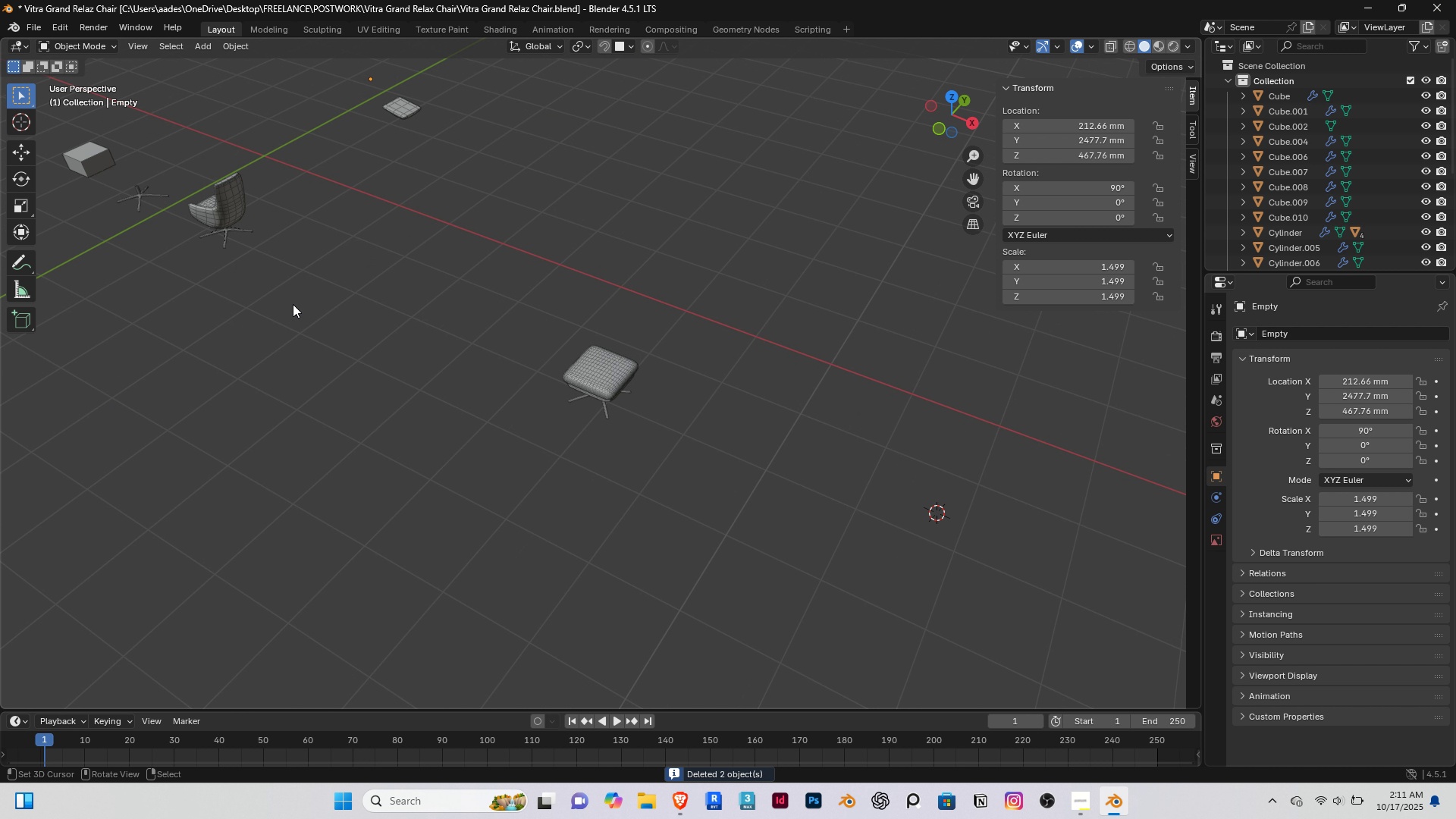 
hold_key(key=ShiftRight, duration=0.41)
 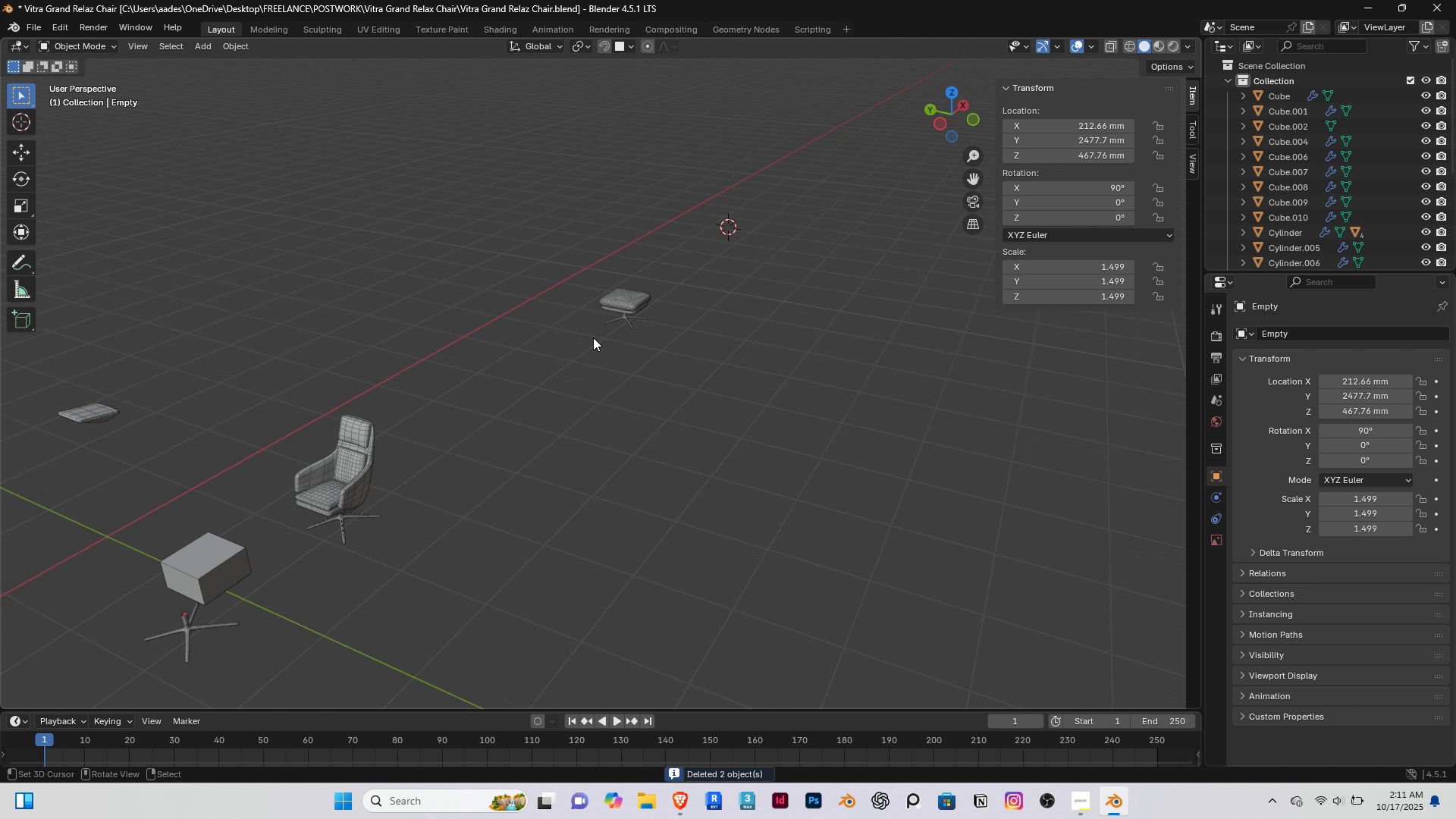 
scroll: coordinate [344, 492], scroll_direction: up, amount: 4.0
 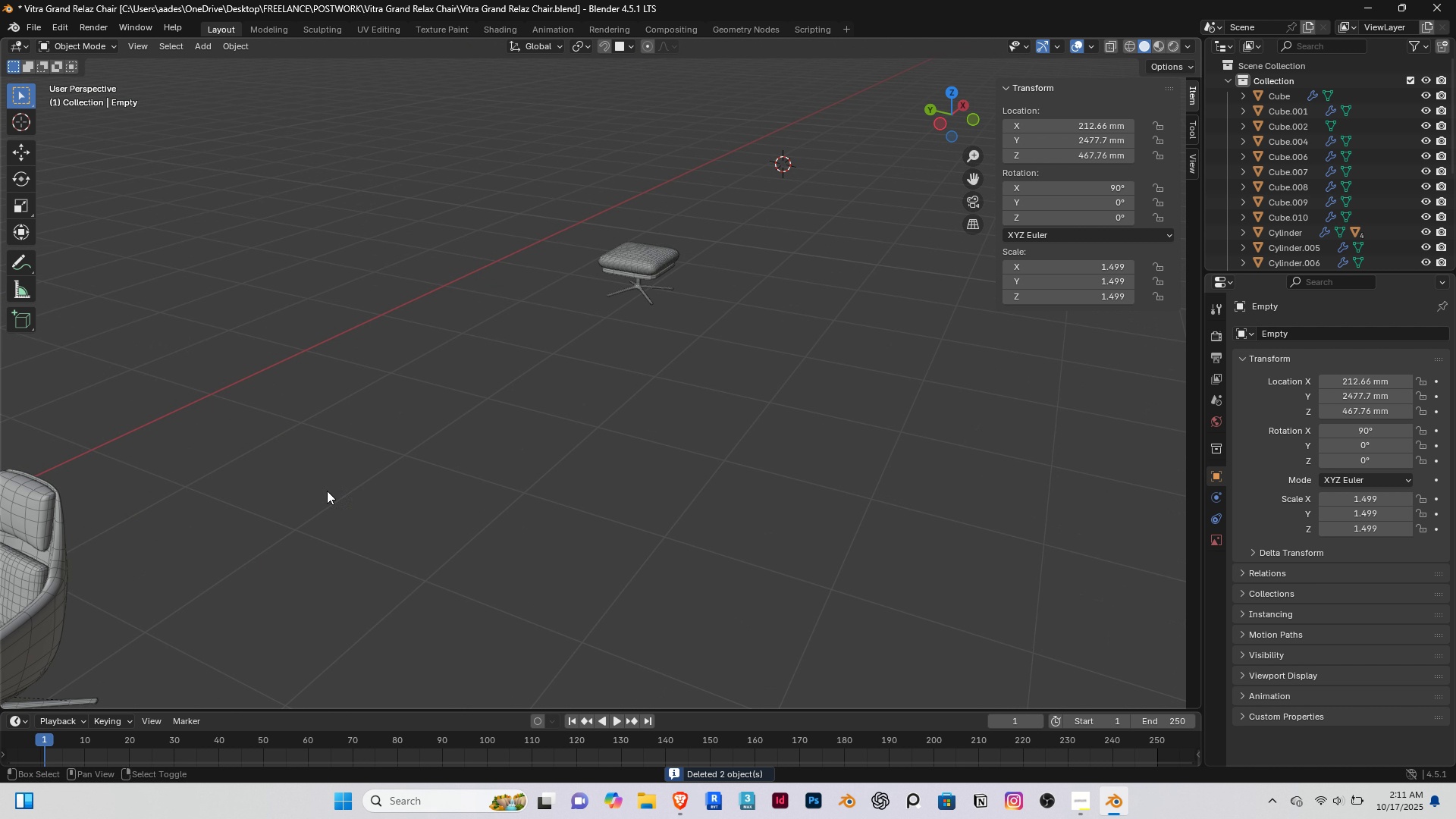 
hold_key(key=ShiftRight, duration=0.42)
 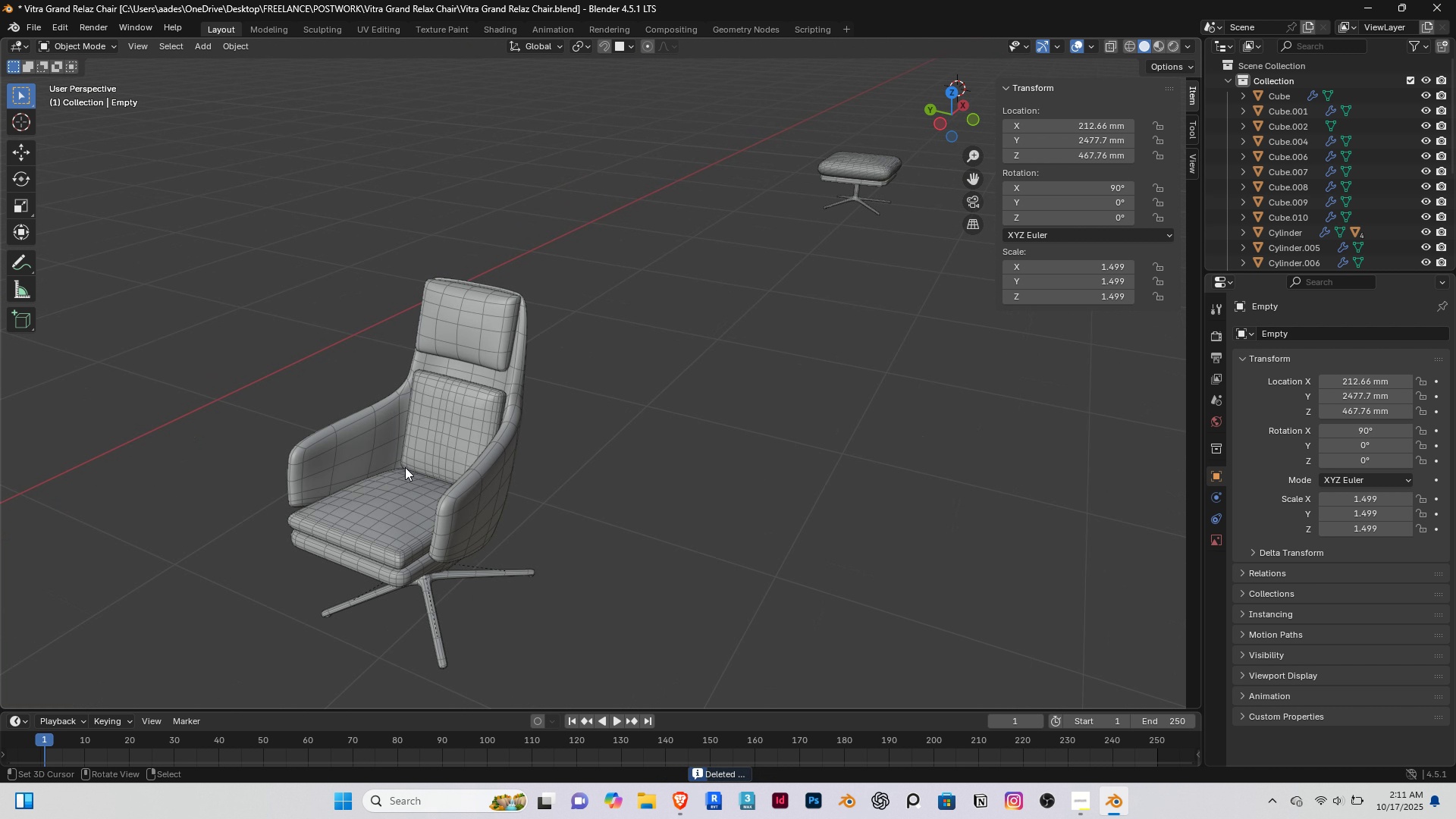 
scroll: coordinate [402, 466], scroll_direction: up, amount: 4.0
 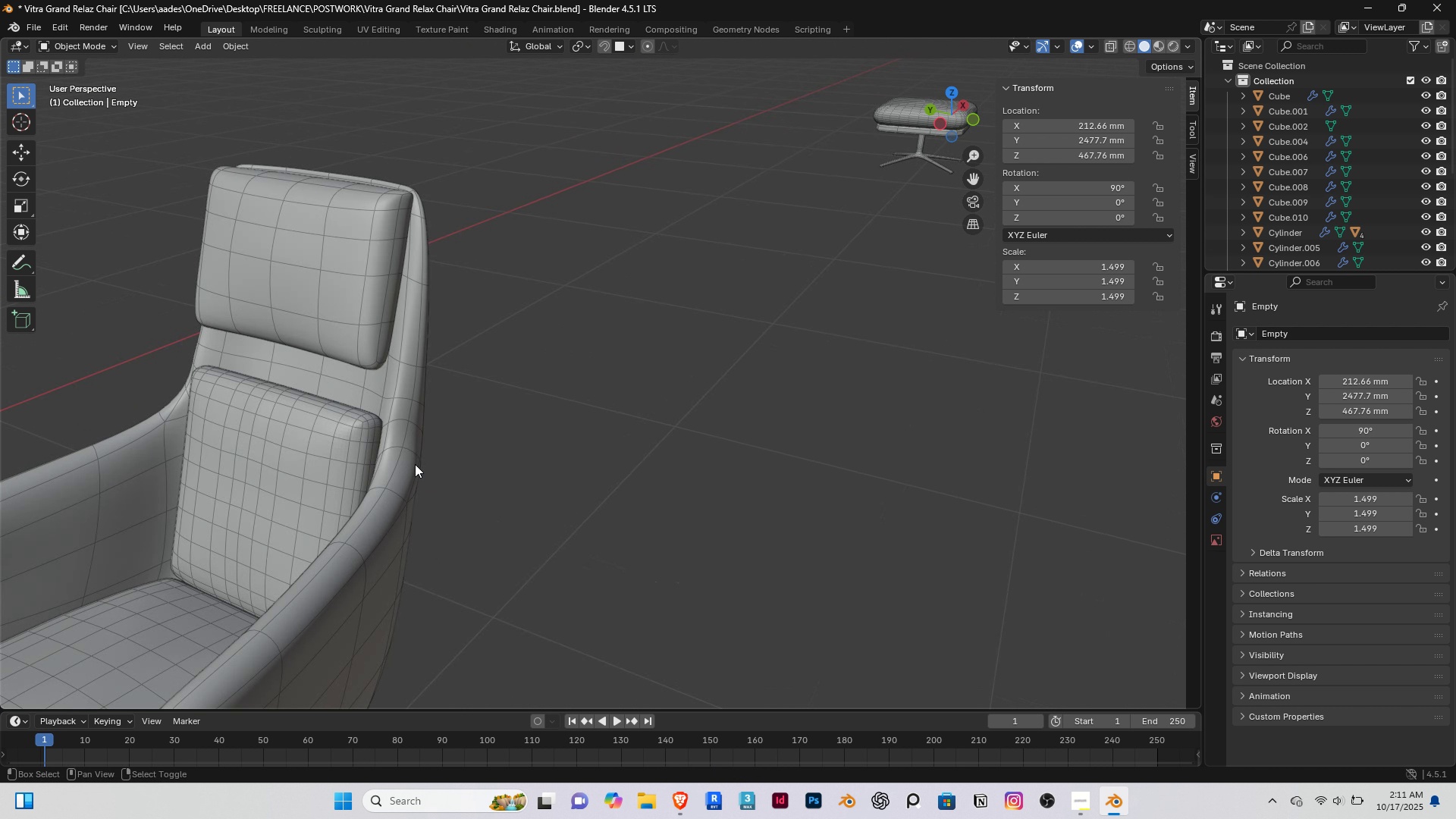 
hold_key(key=ShiftRight, duration=0.33)
 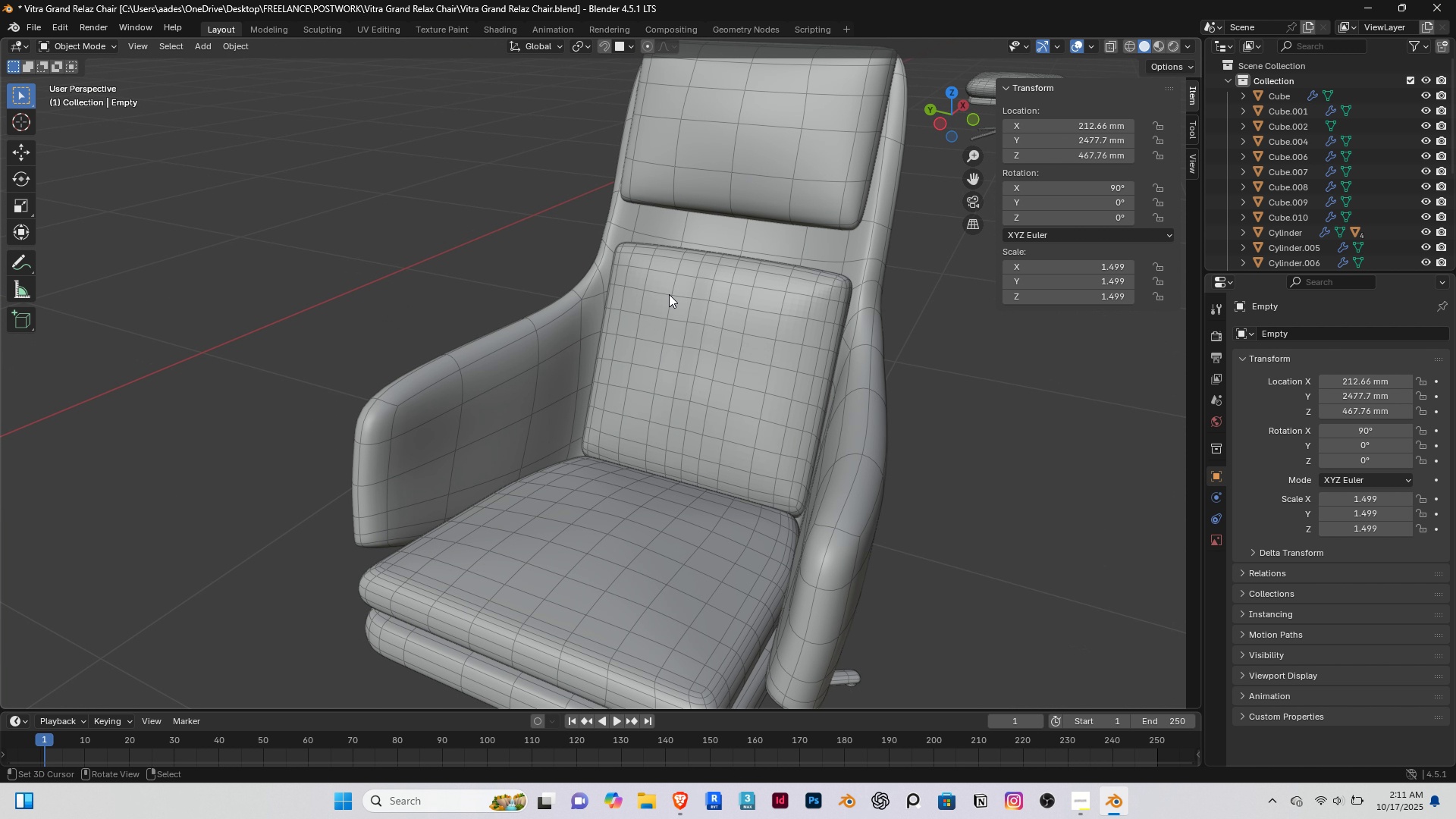 
scroll: coordinate [629, 417], scroll_direction: down, amount: 5.0
 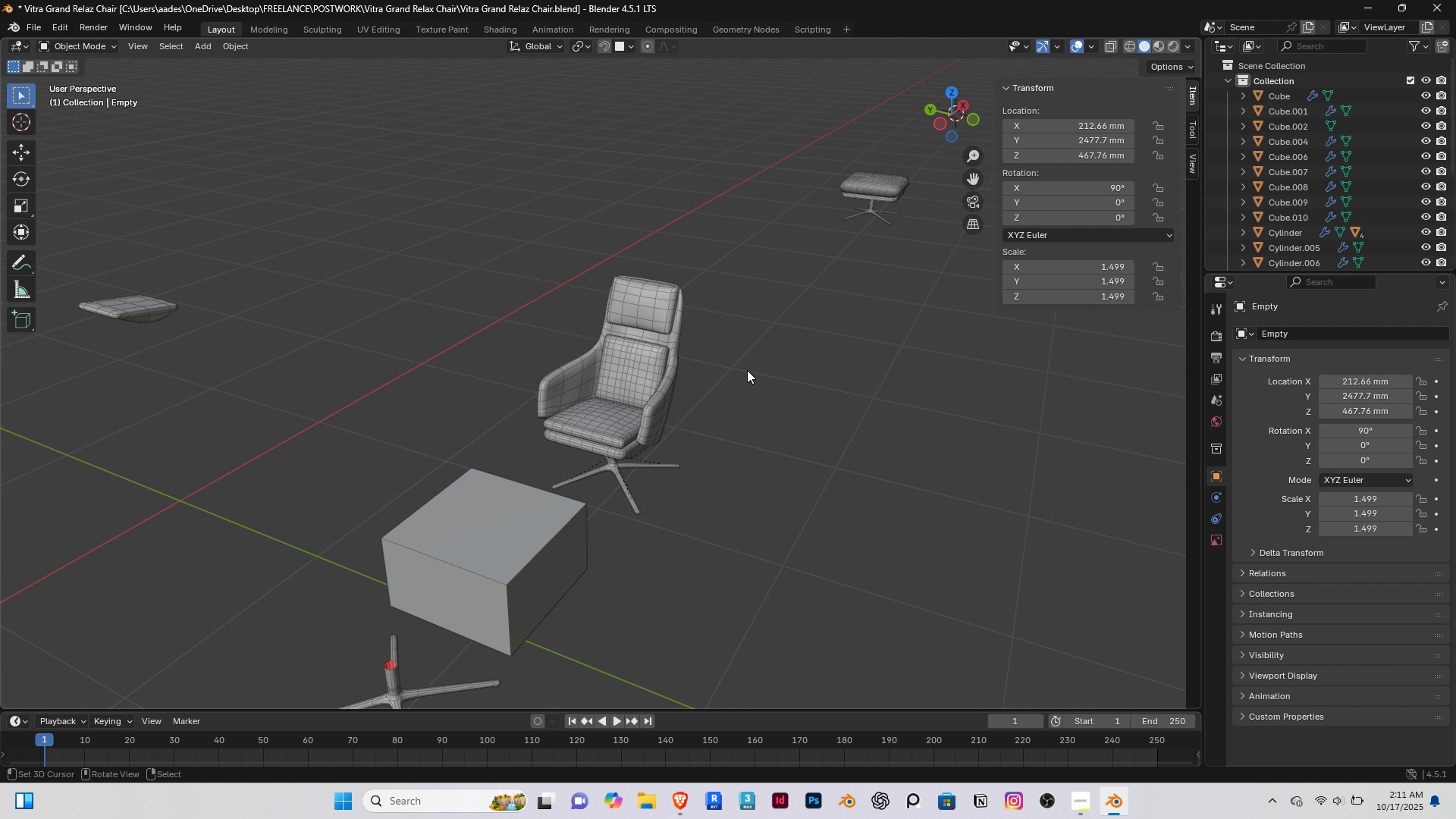 
scroll: coordinate [694, 433], scroll_direction: up, amount: 4.0
 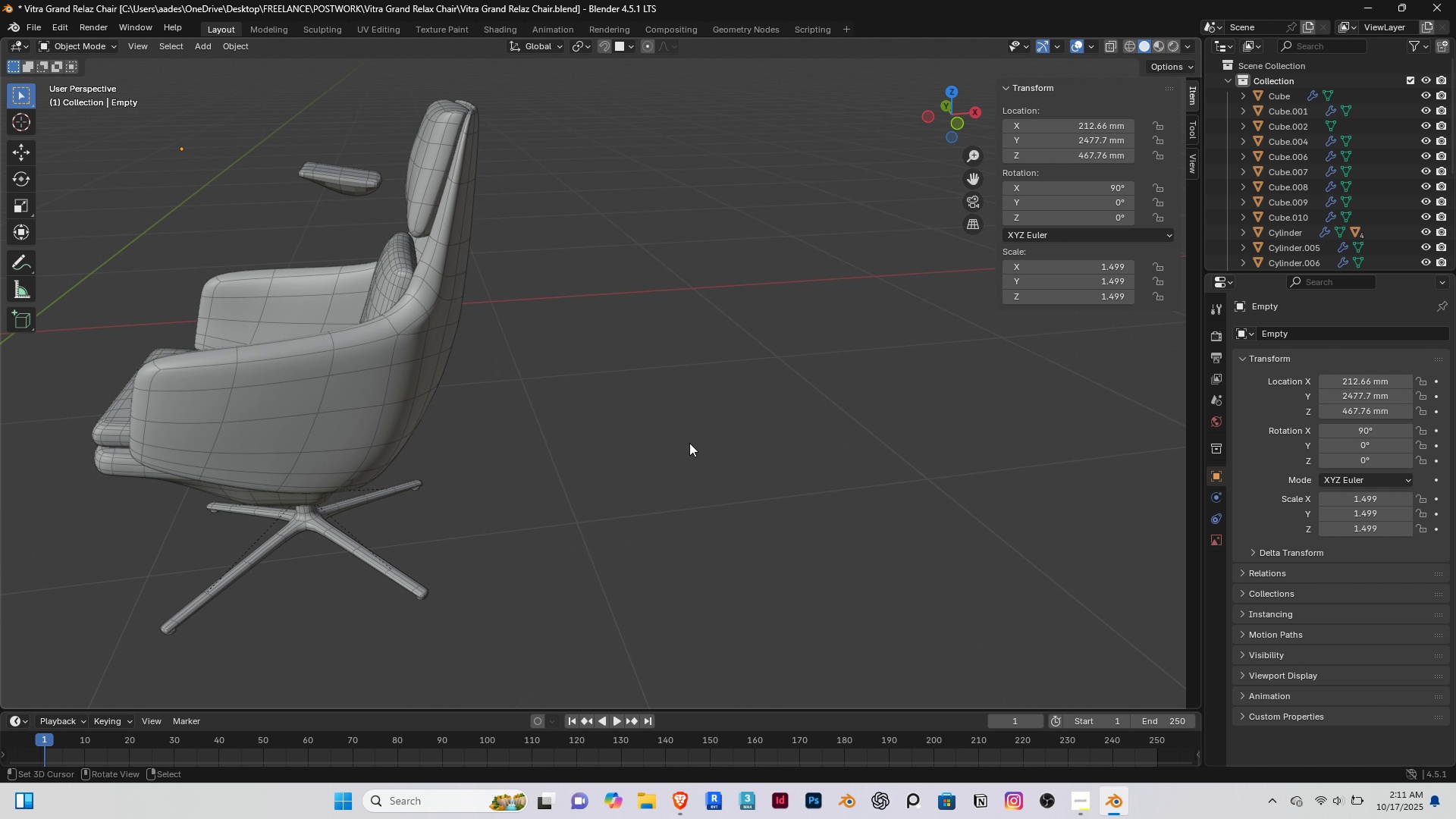 
hold_key(key=ShiftRight, duration=1.51)
 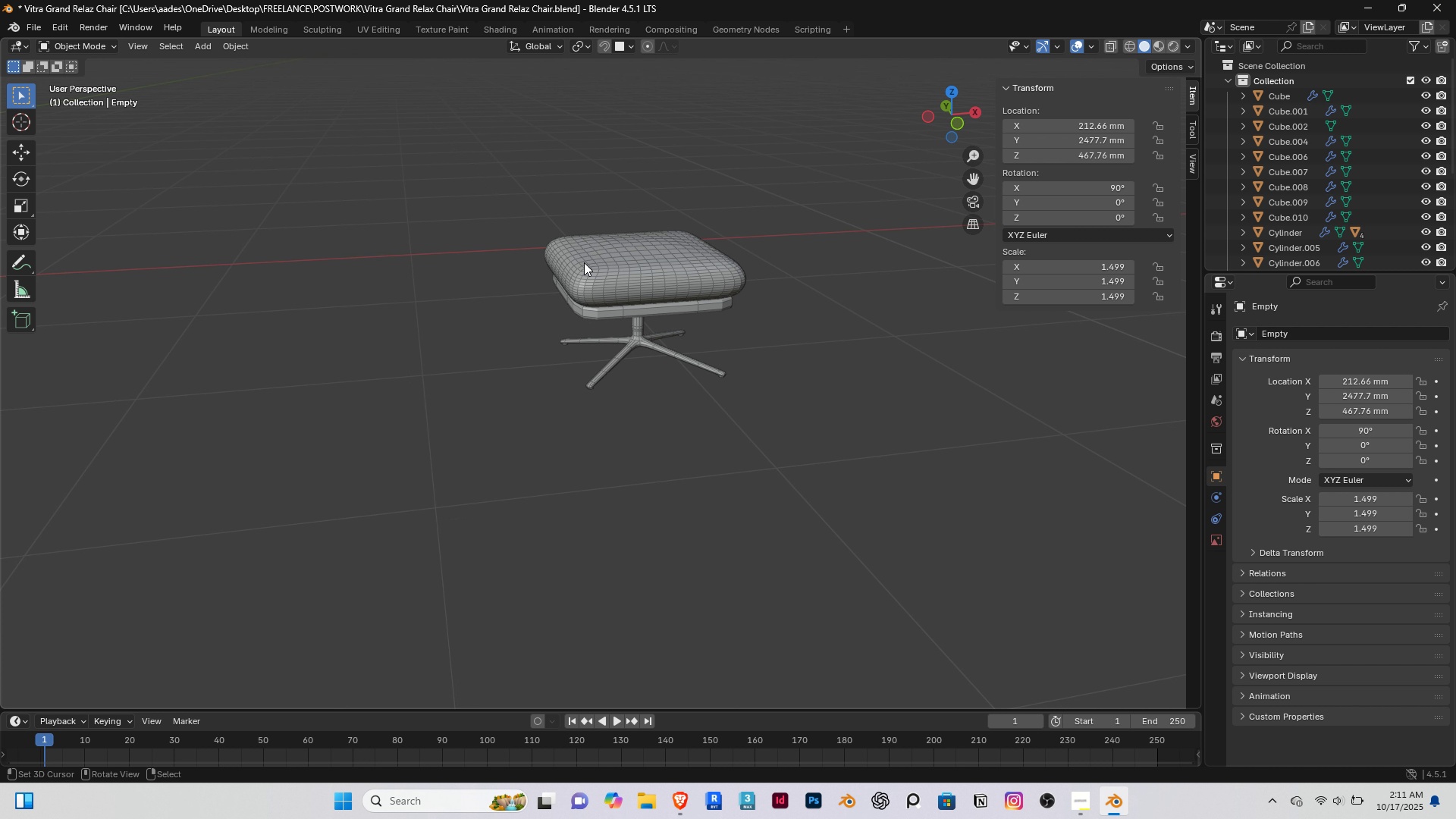 
key(Shift+ShiftRight)
 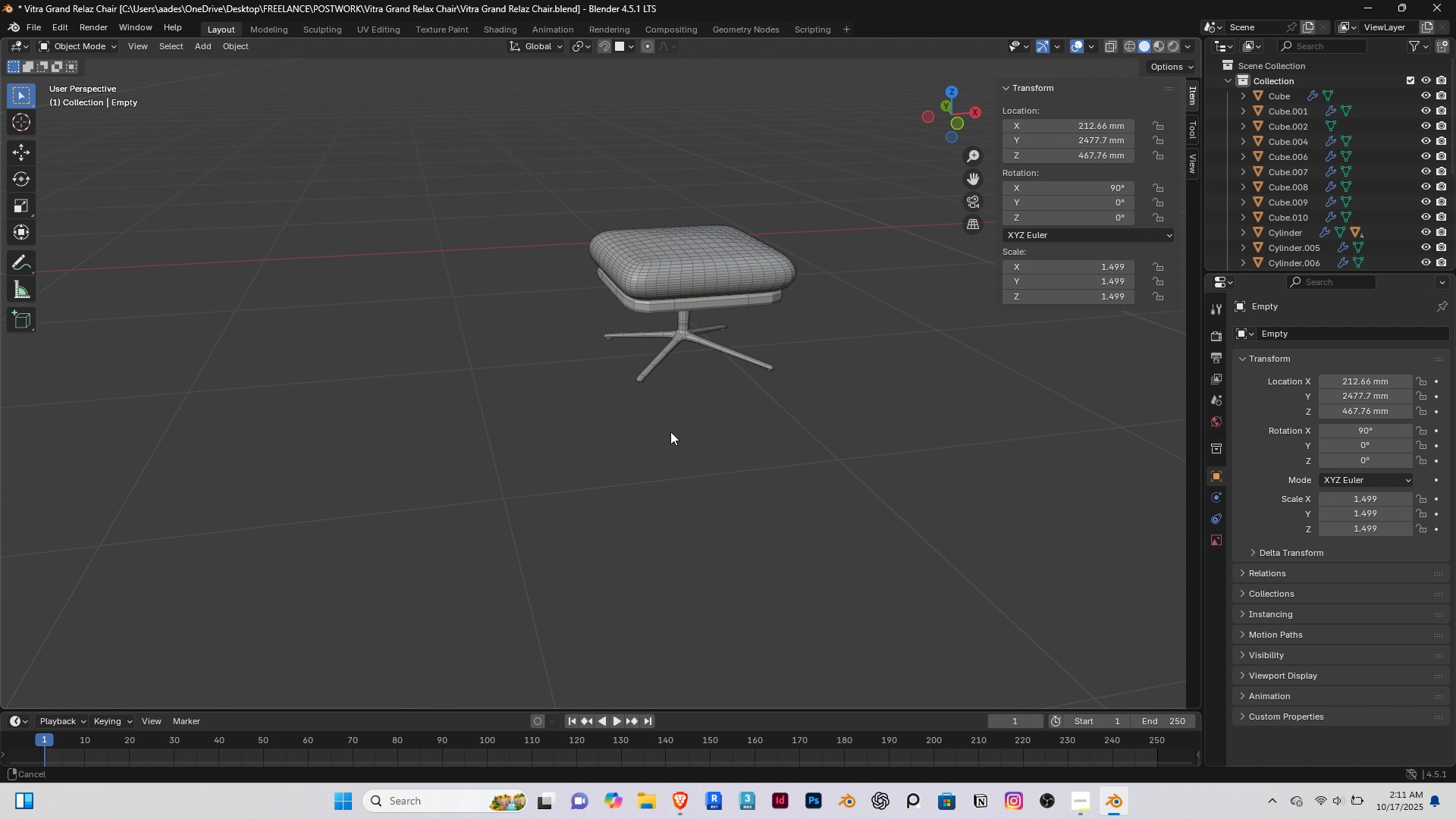 
key(Shift+ShiftRight)
 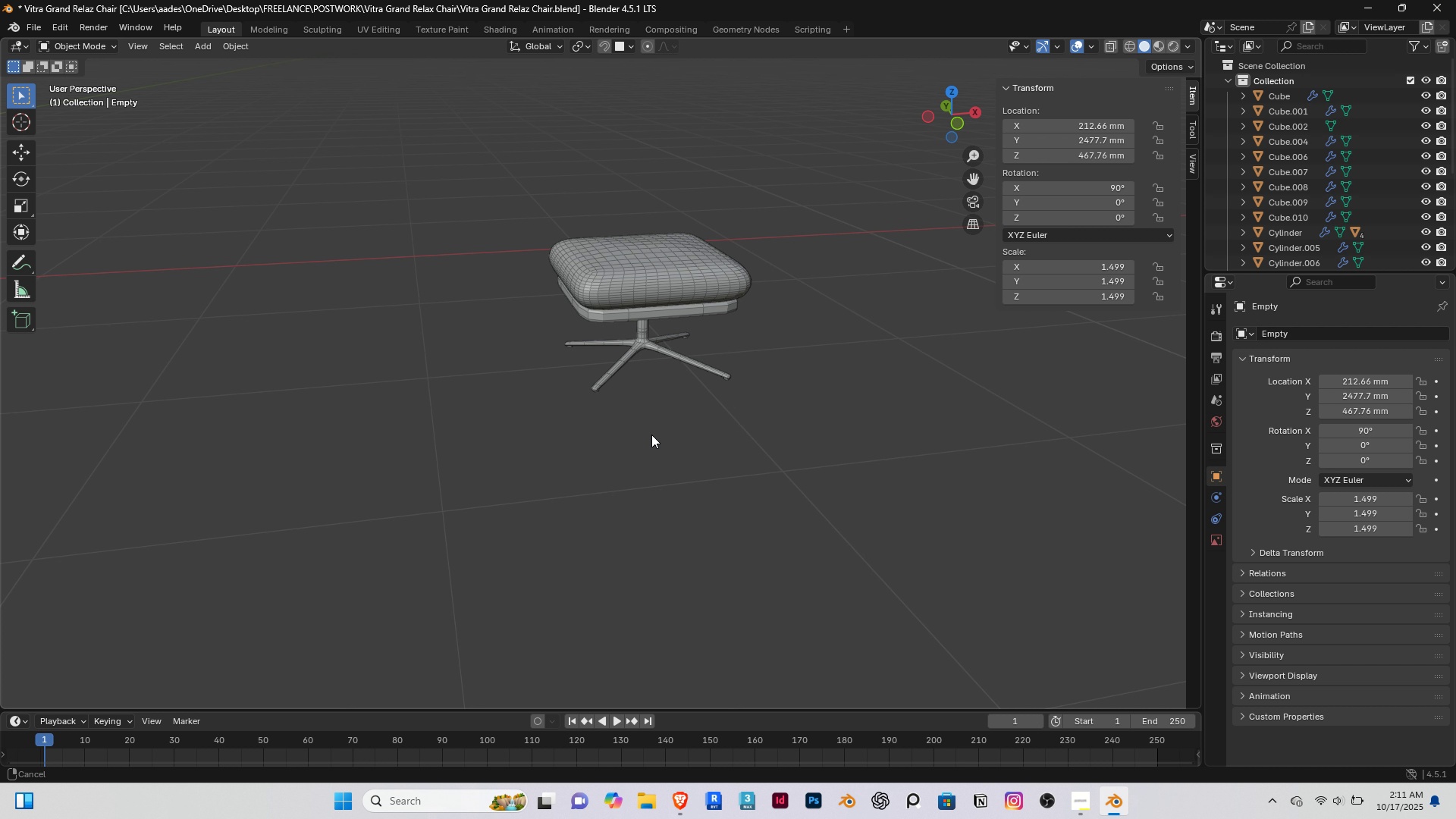 
key(Shift+ShiftRight)
 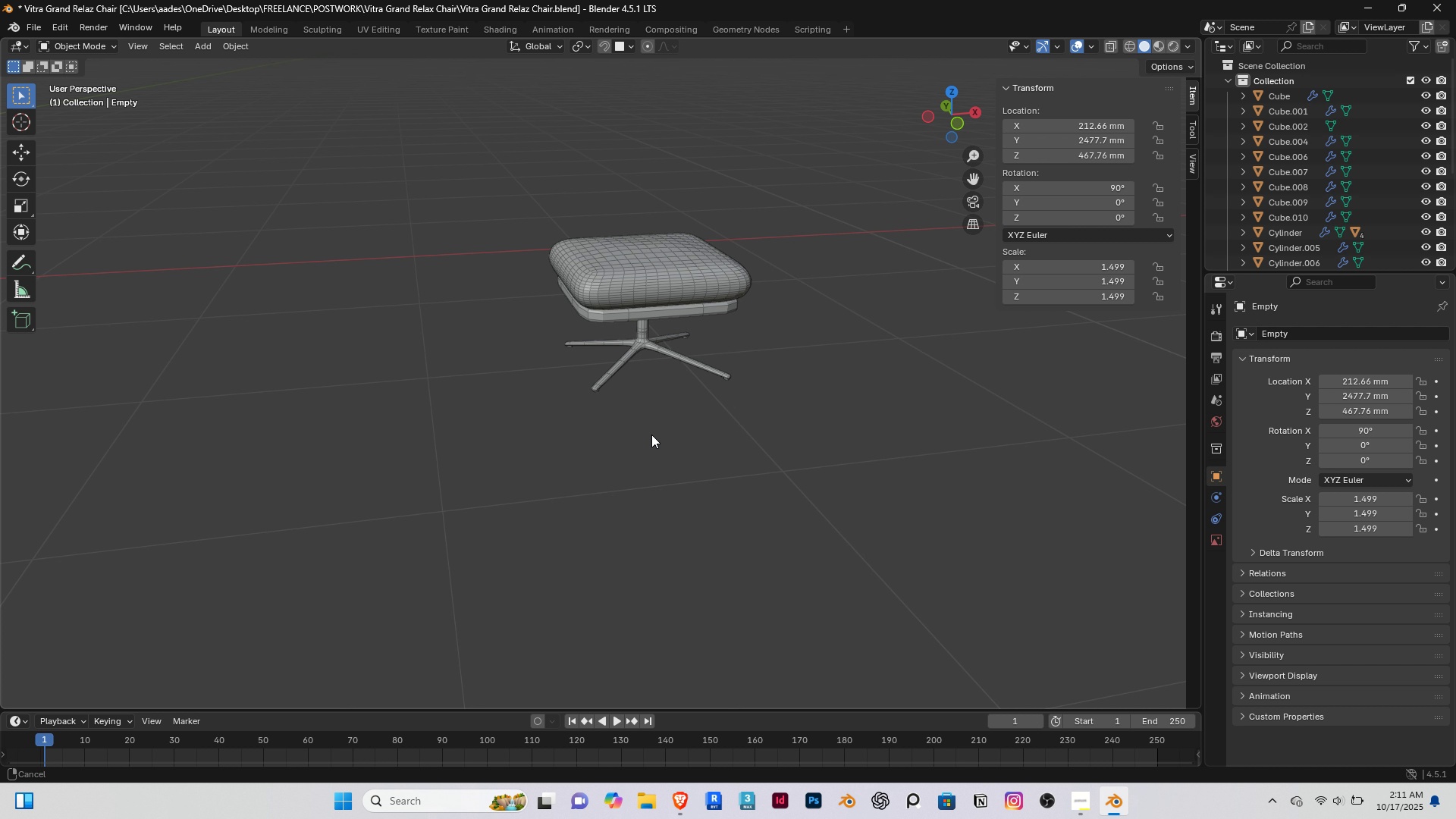 
key(Shift+ShiftRight)
 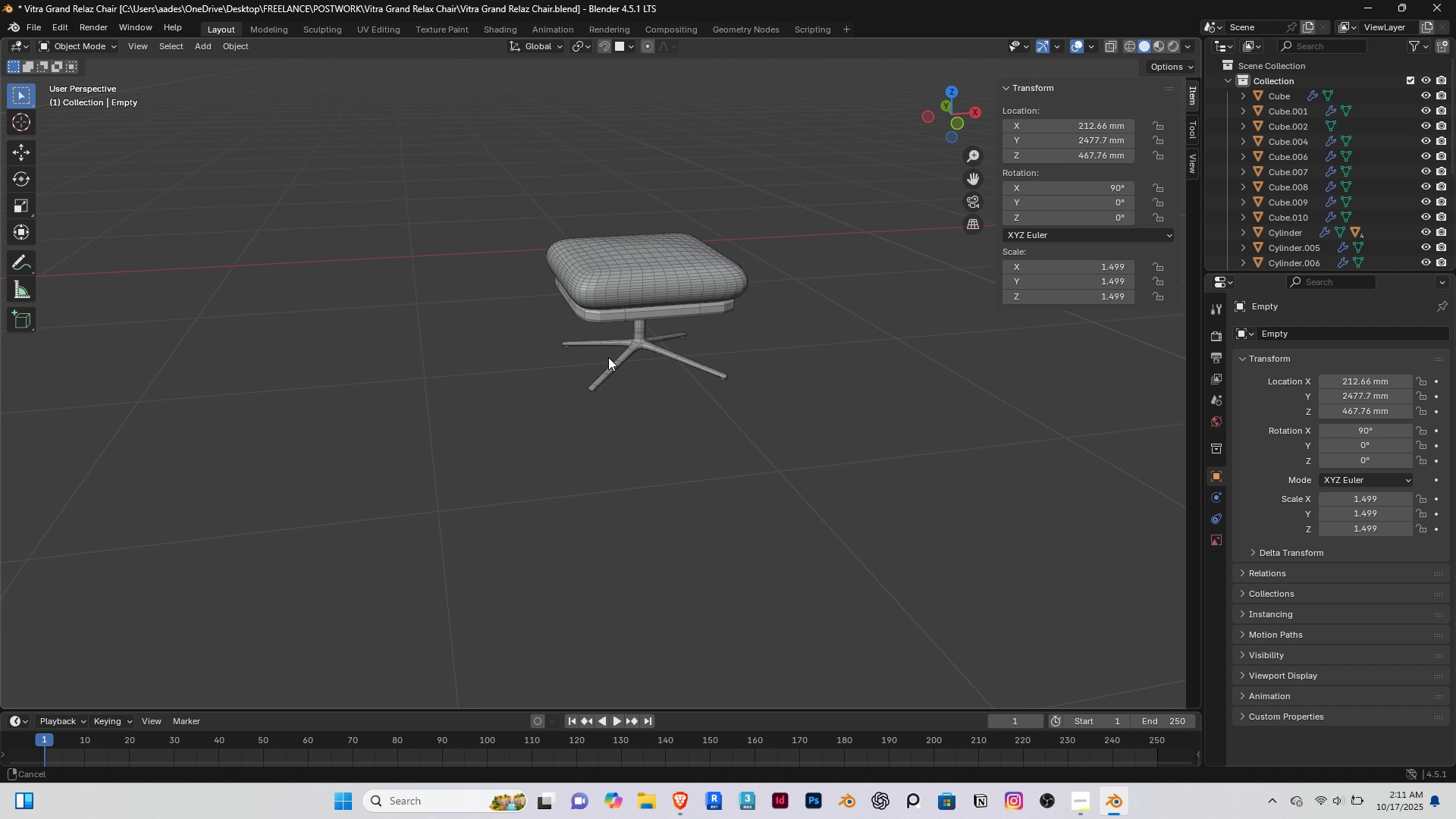 
key(Shift+ShiftRight)
 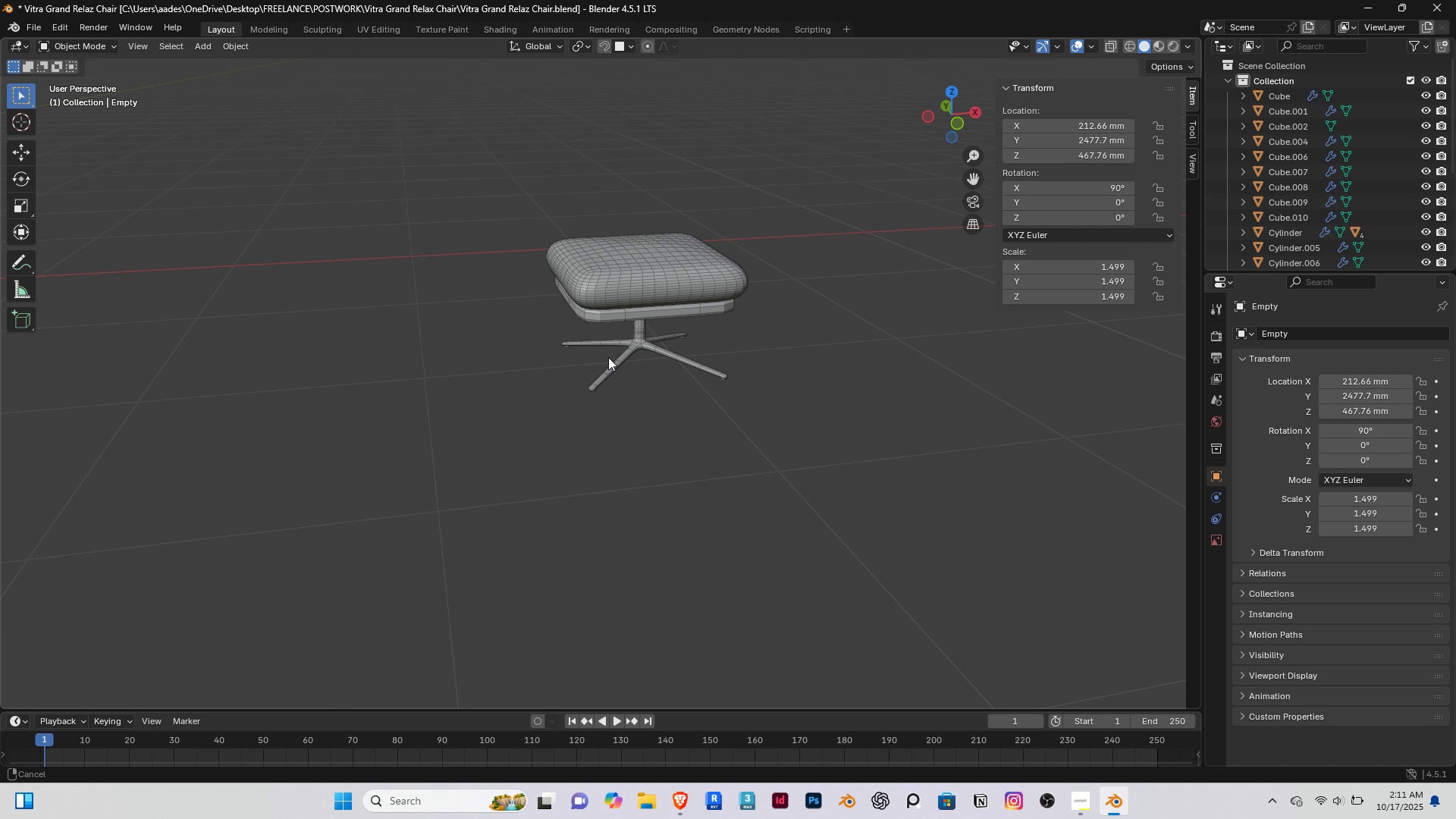 
key(Shift+ShiftRight)
 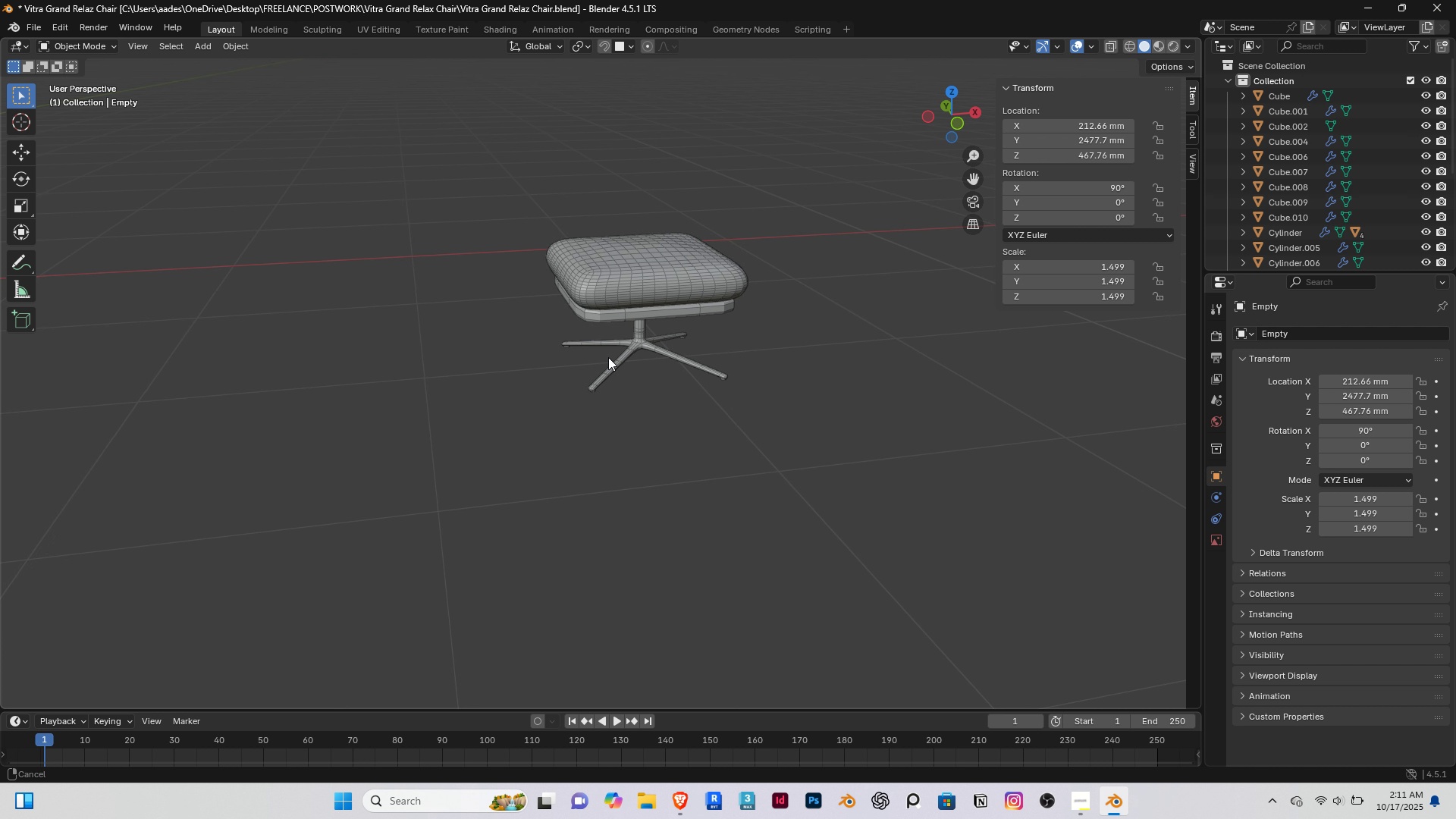 
key(Shift+ShiftRight)
 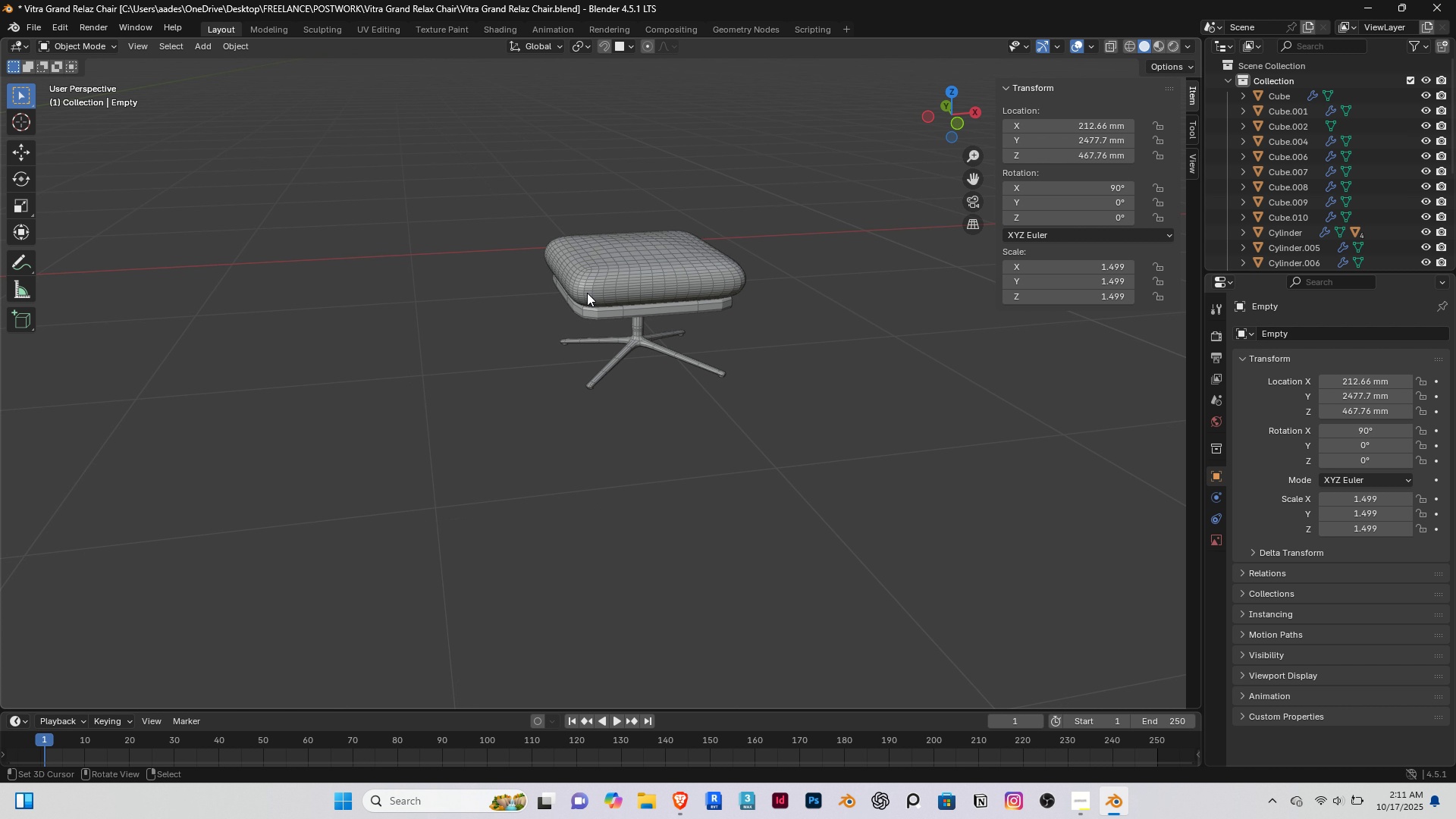 
right_click([584, 262])
 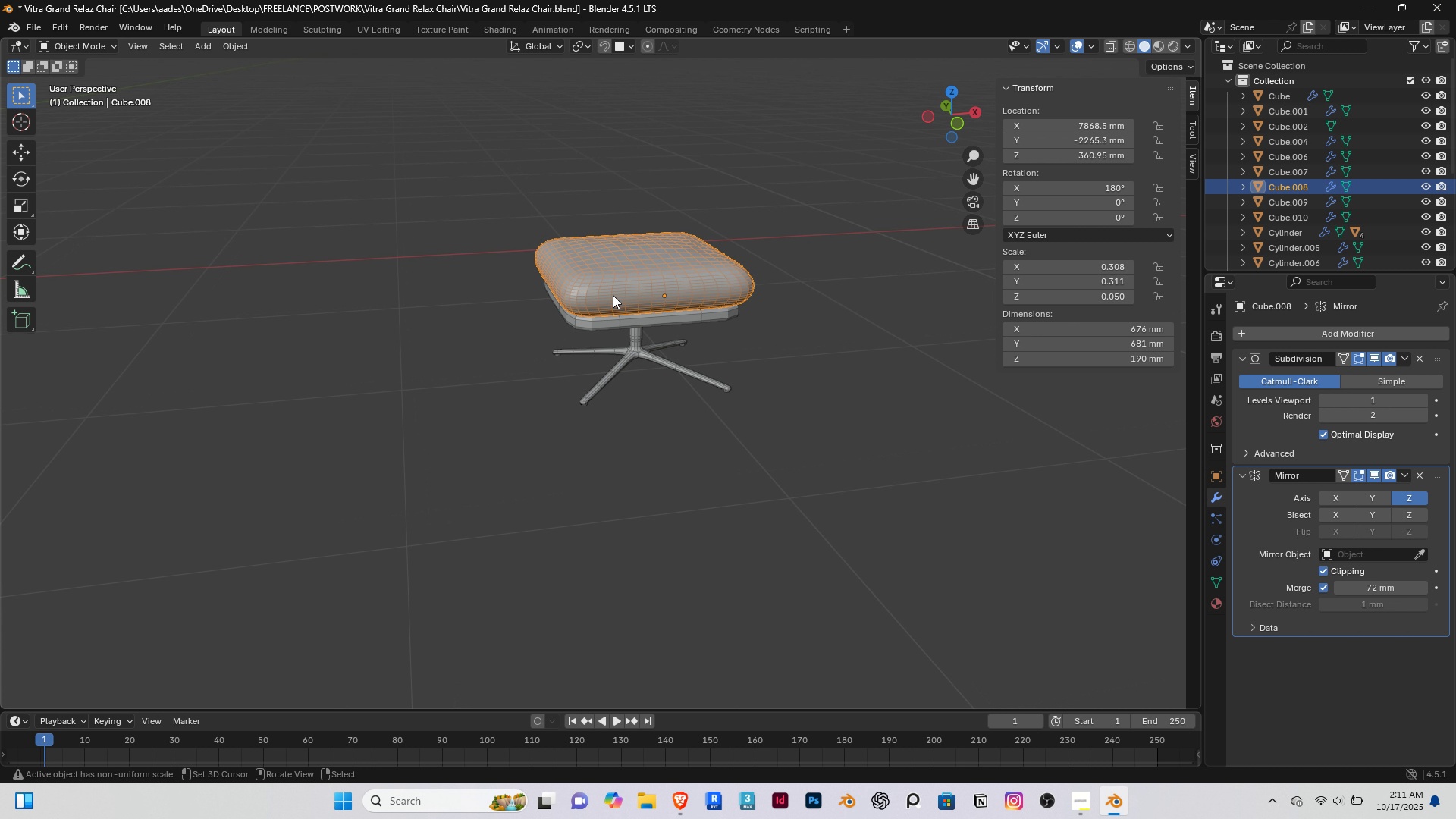 
key(Delete)
 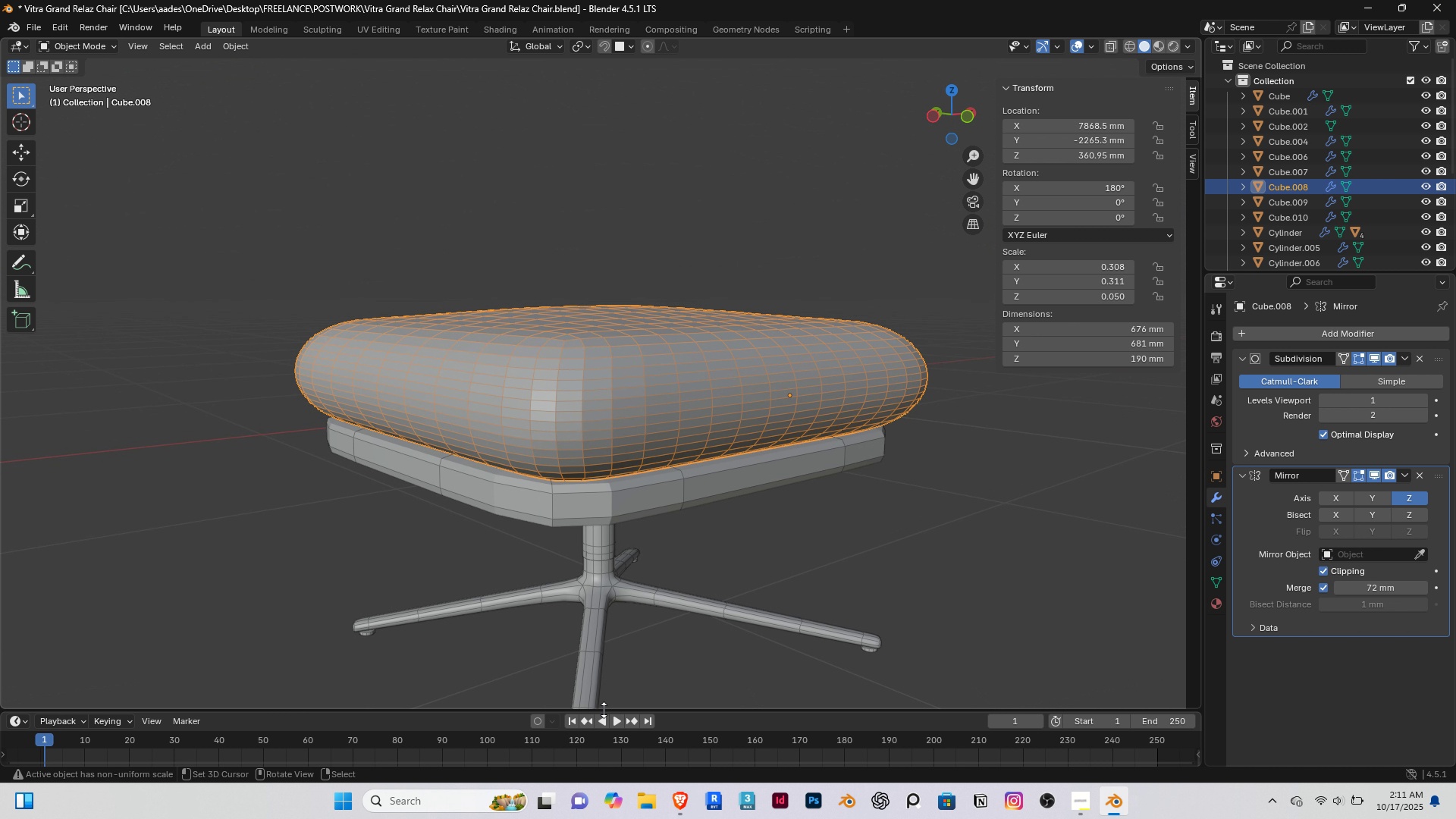 
left_click([678, 802])
 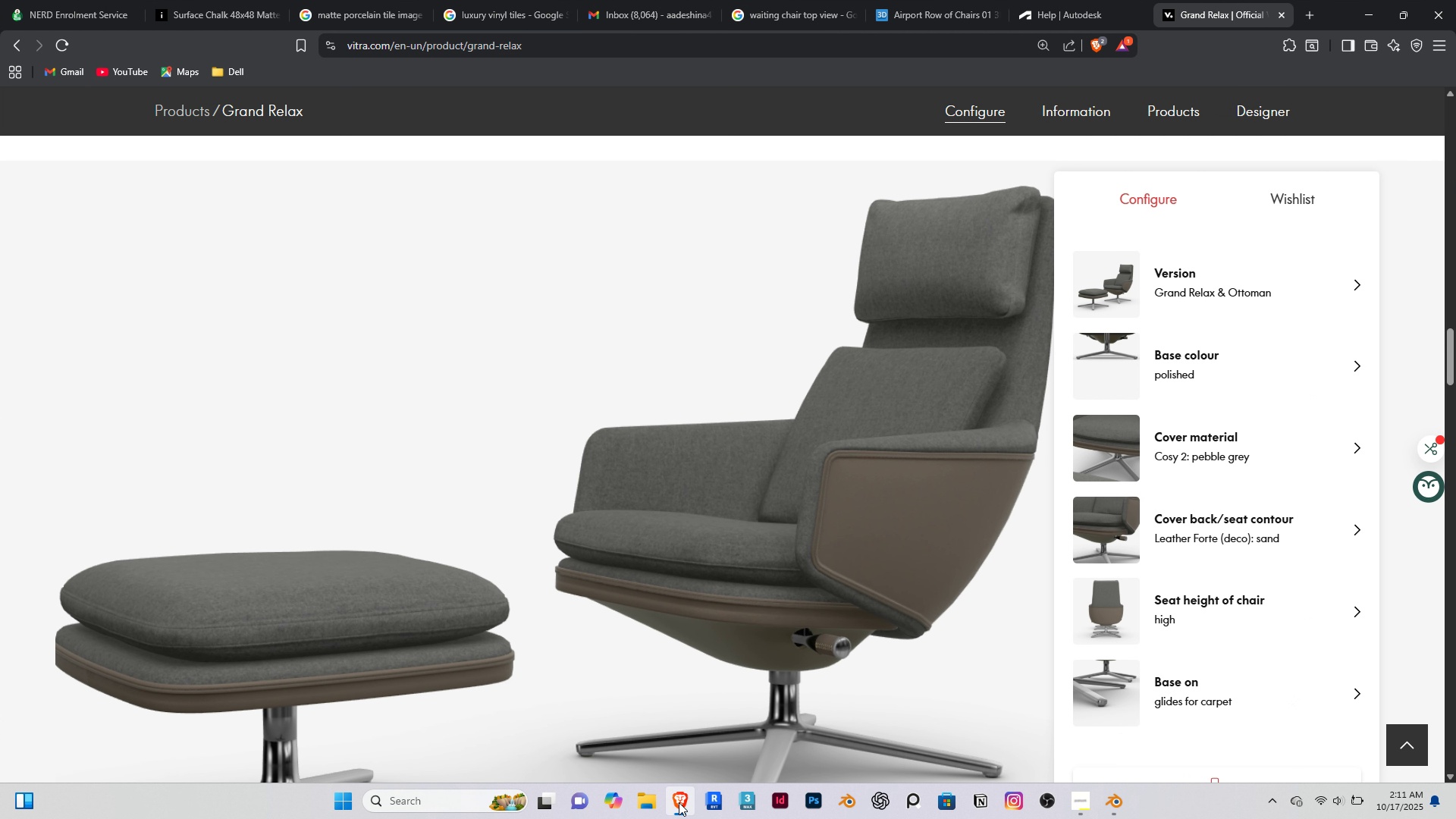 
left_click([679, 802])
 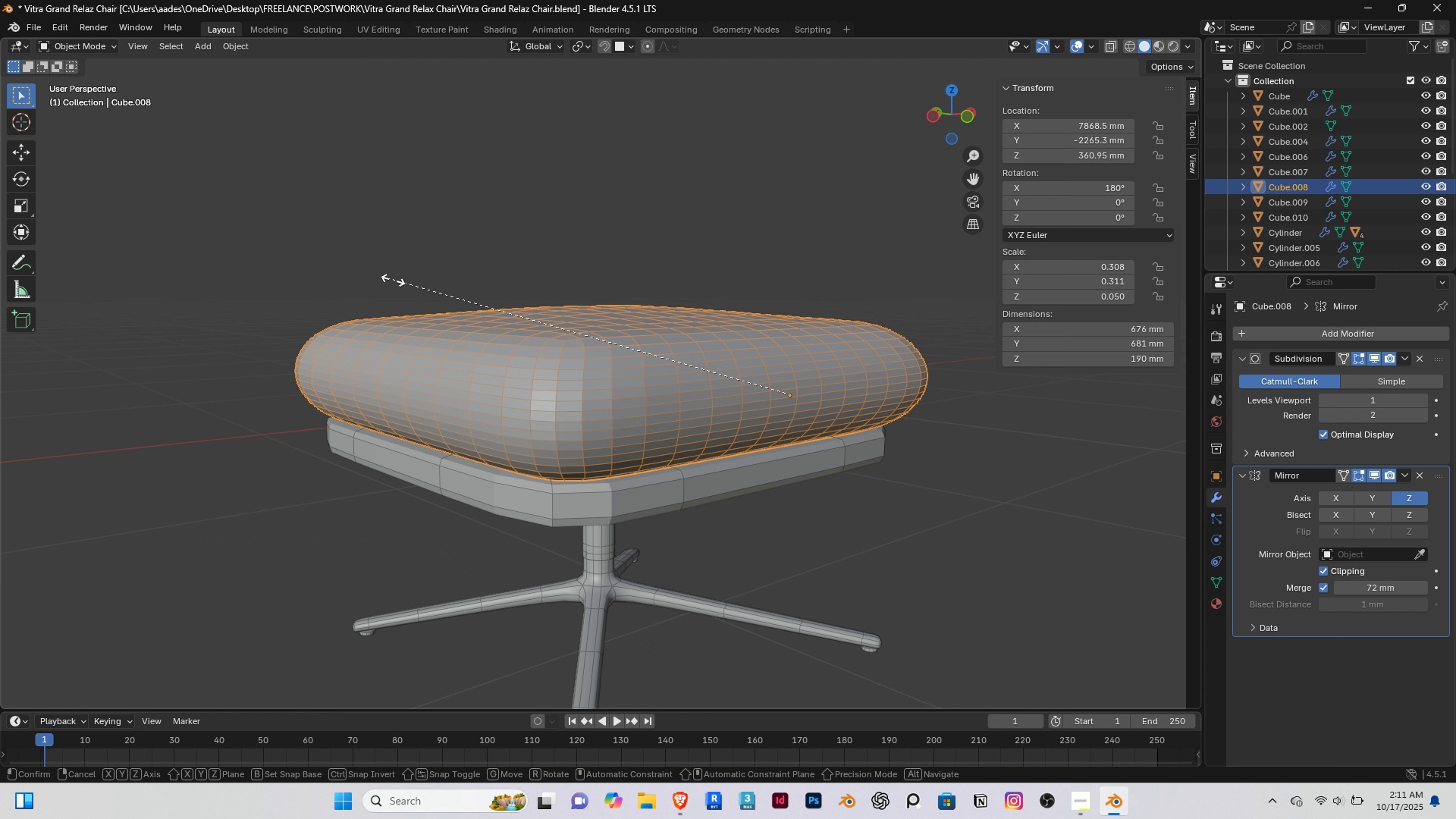 
type(sz)
 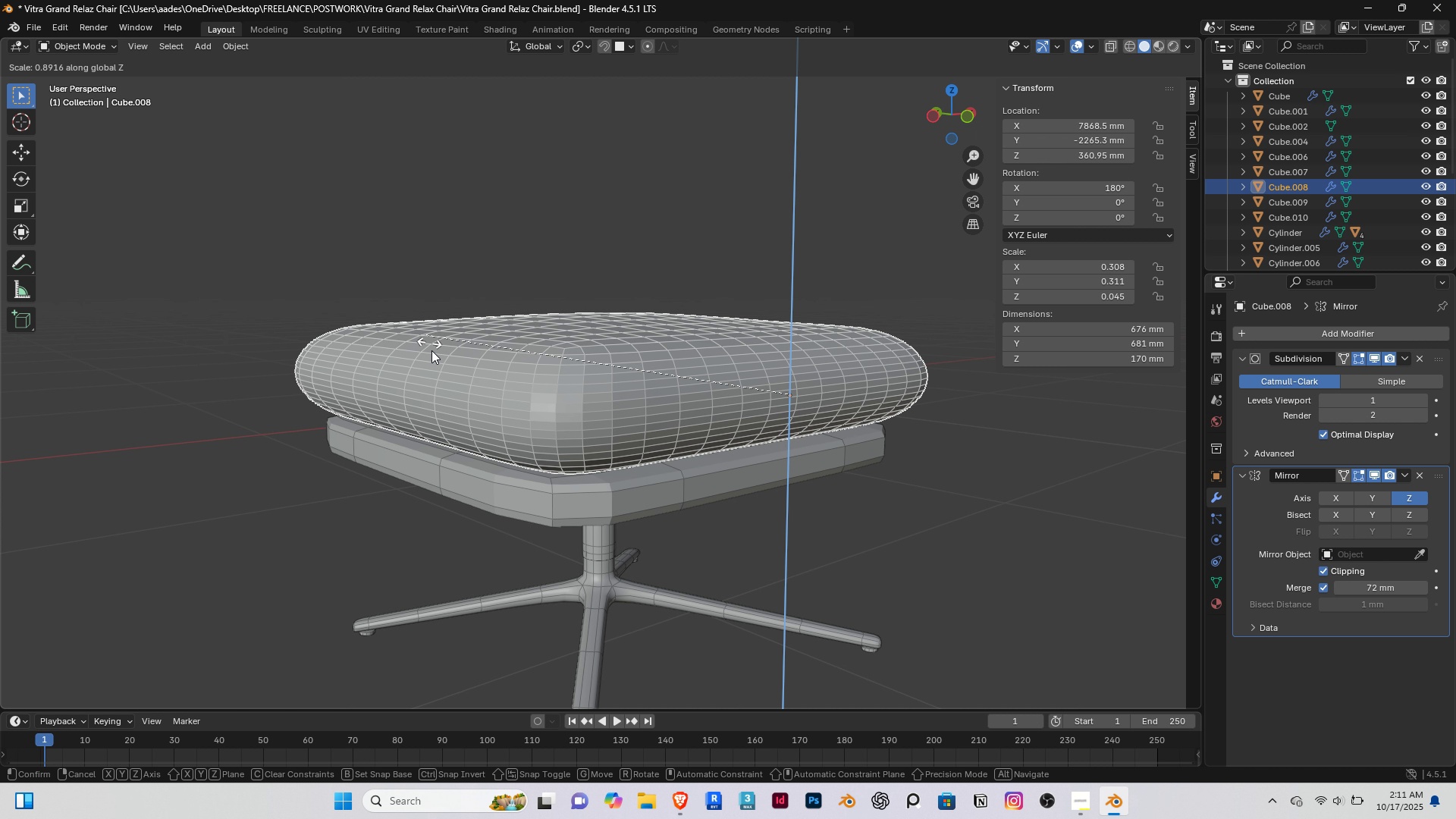 
left_click([432, 357])
 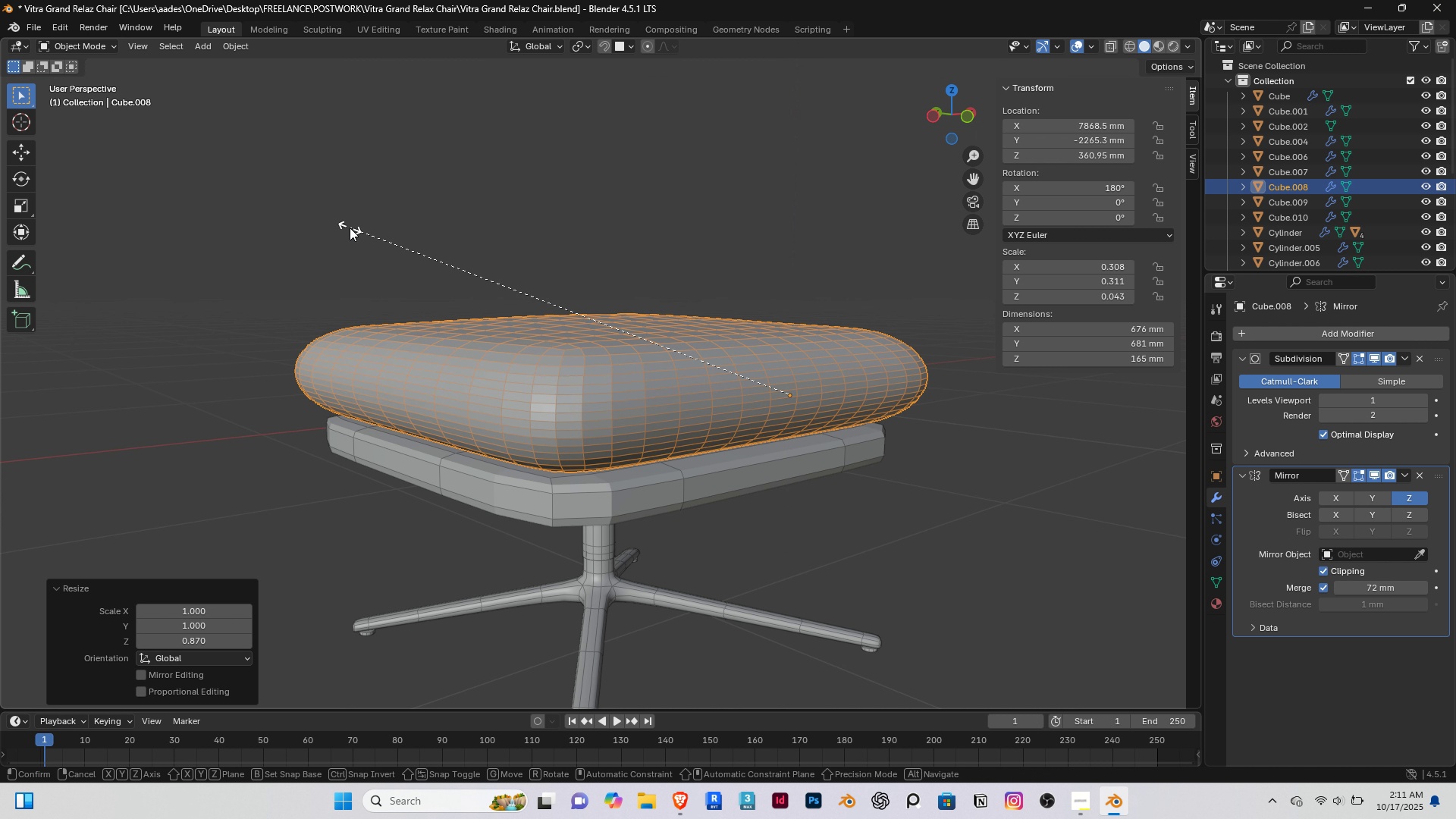 
type(sz)
 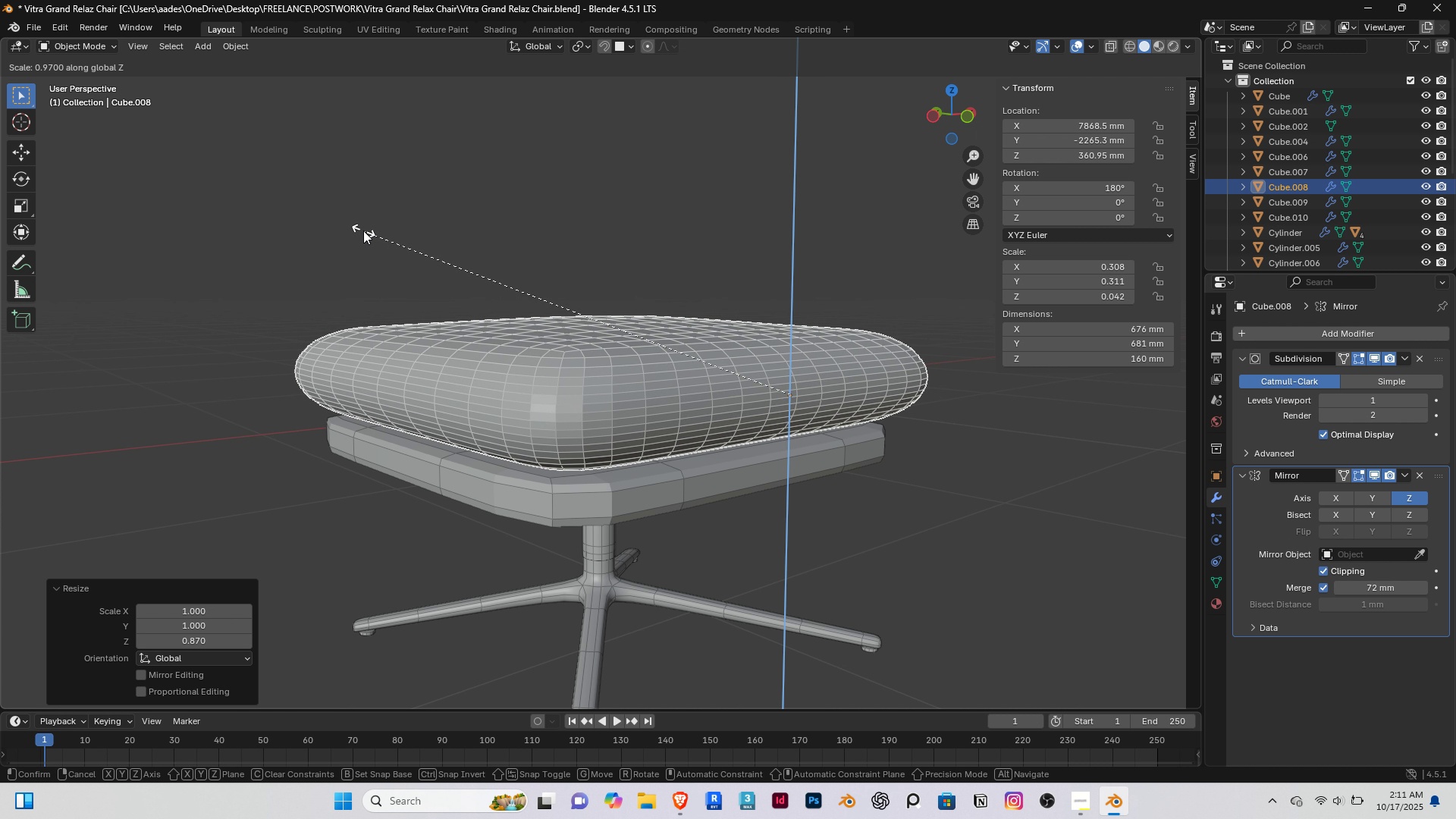 
left_click([363, 231])
 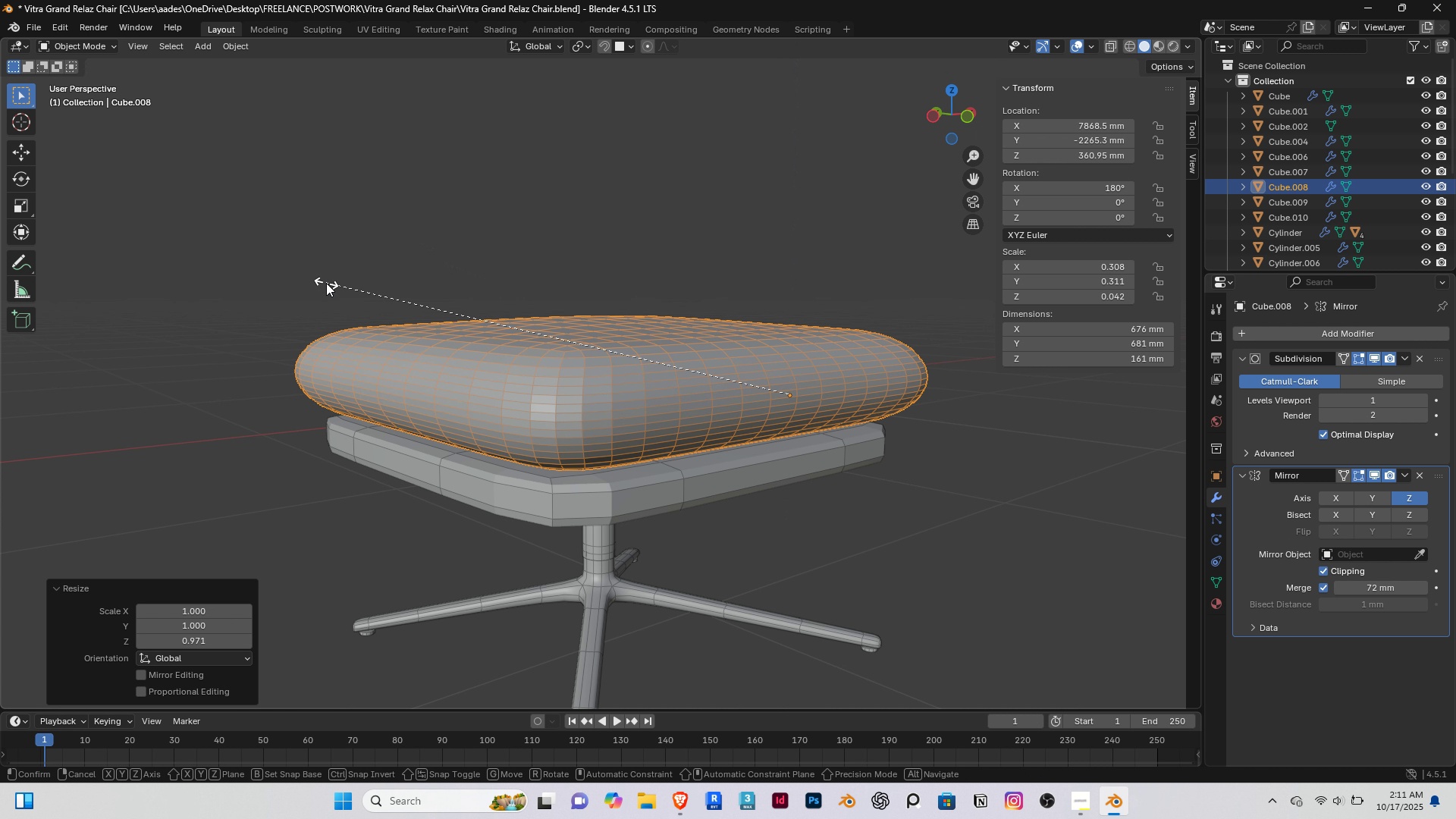 
type(sz)
 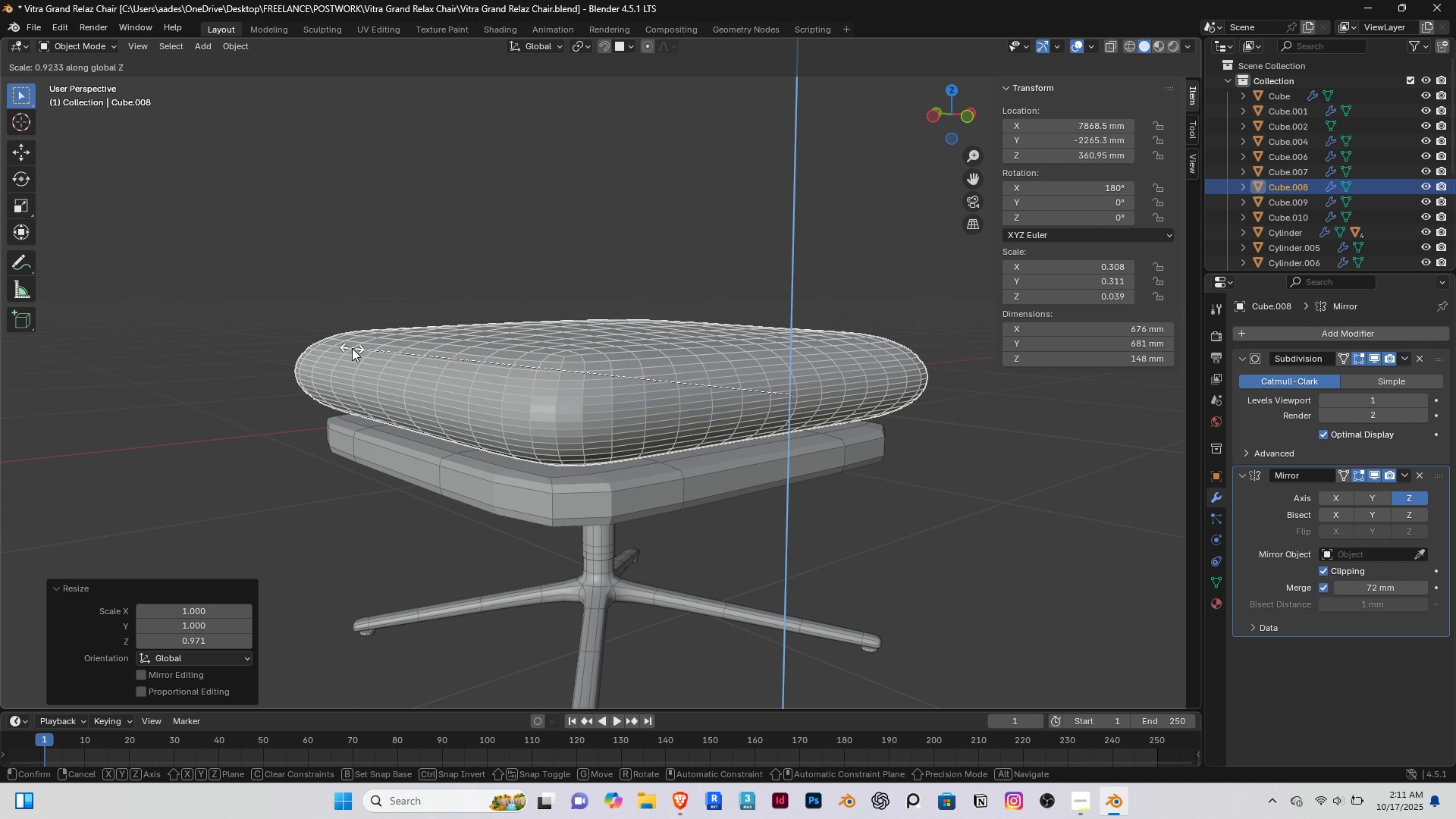 
left_click([352, 348])
 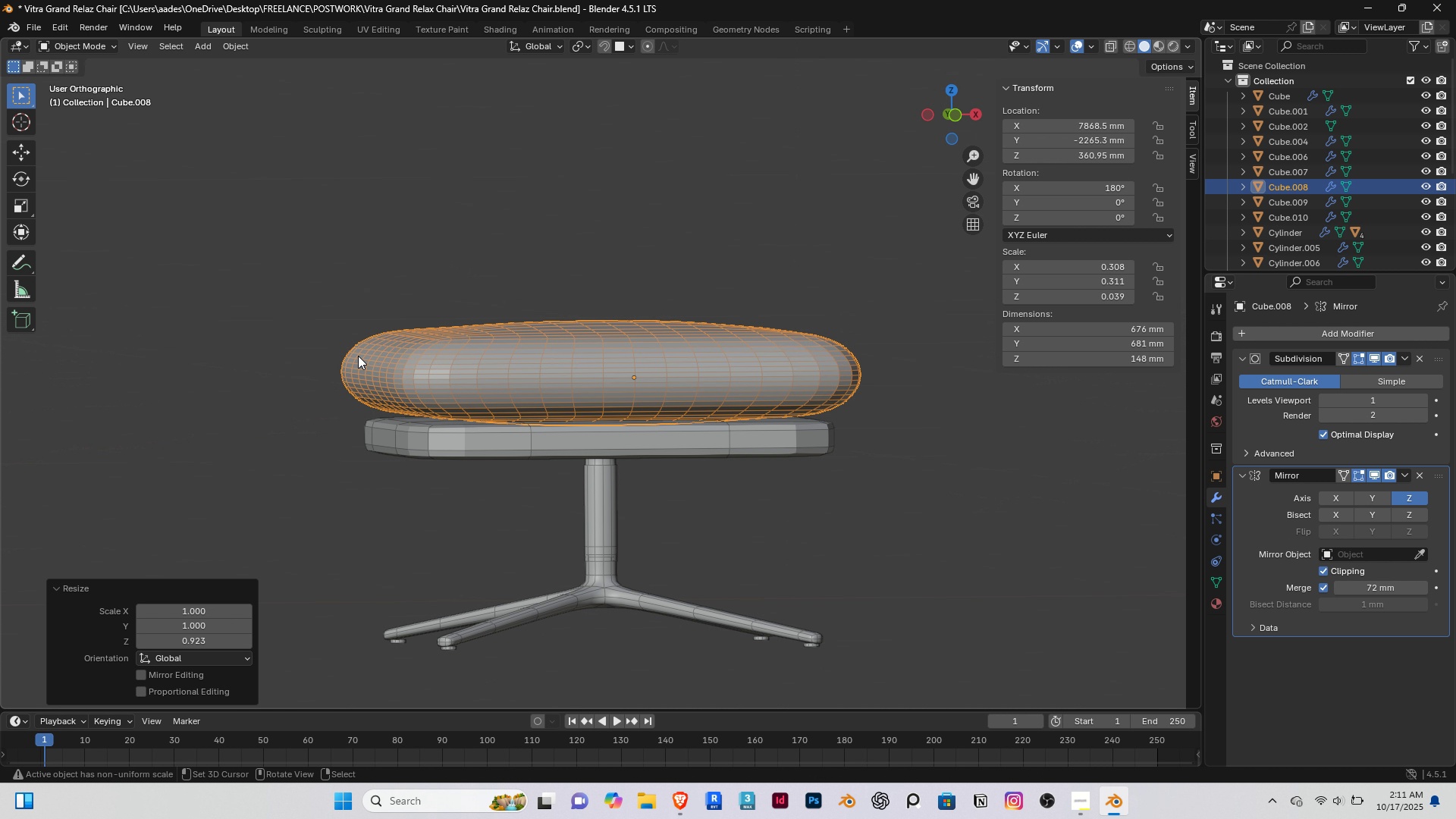 
type([End]sz)
 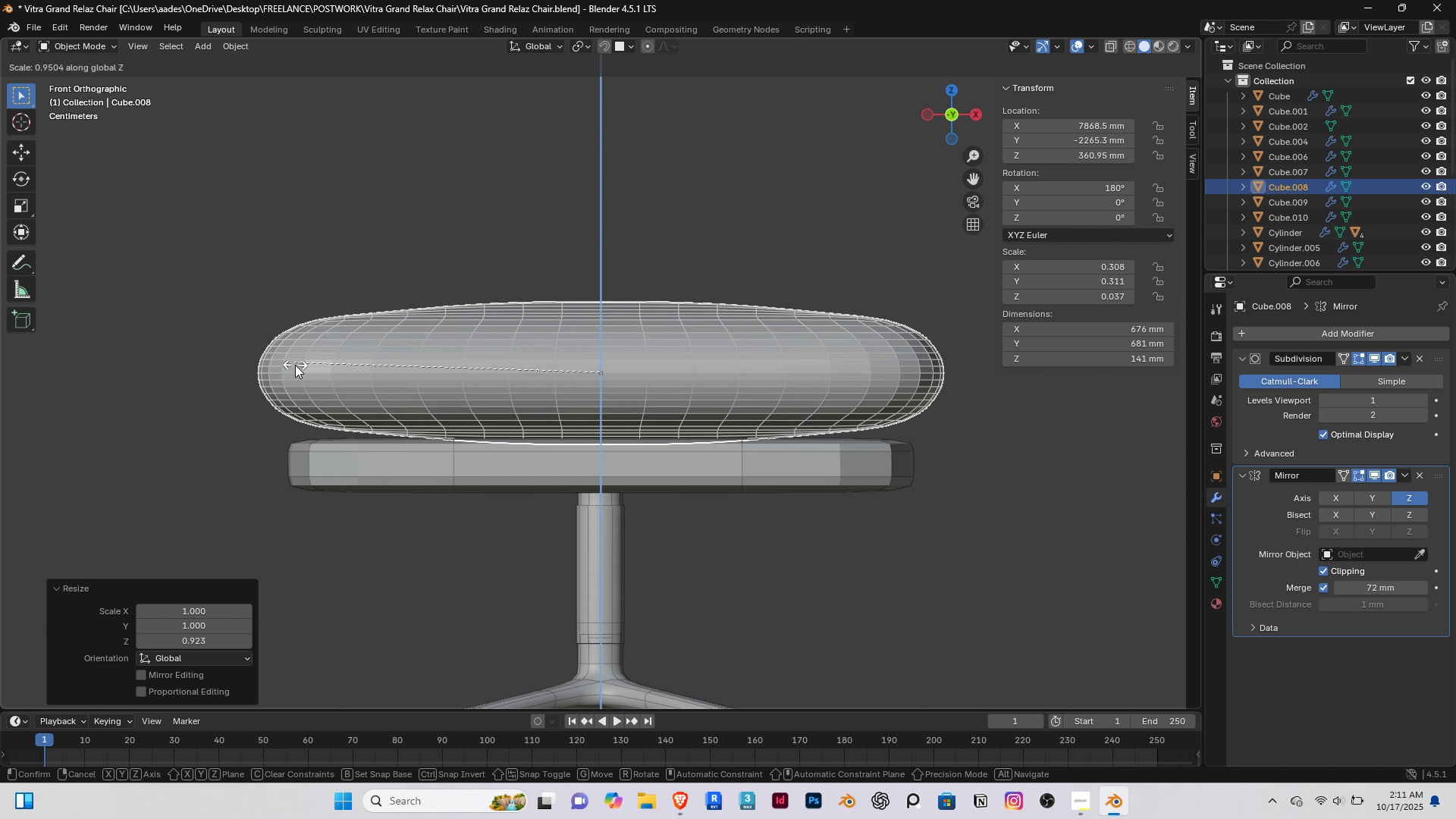 
scroll: coordinate [443, 402], scroll_direction: up, amount: 2.0
 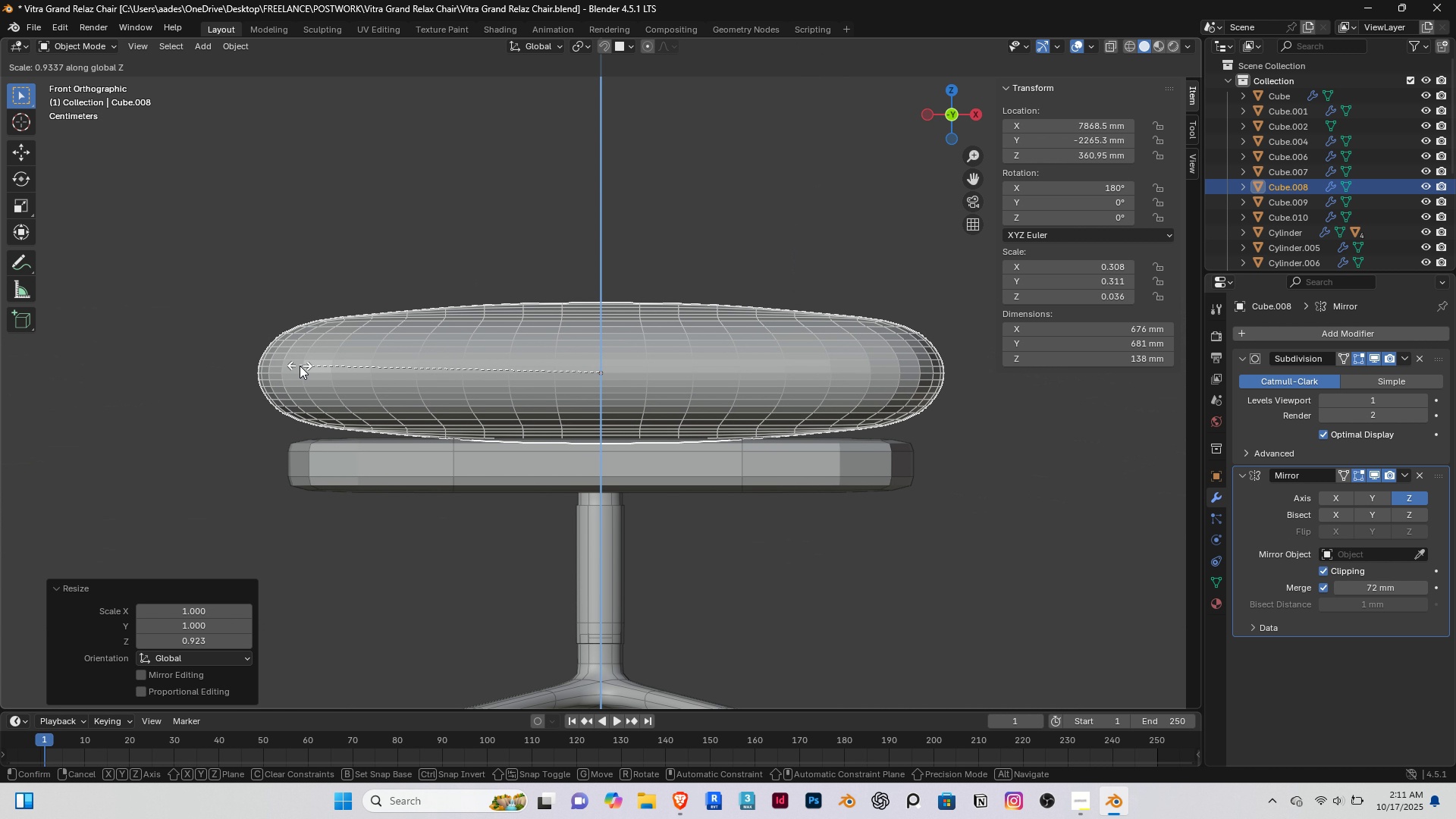 
left_click([303, 372])
 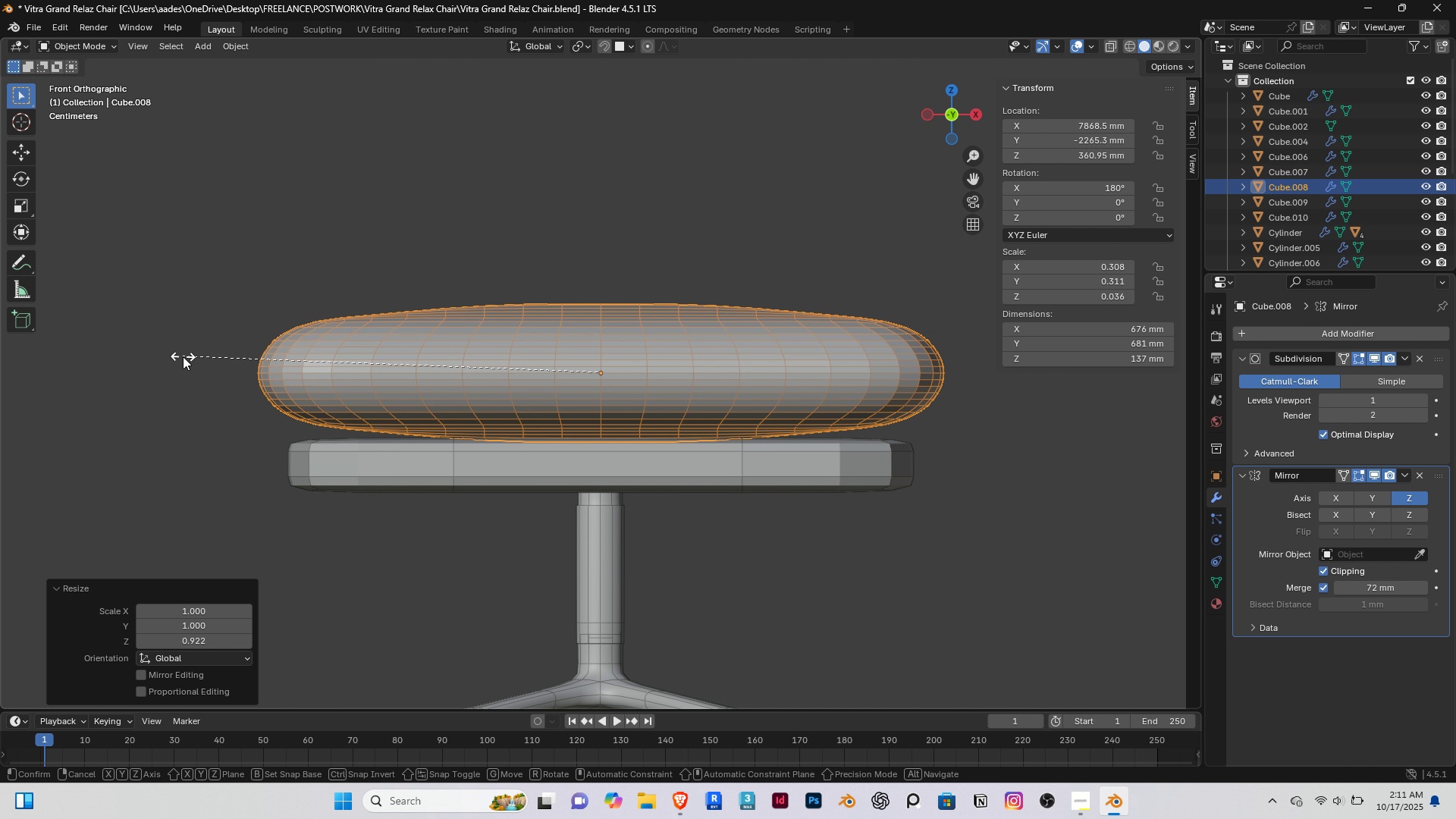 
key(S)
 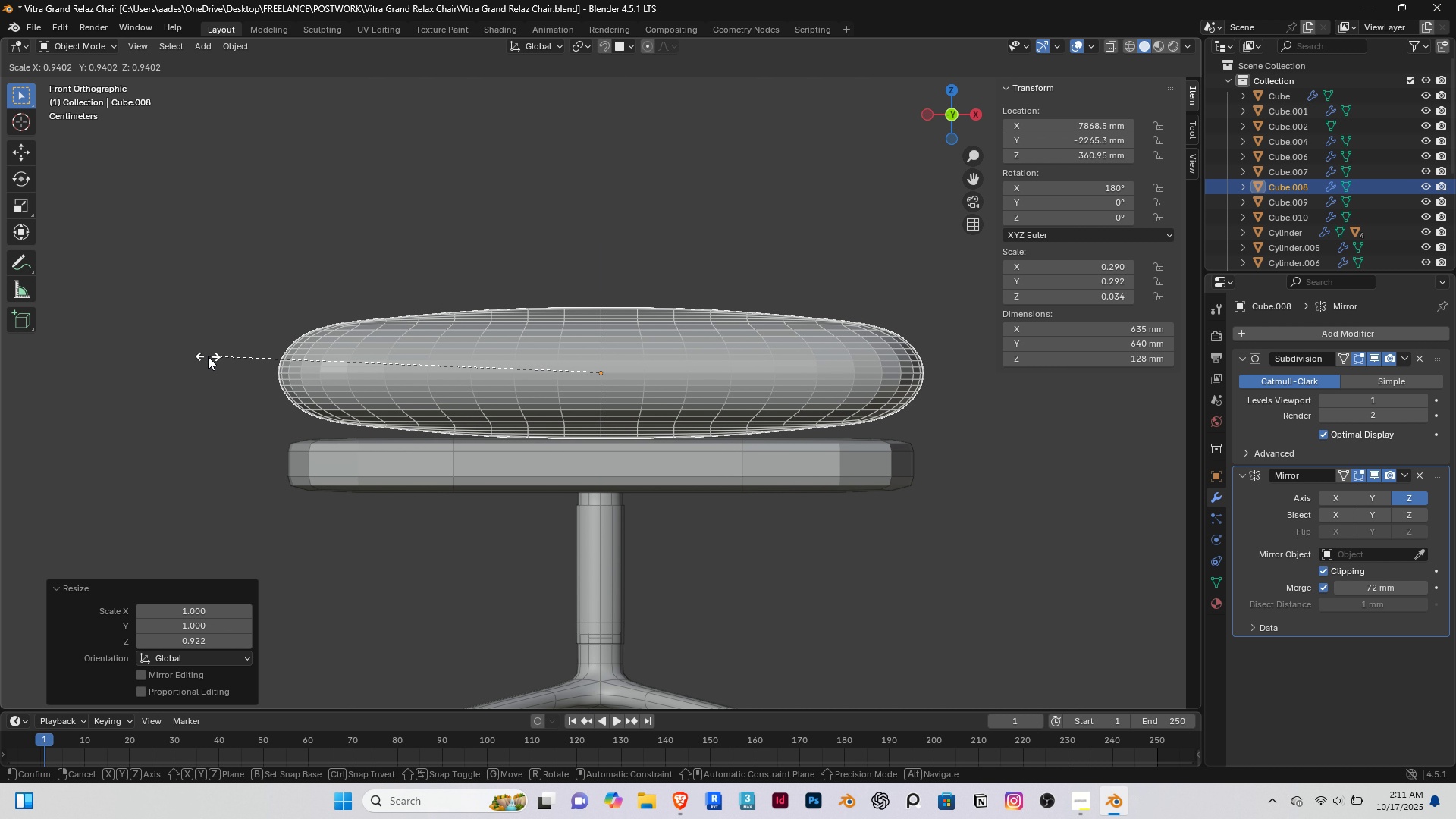 
left_click([208, 356])
 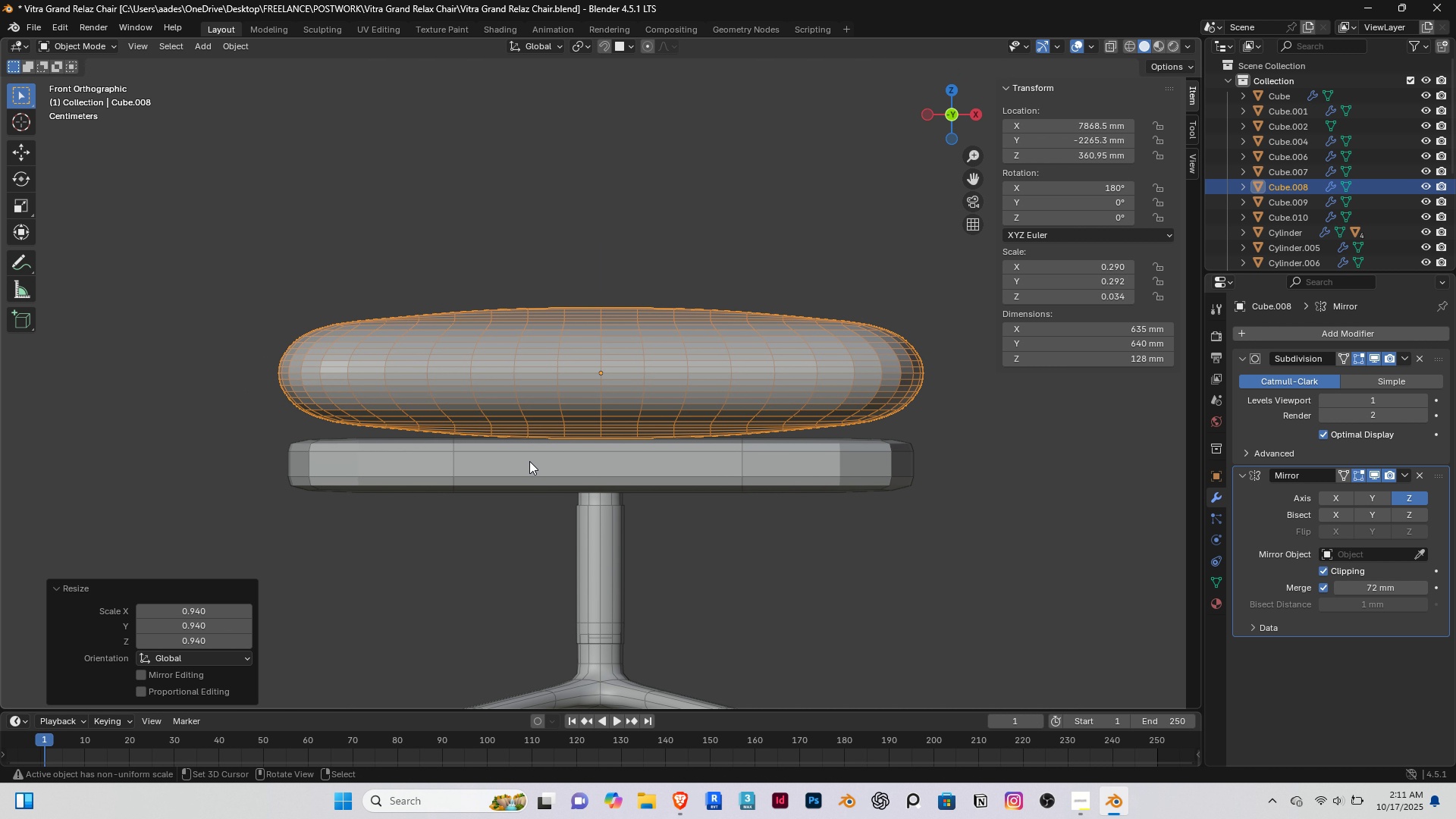 
scroll: coordinate [526, 461], scroll_direction: up, amount: 3.0
 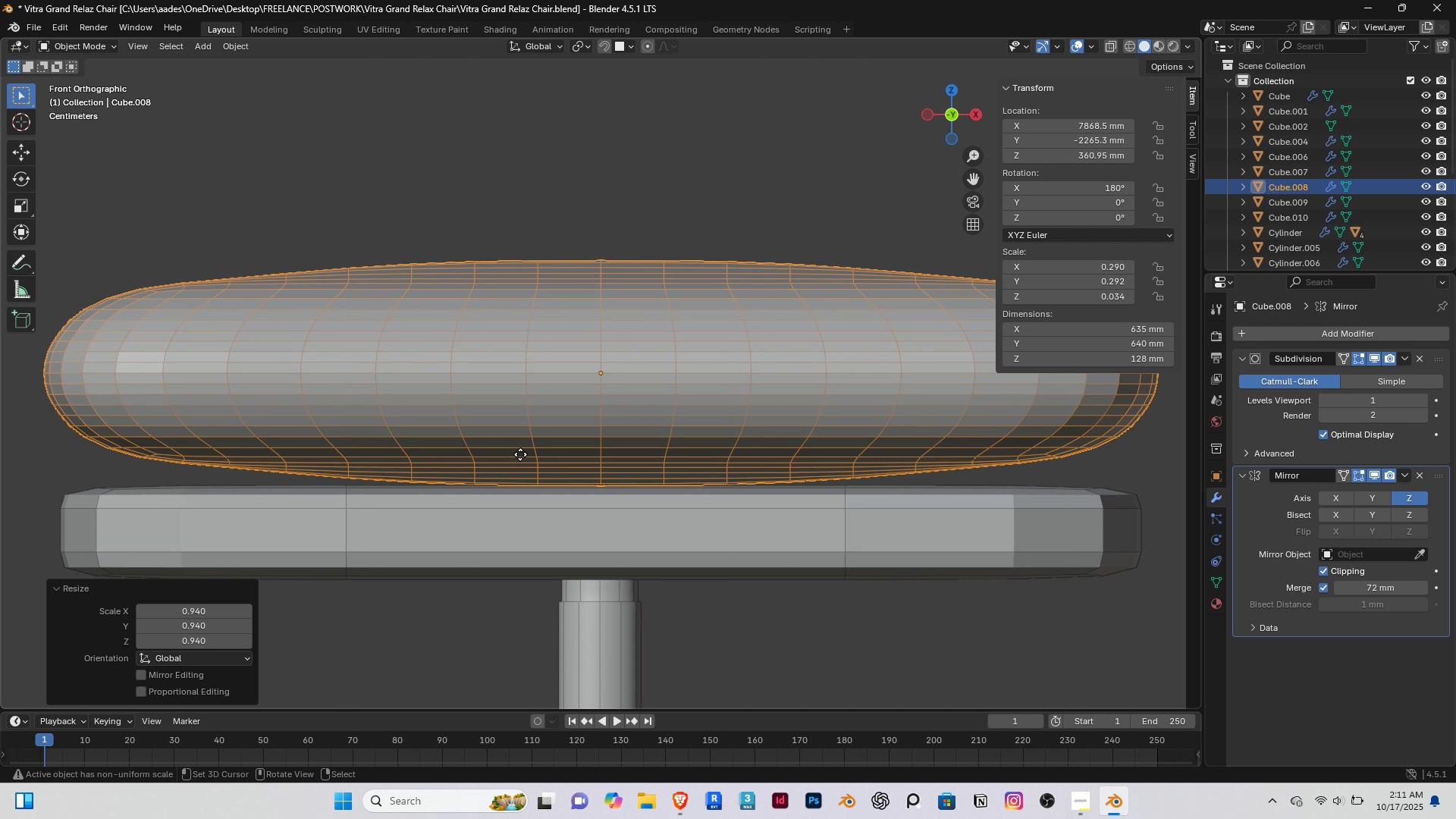 
type(gz)
 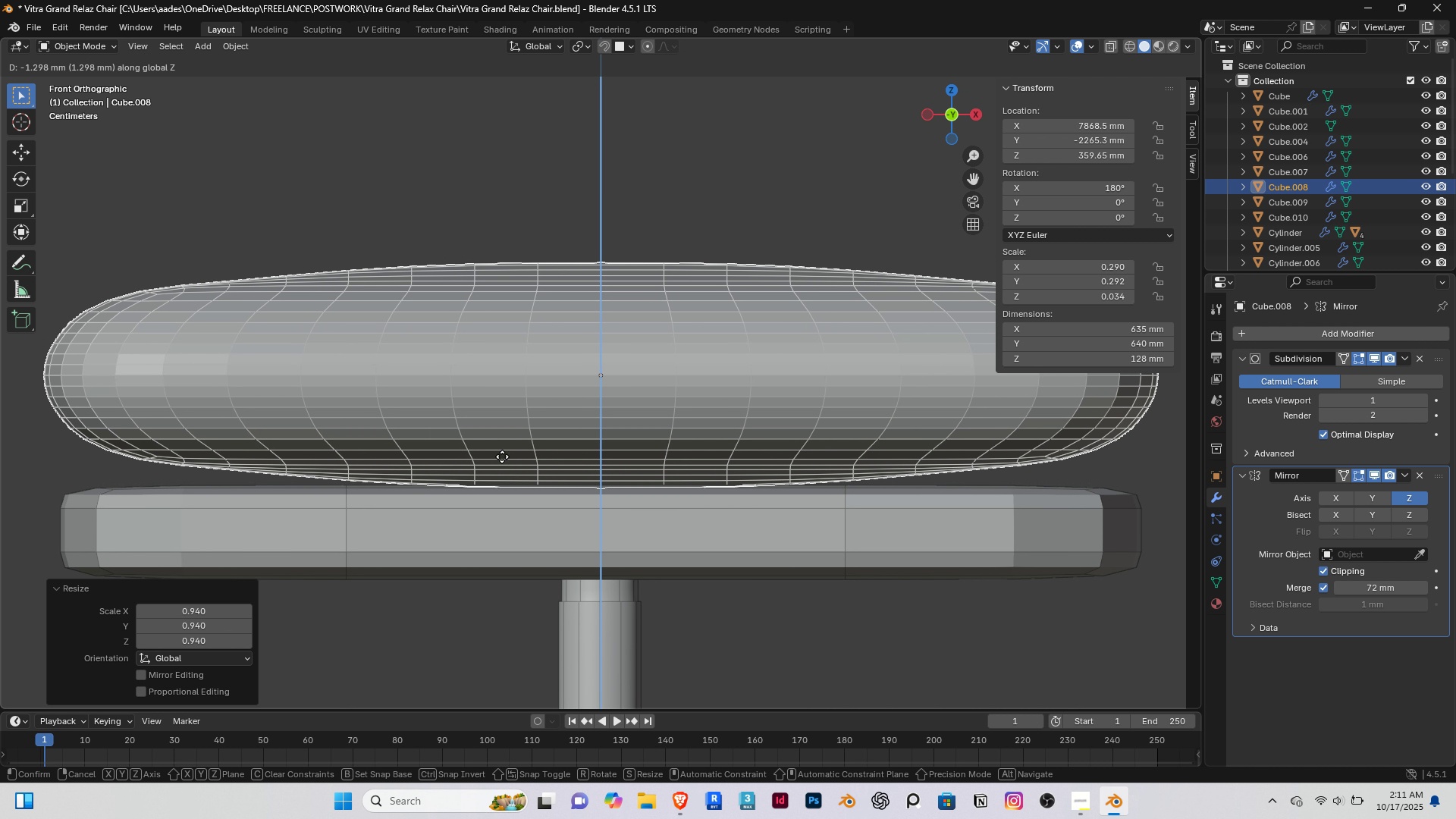 
left_click([502, 457])
 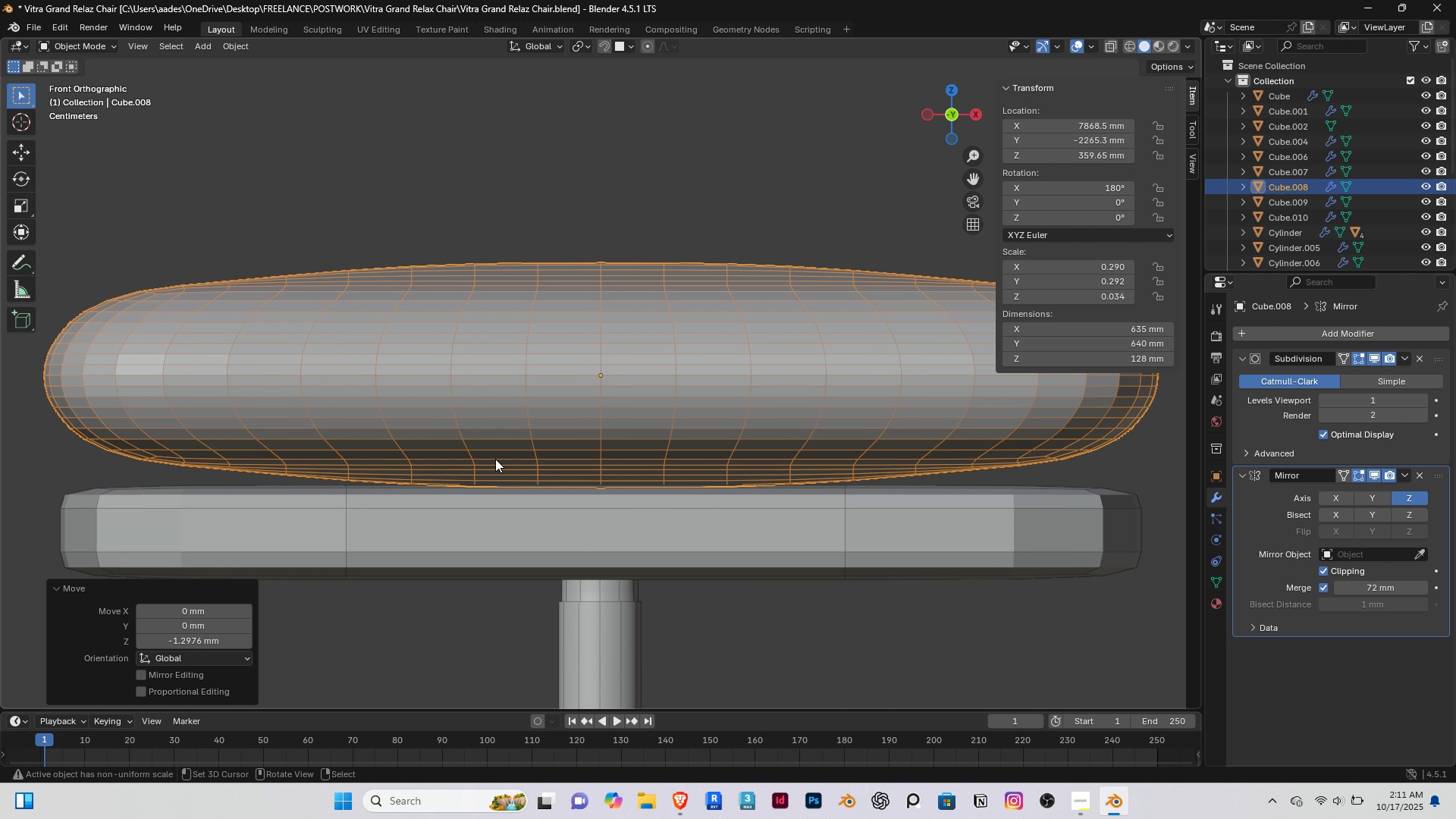 
scroll: coordinate [513, 528], scroll_direction: down, amount: 7.0
 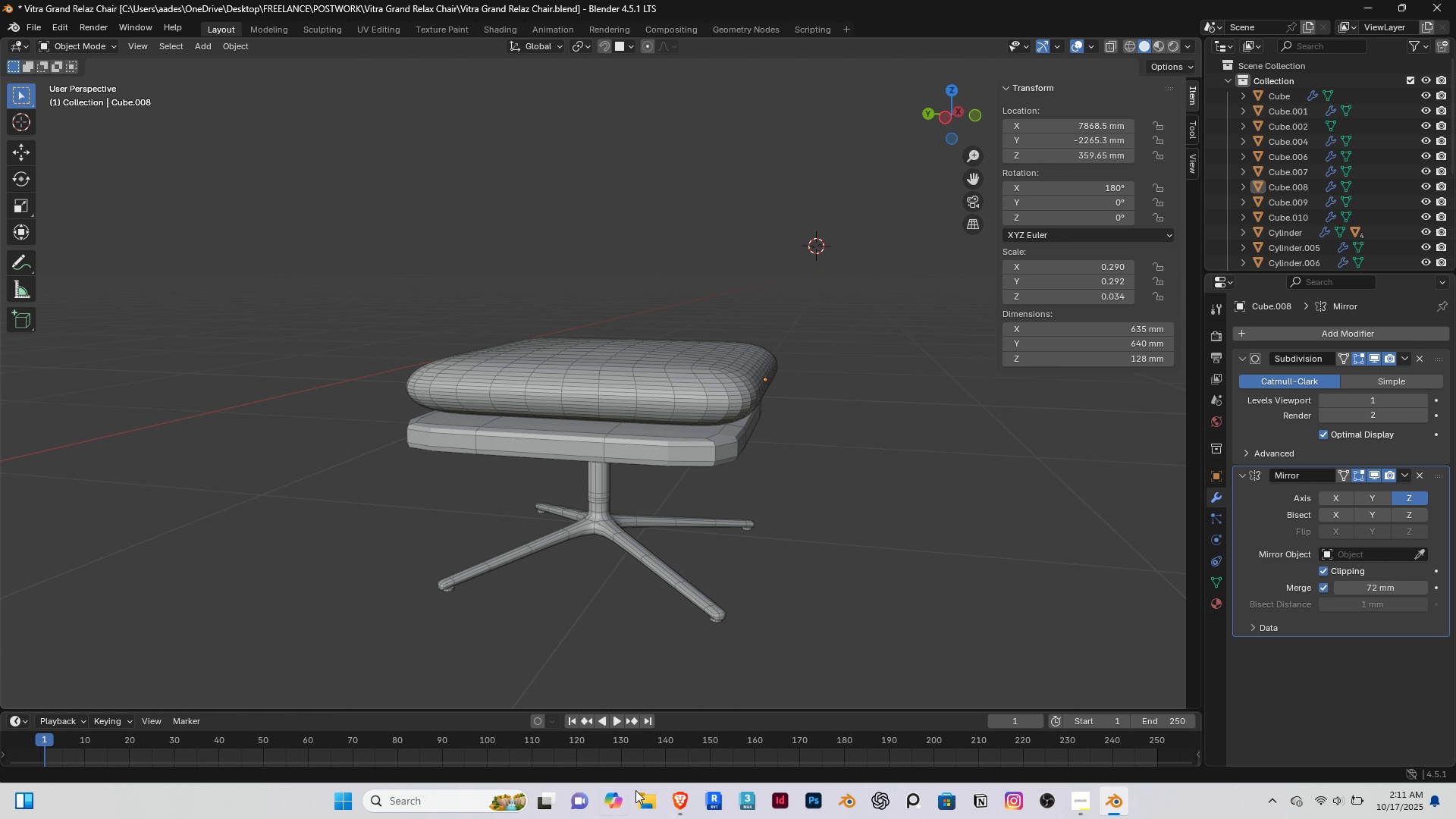 
left_click([676, 793])
 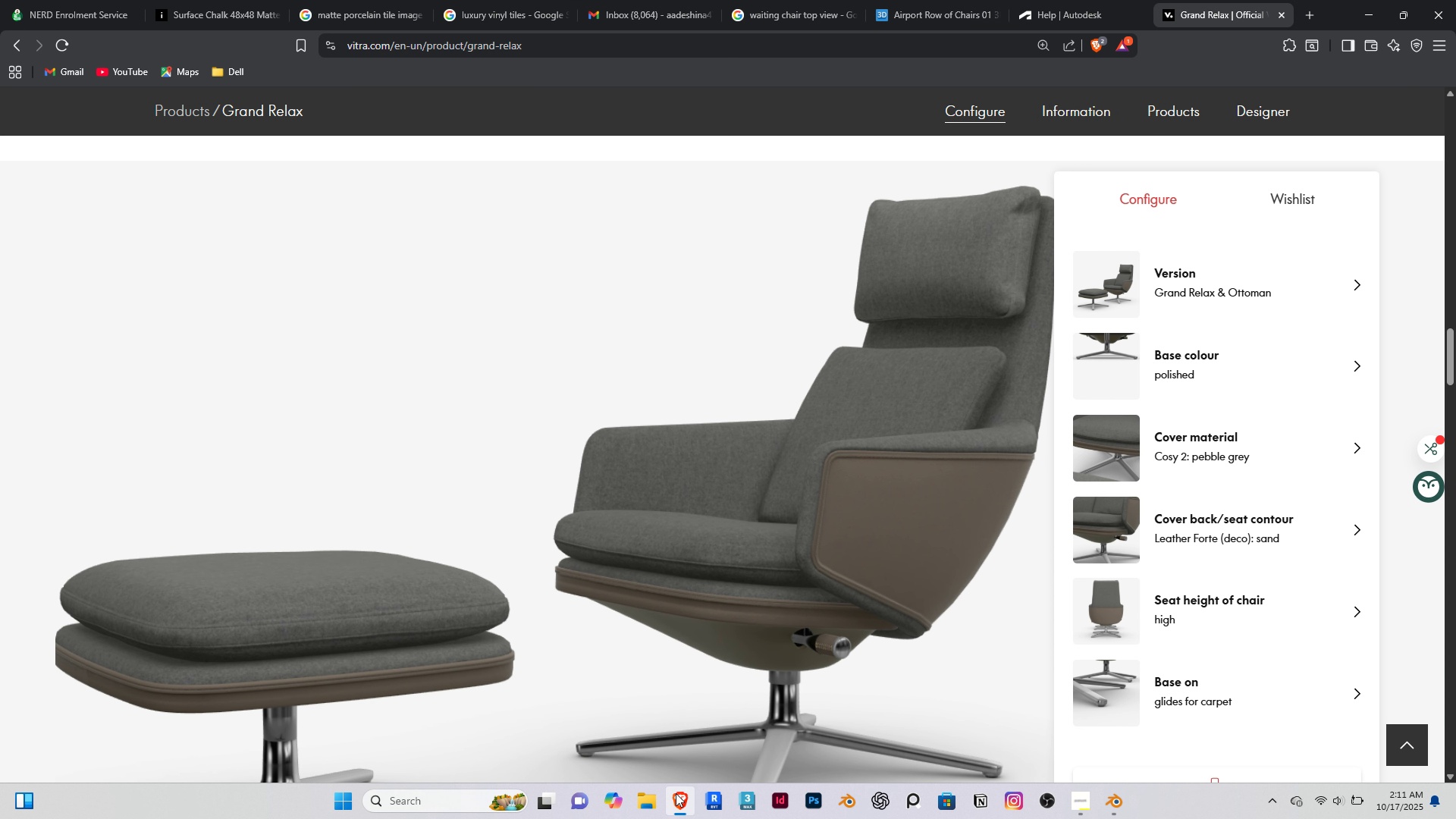 
left_click([676, 793])
 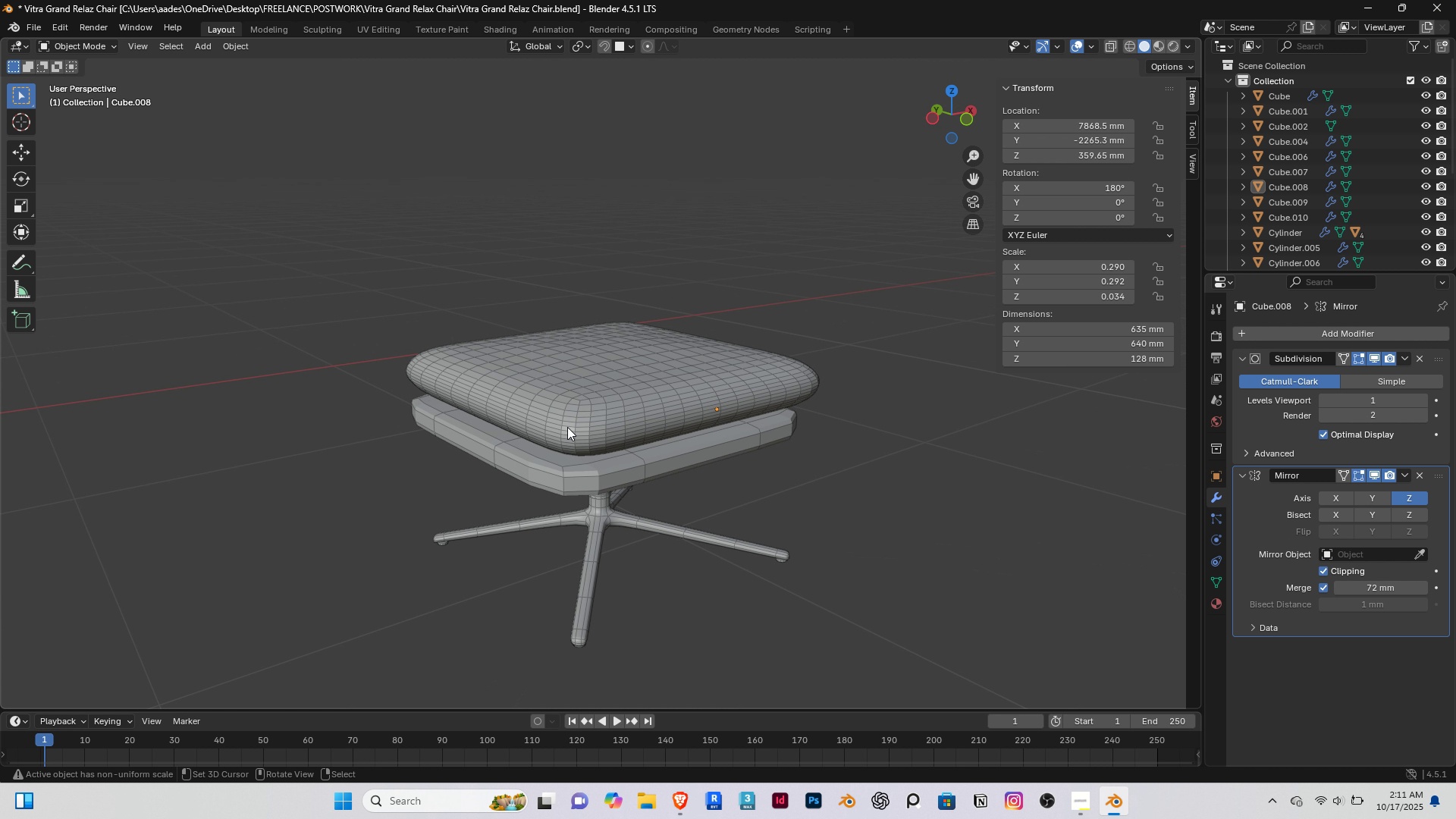 
right_click([576, 419])
 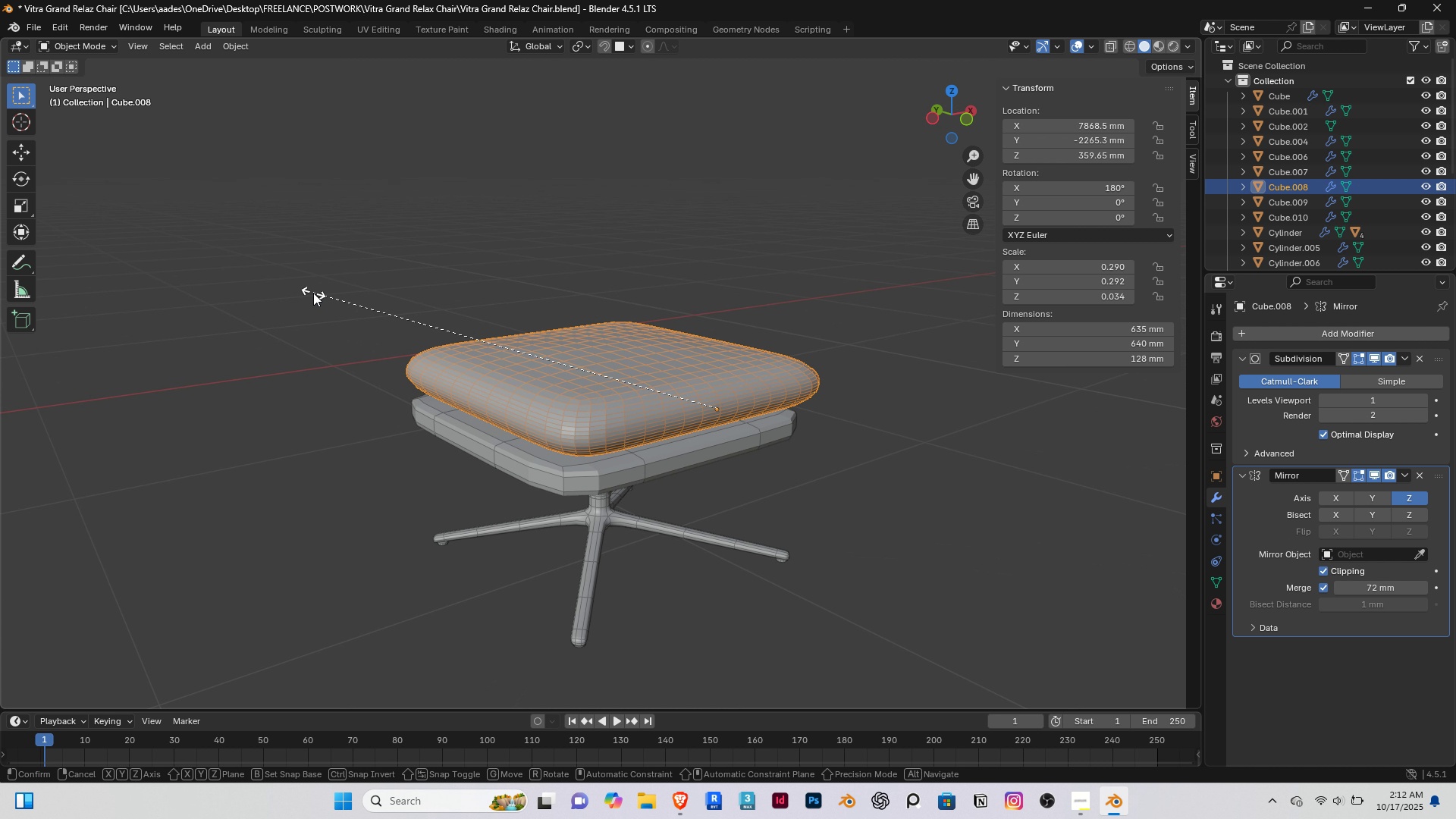 
type(sz)
 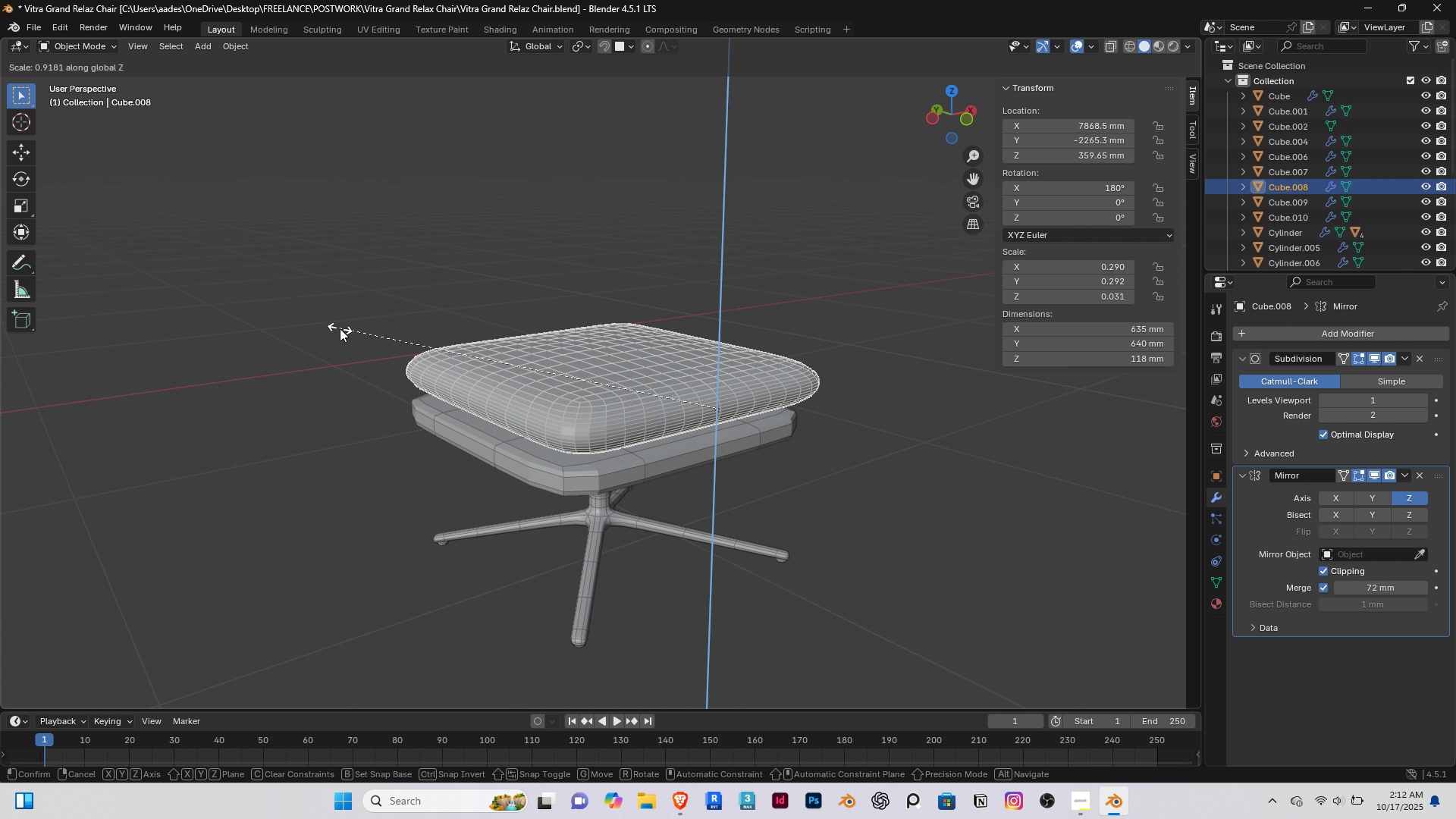 
left_click([340, 328])
 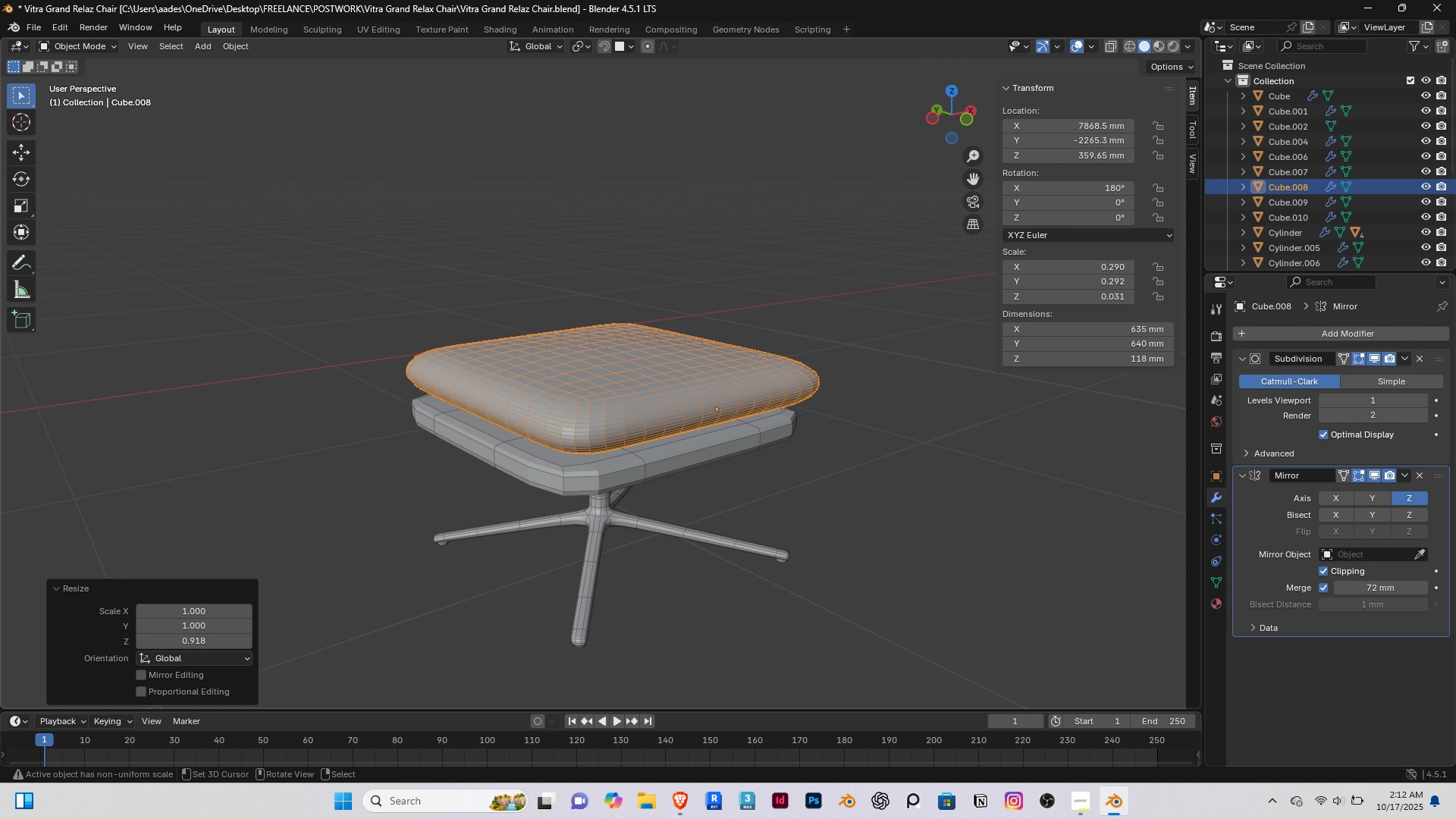 
type(sz)
 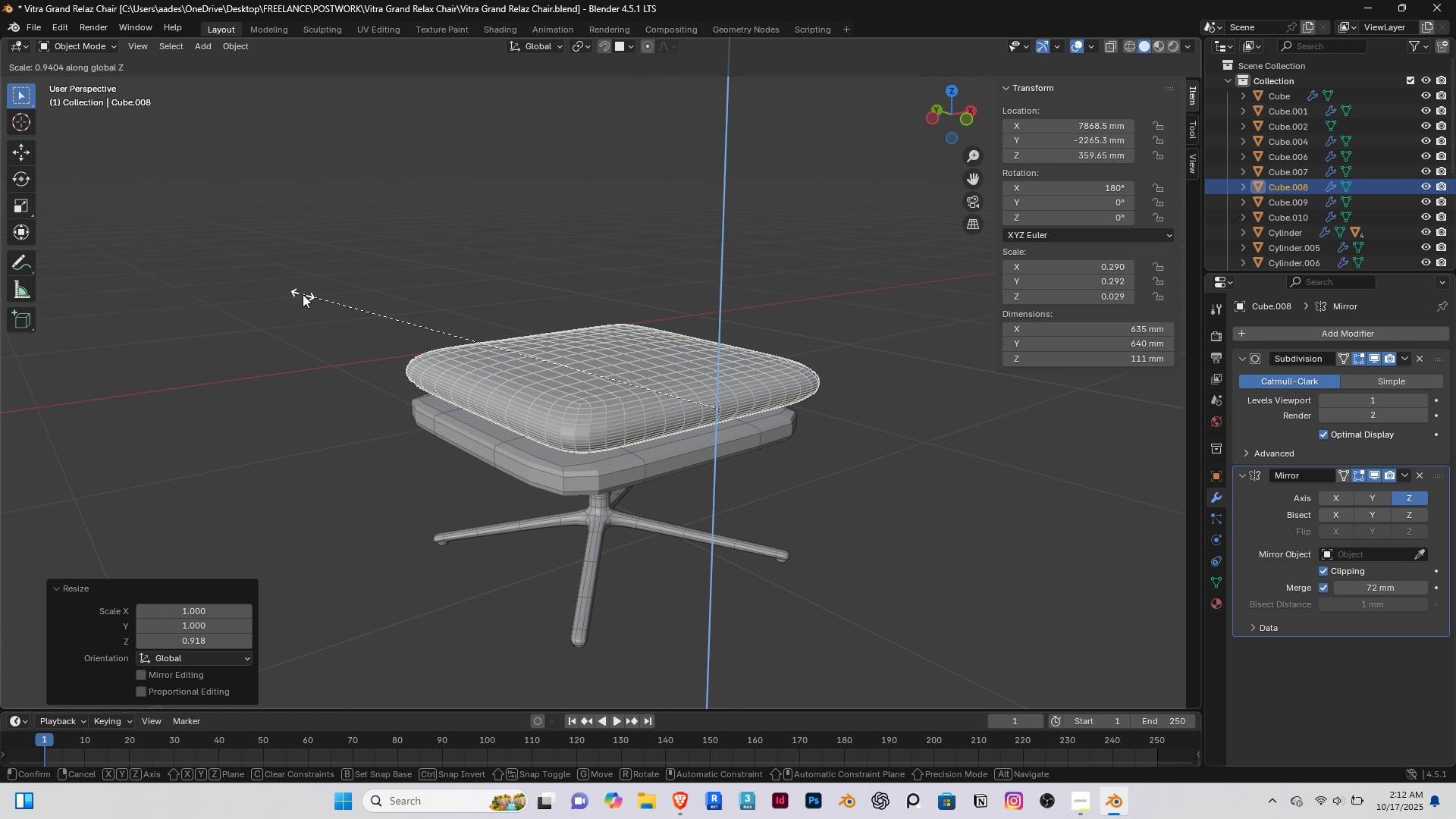 
left_click([303, 294])
 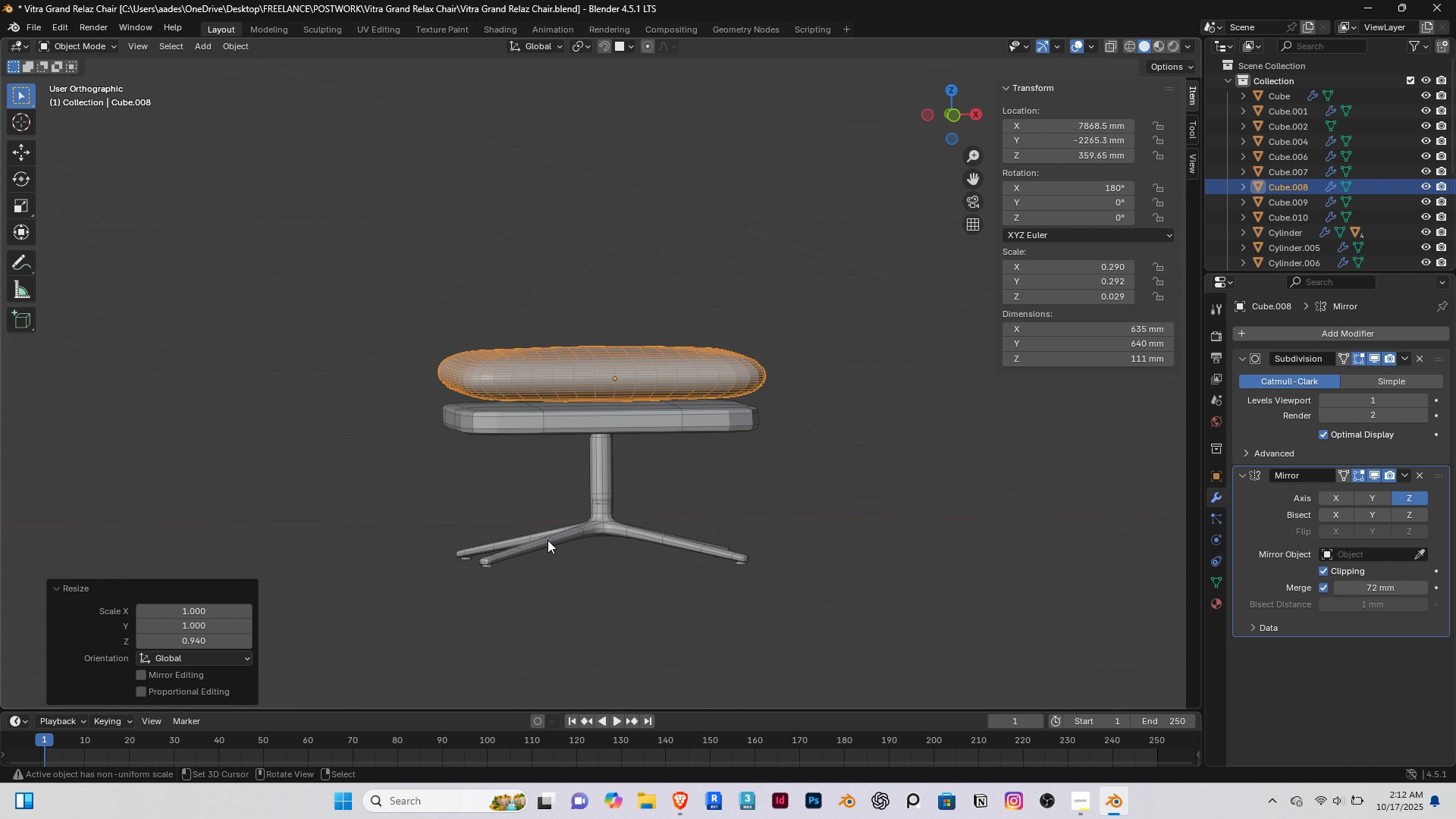 
type([End]gz)
 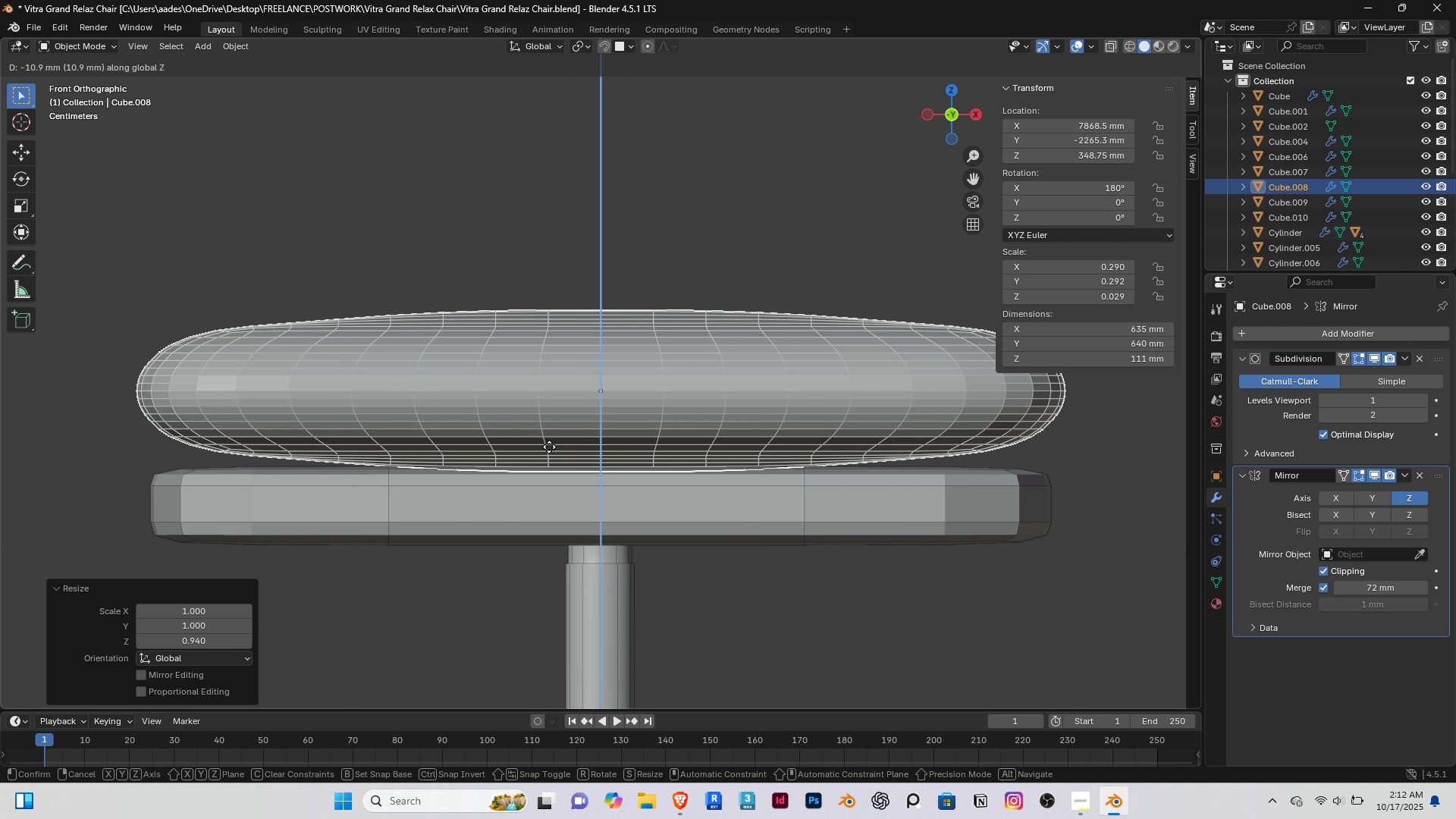 
scroll: coordinate [551, 434], scroll_direction: up, amount: 6.0
 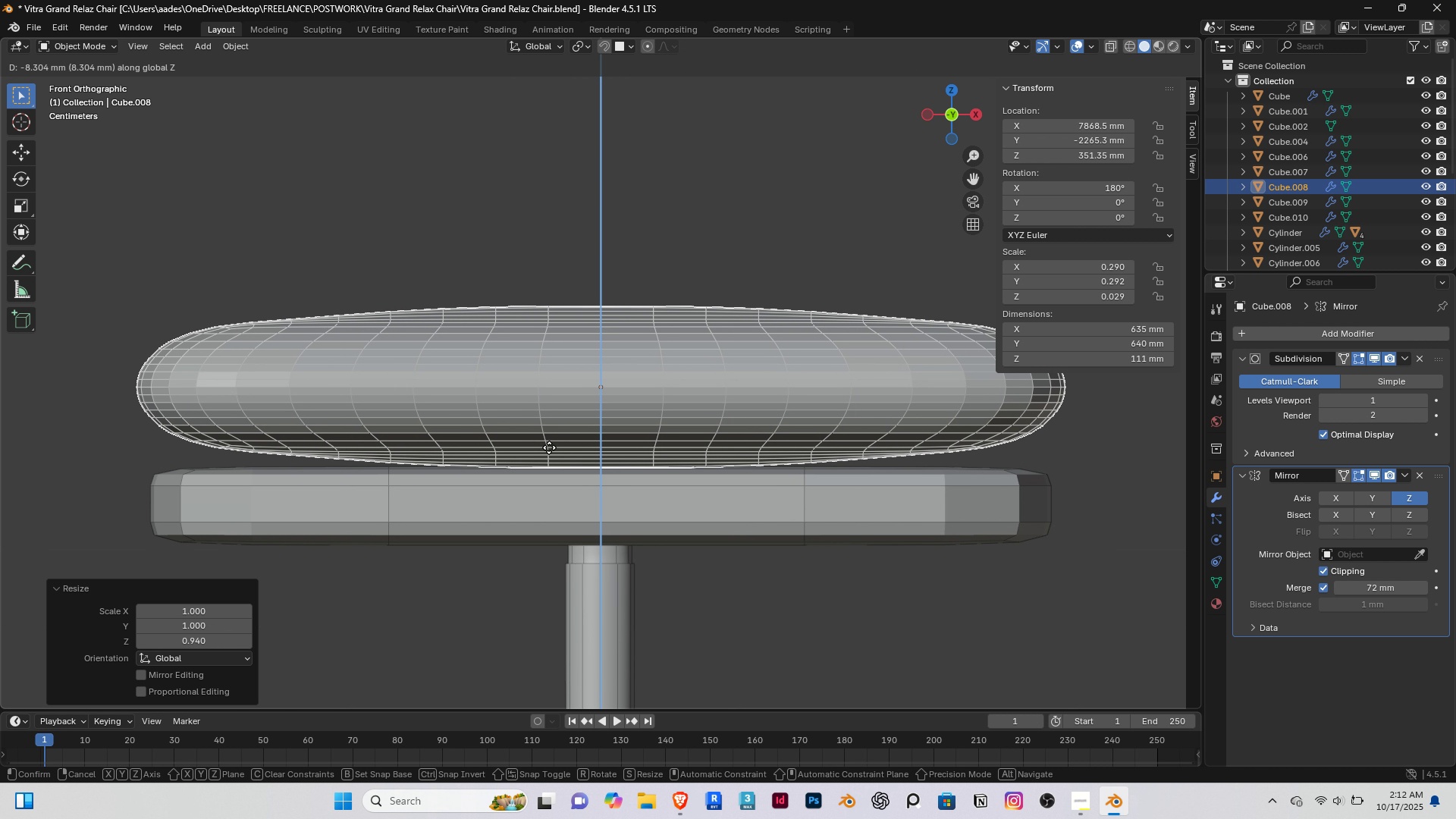 
left_click([549, 447])
 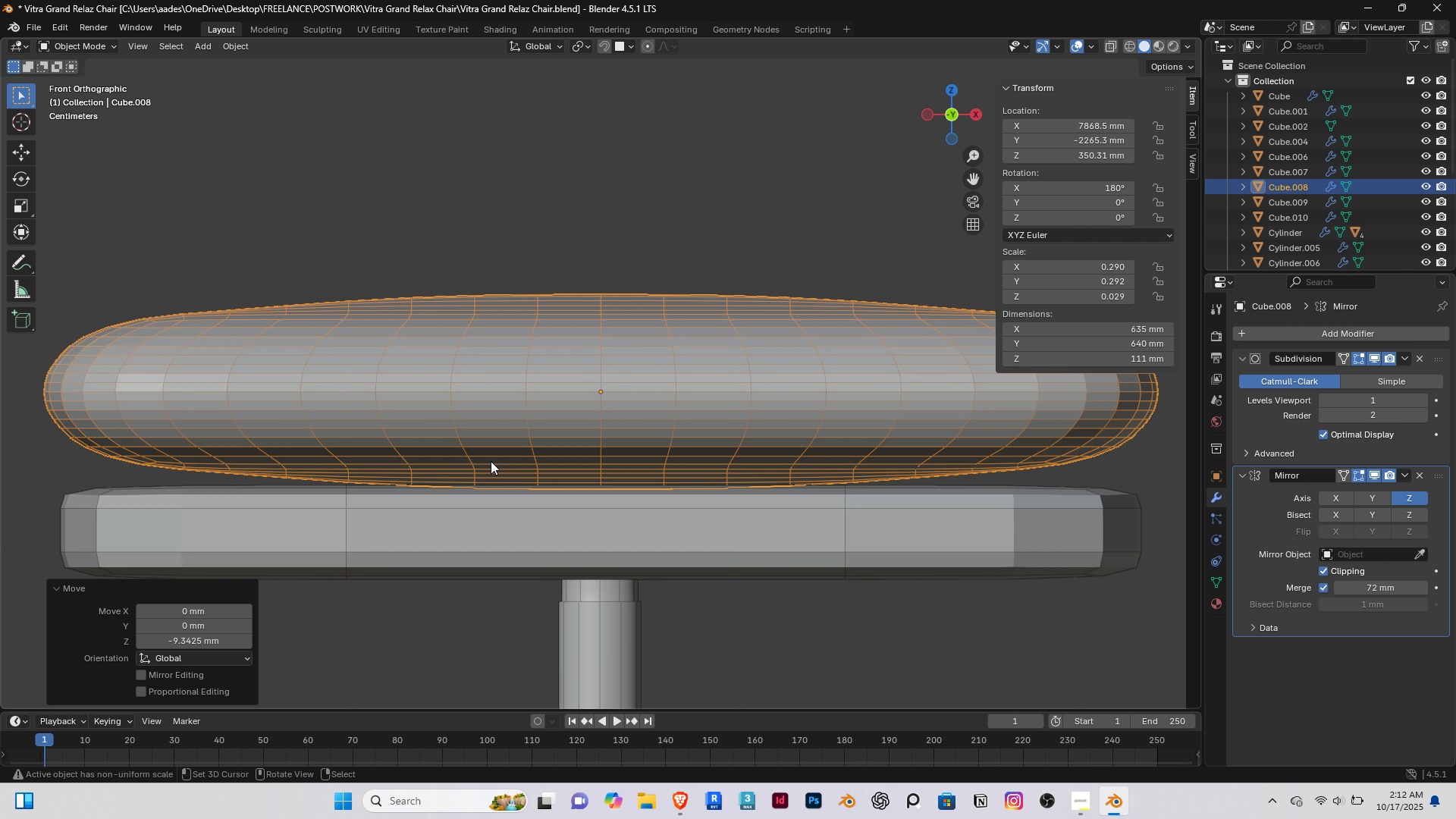 
scroll: coordinate [493, 463], scroll_direction: down, amount: 3.0
 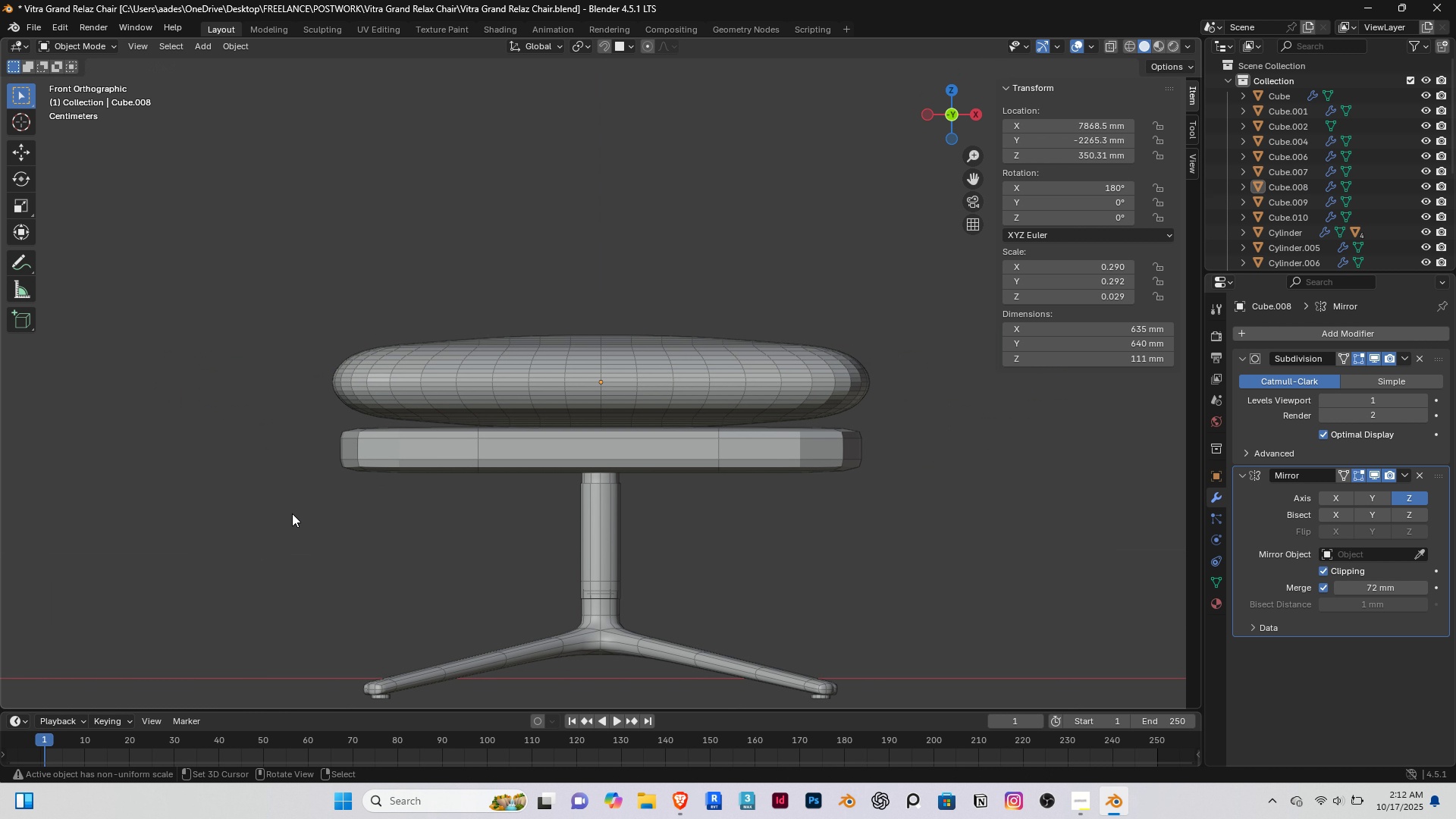 
right_click([292, 513])
 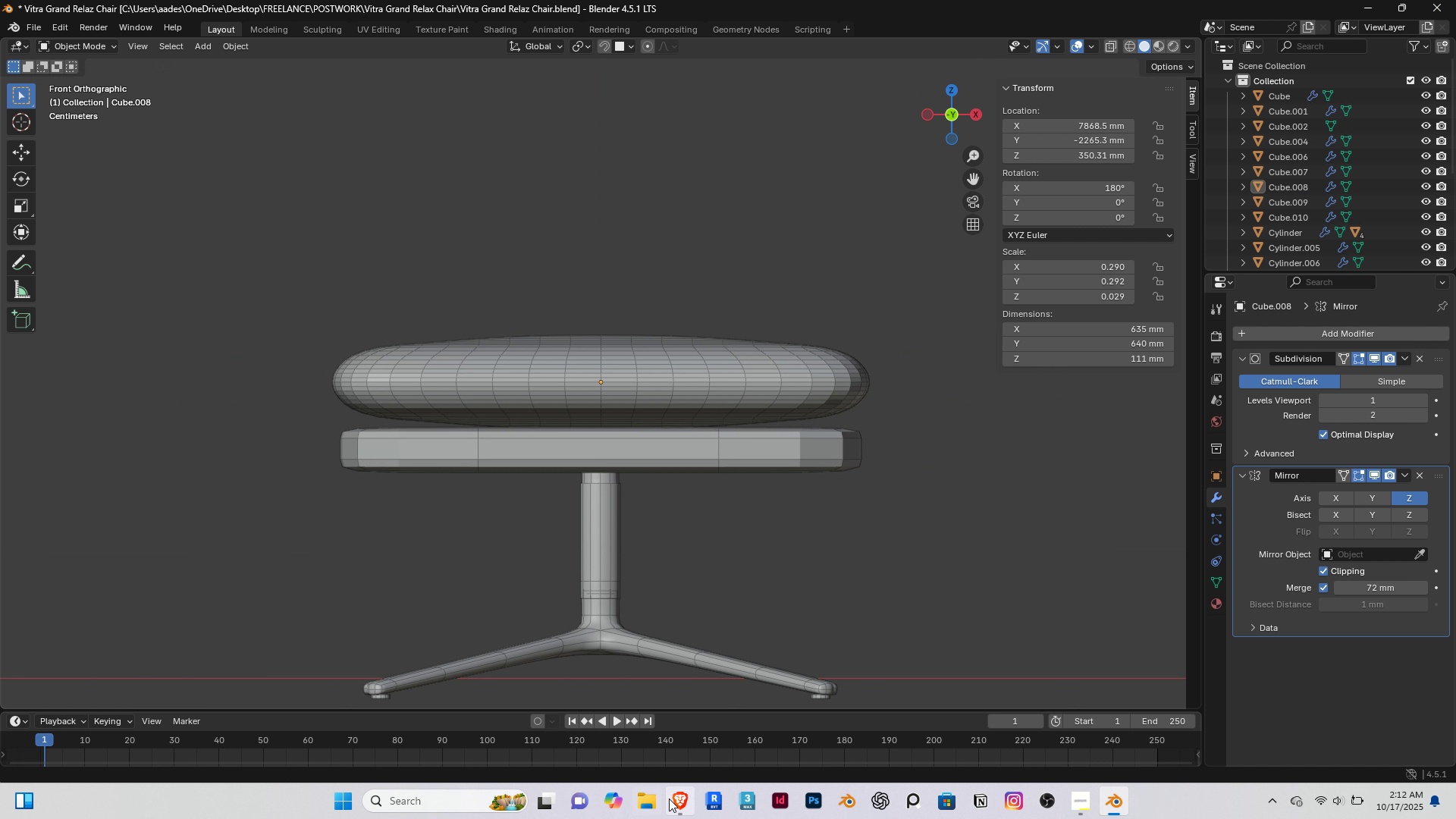 
left_click([673, 800])
 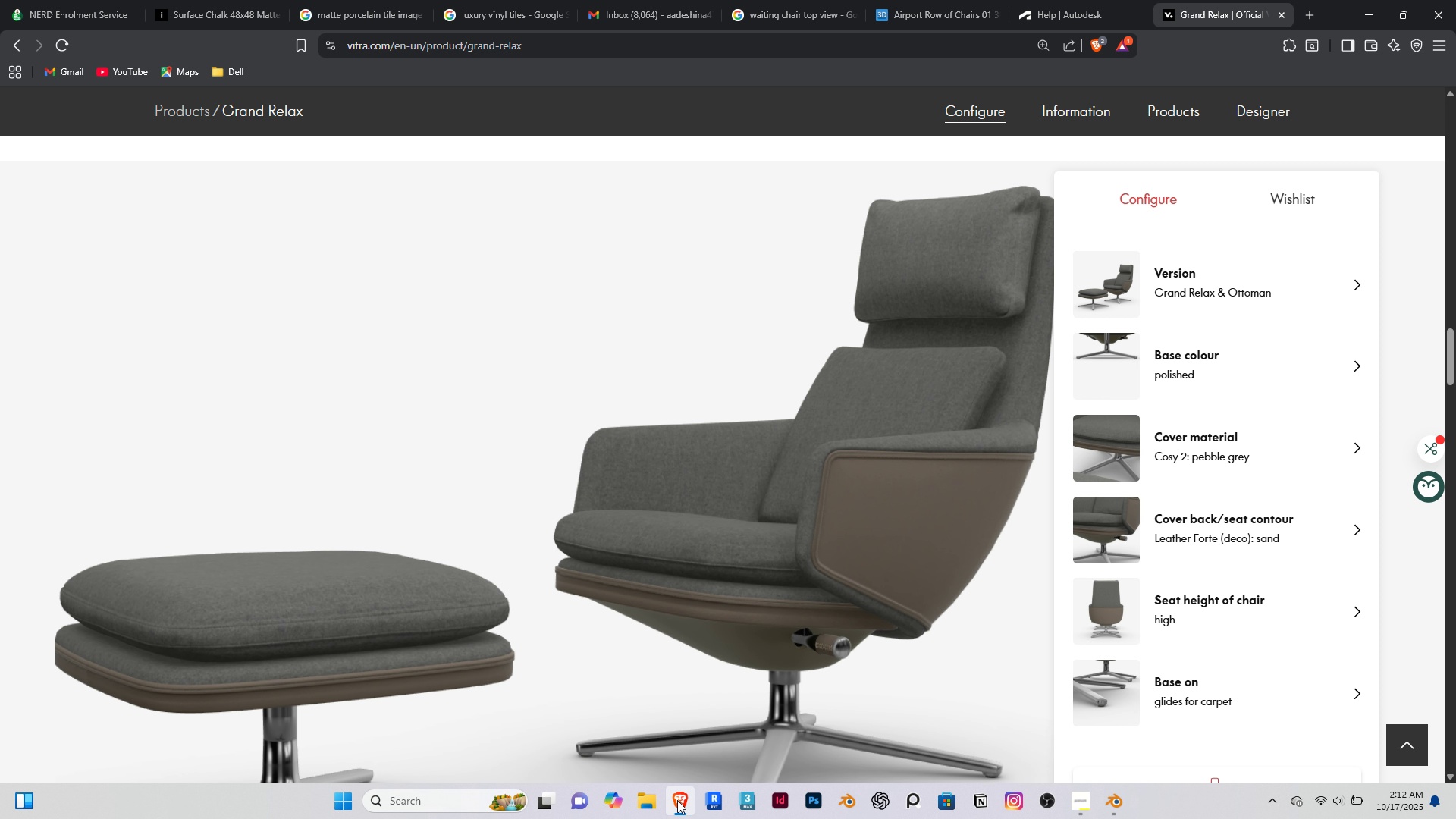 
left_click([677, 800])
 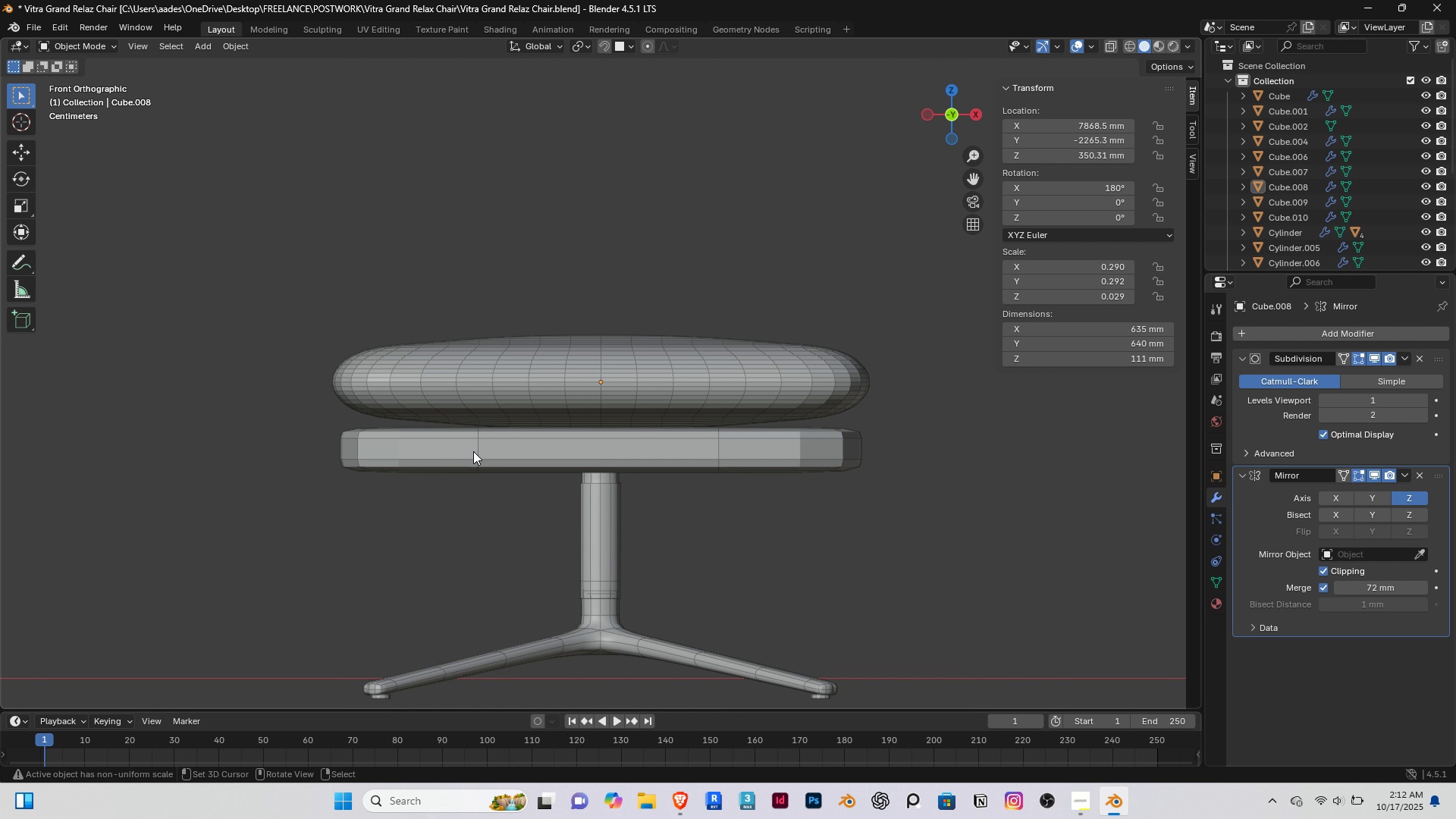 
right_click([473, 450])
 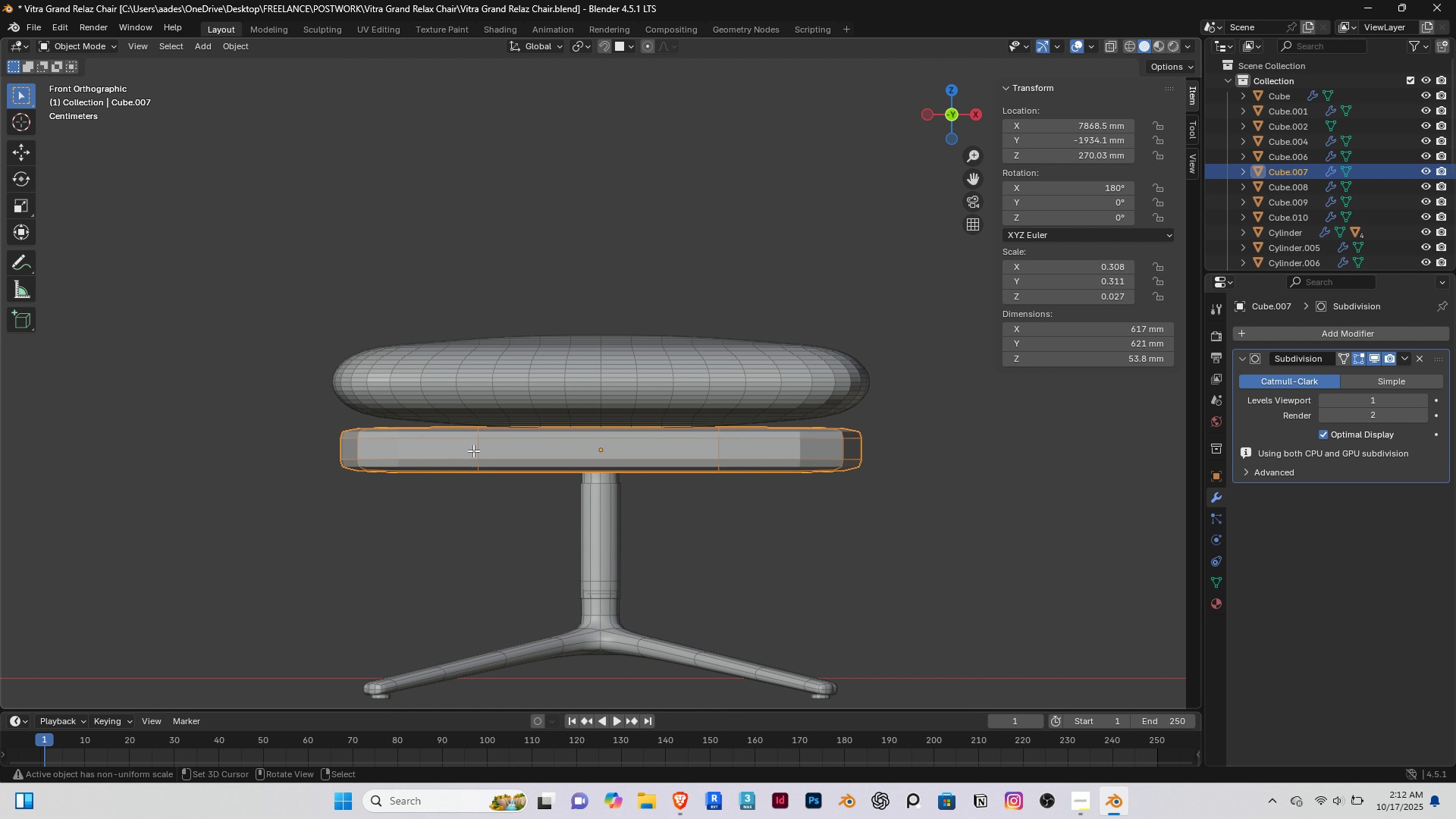 
key(Tab)
 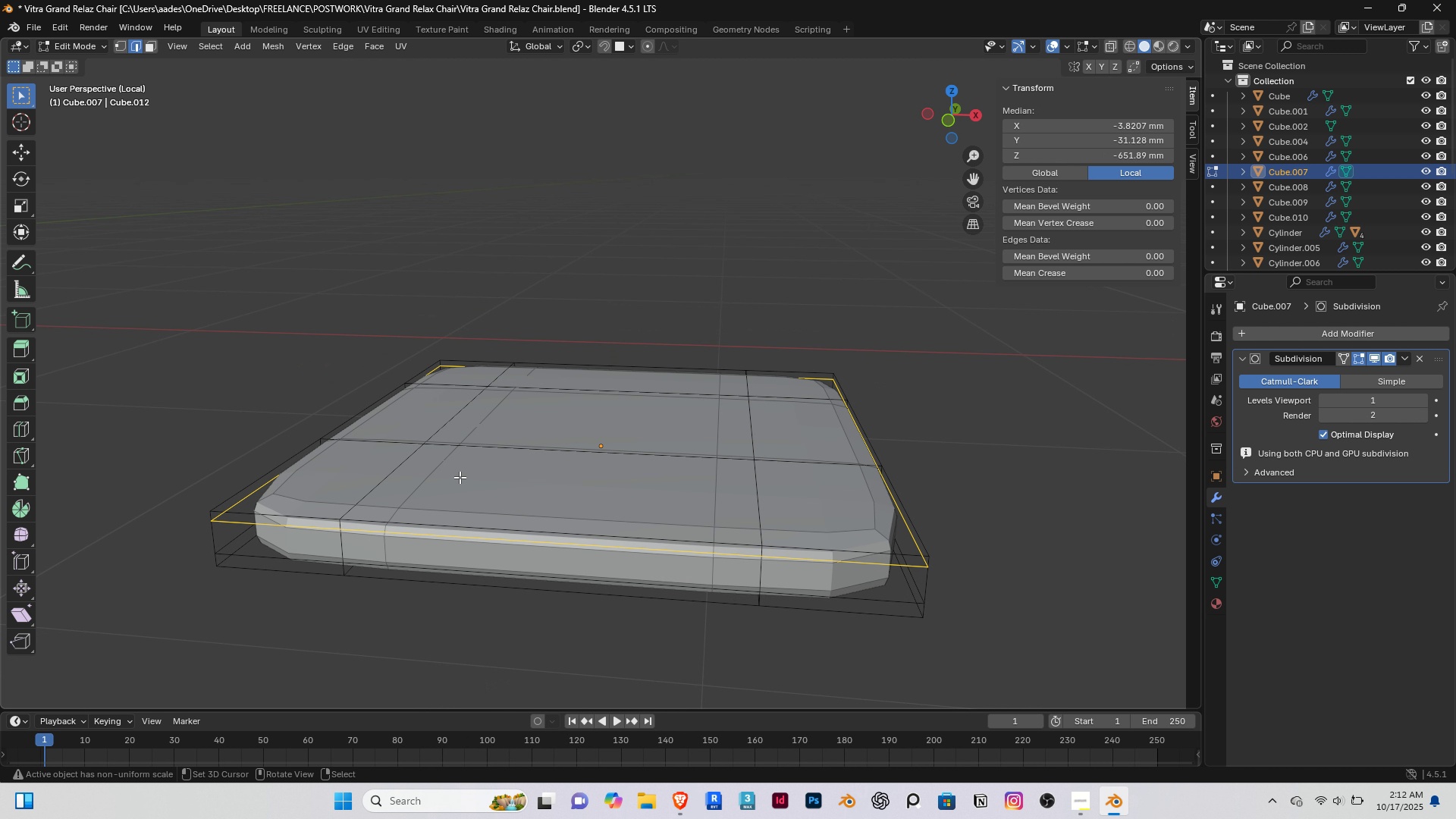 
key(Slash)
 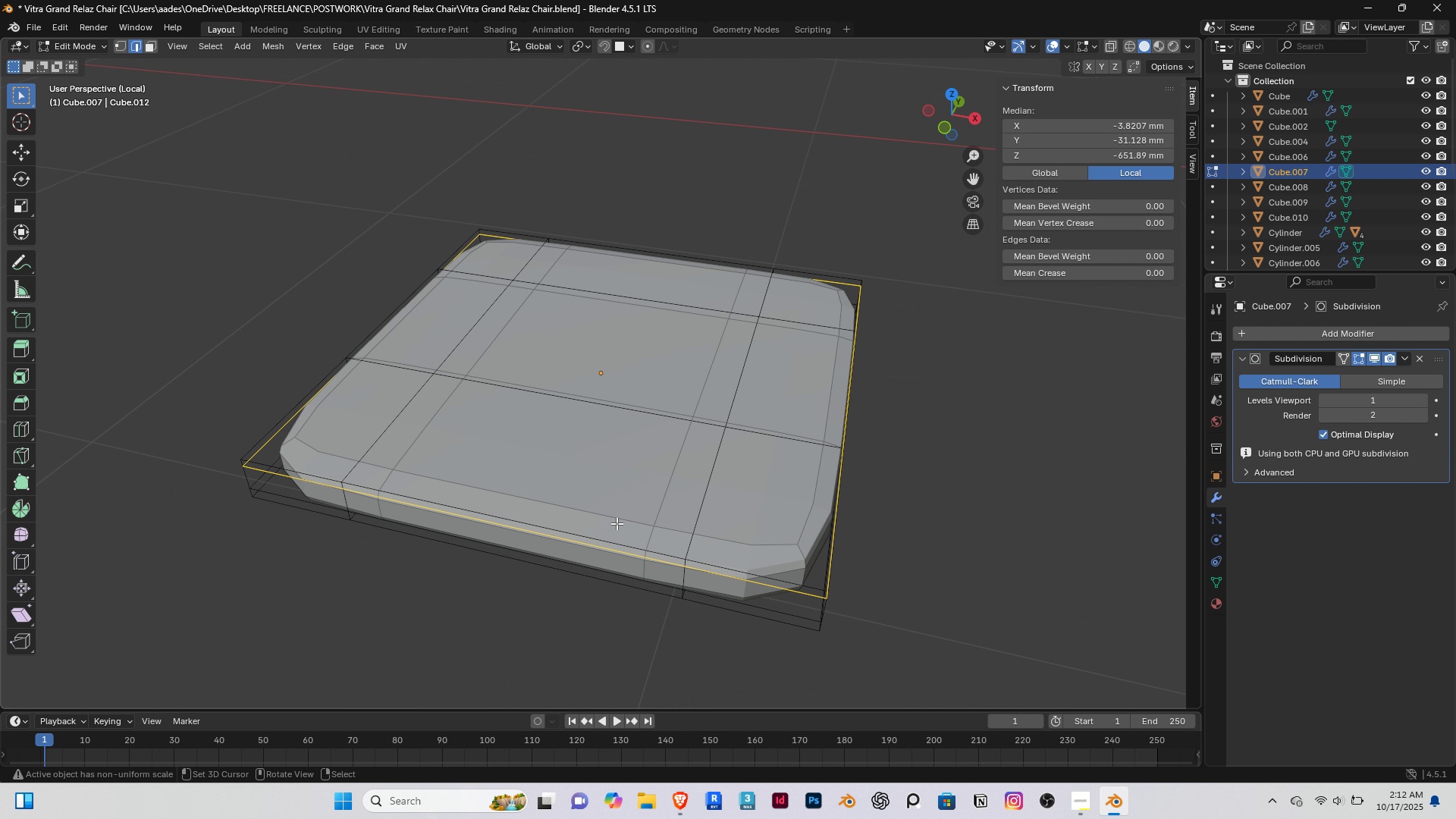 
scroll: coordinate [648, 551], scroll_direction: up, amount: 2.0
 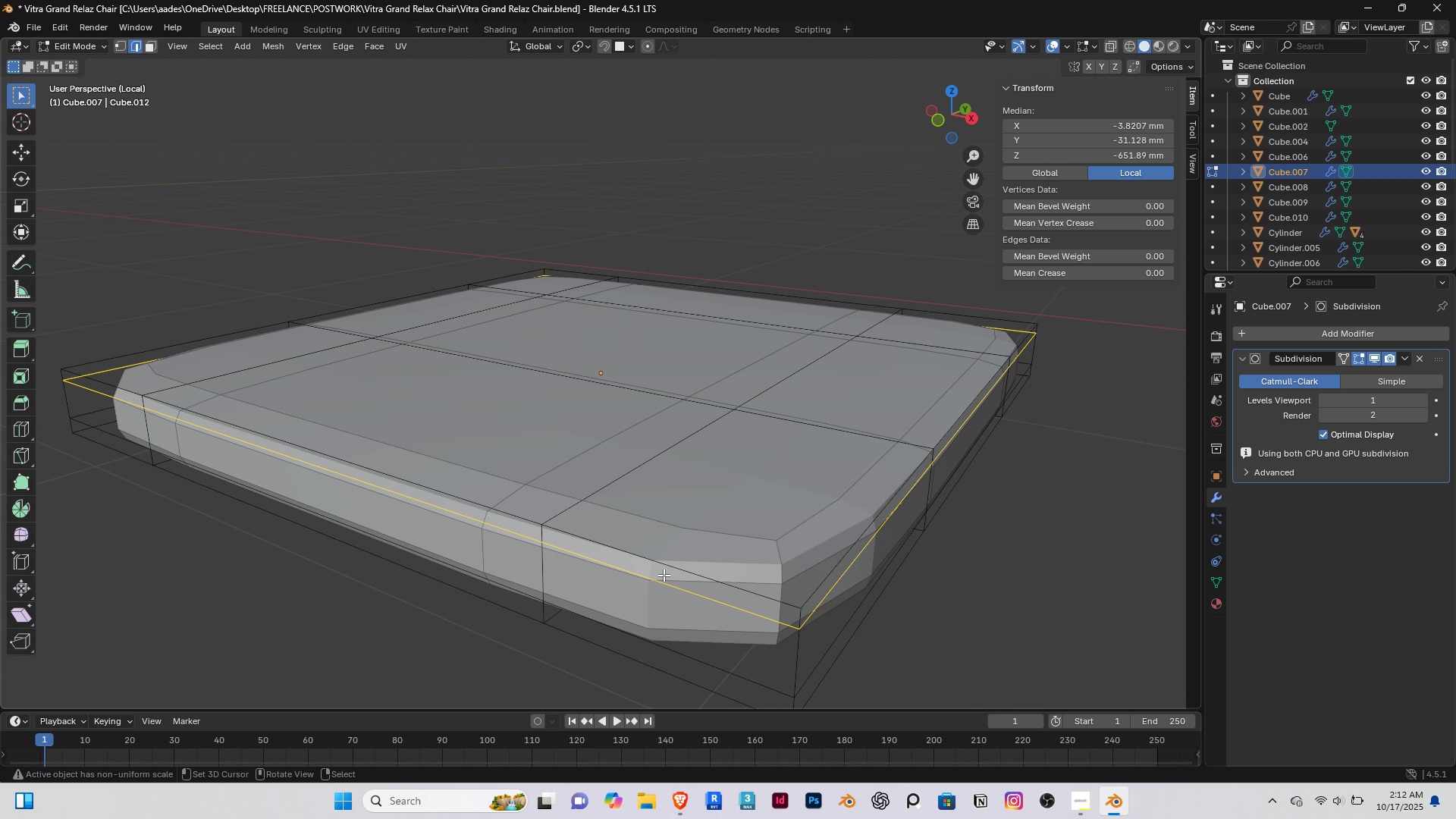 
right_click([664, 575])
 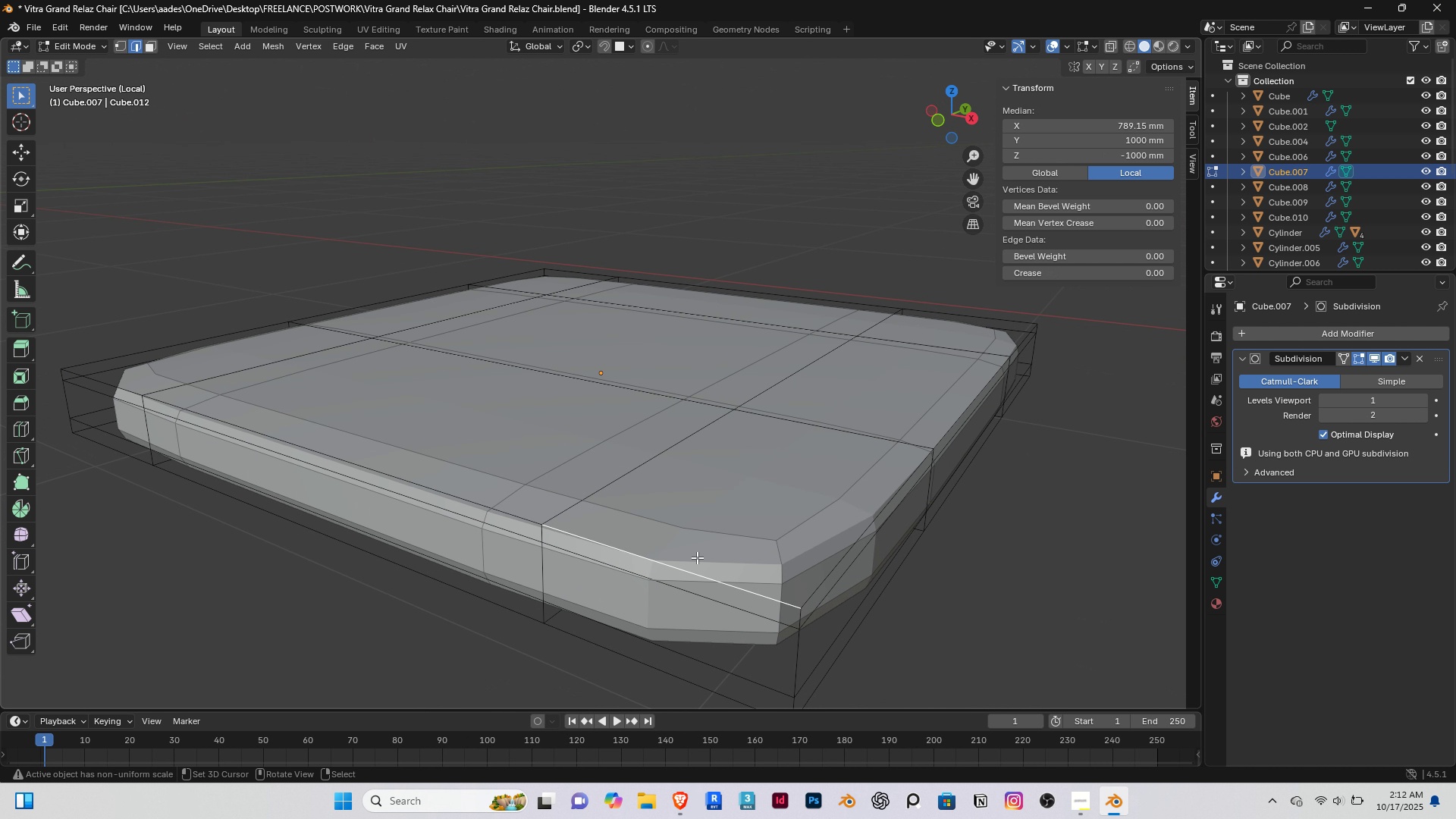 
right_click([697, 557])
 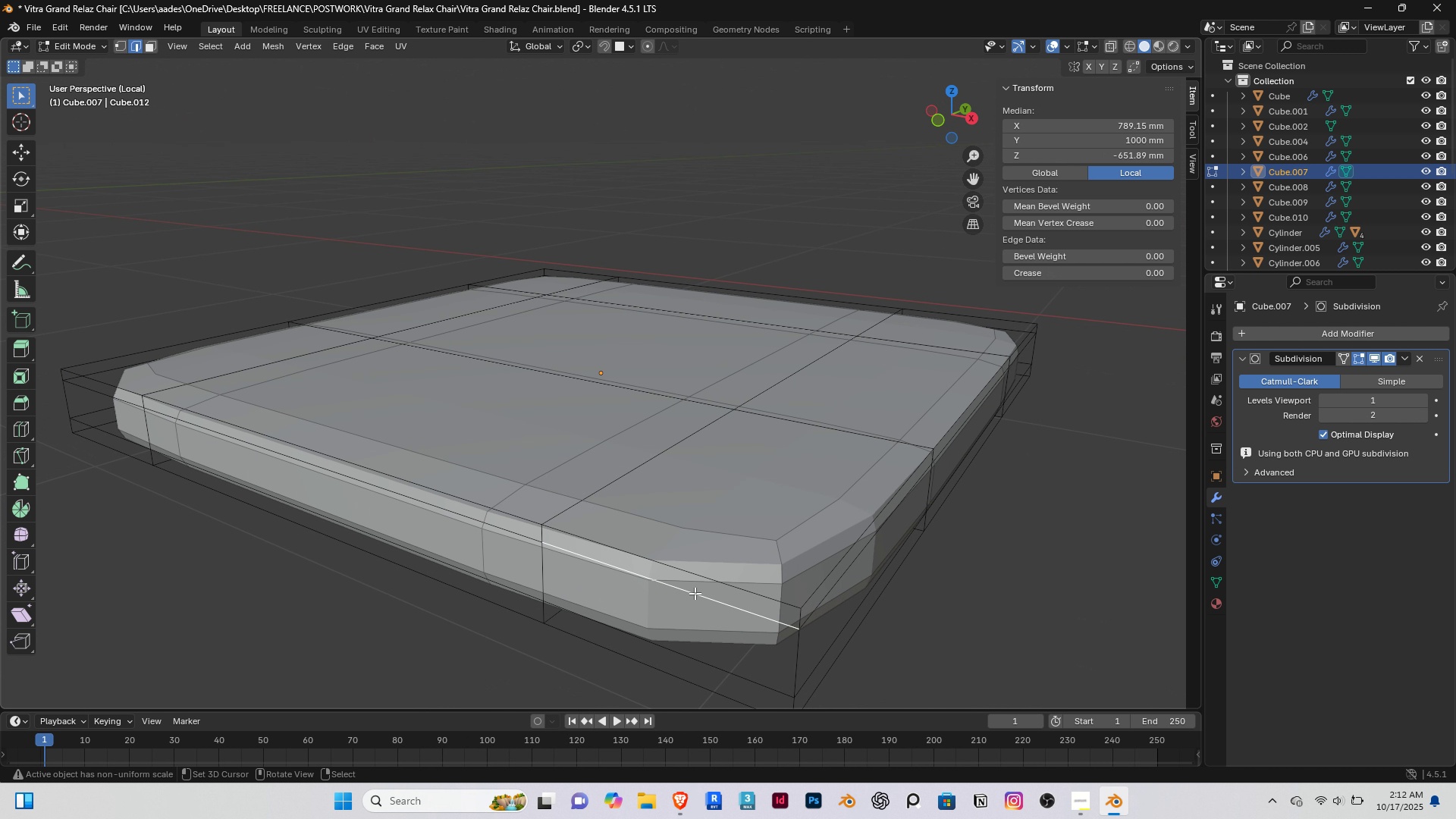 
right_click([695, 593])
 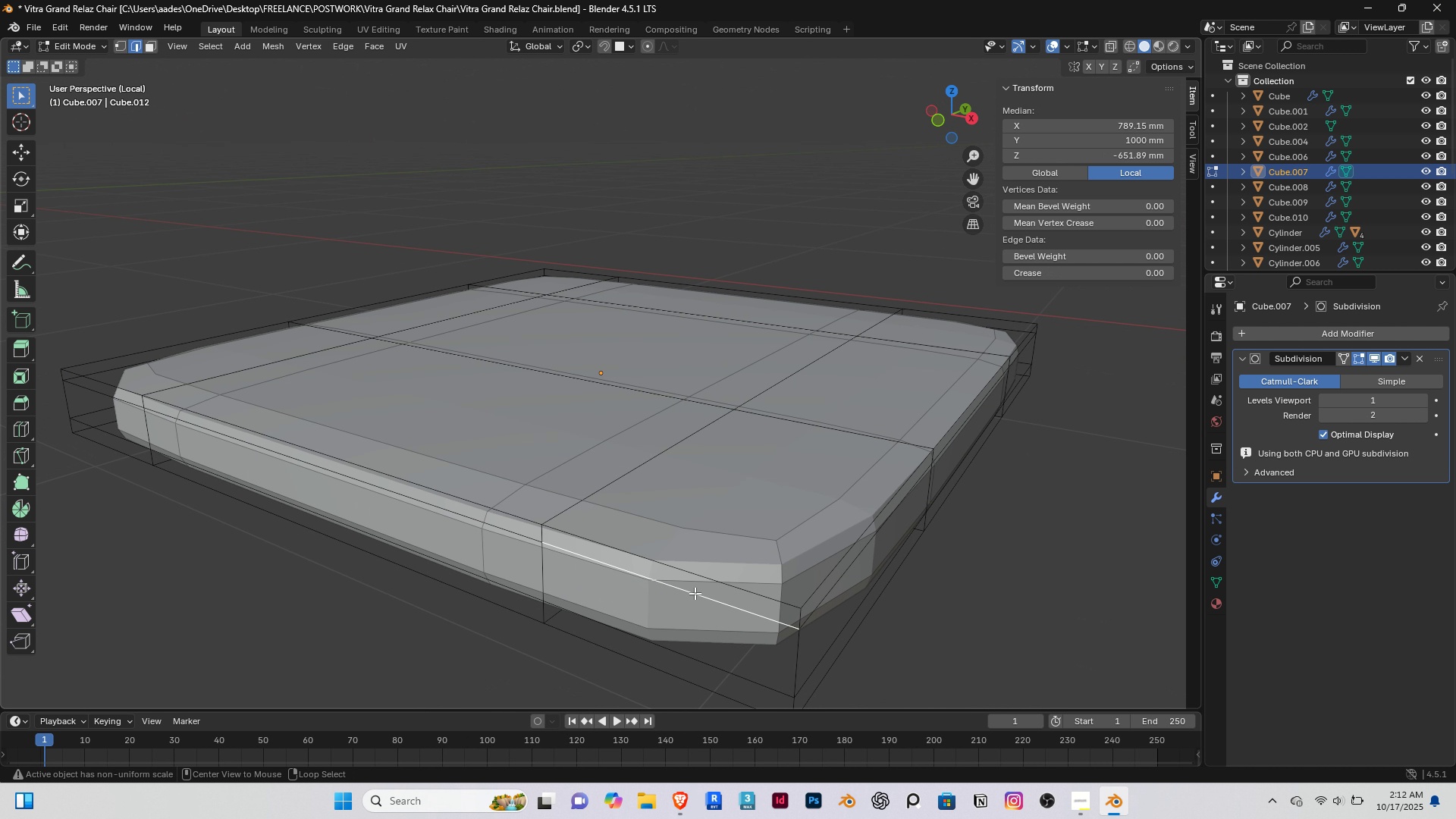 
hold_key(key=AltRight, duration=1.65)
right_click([695, 593])
 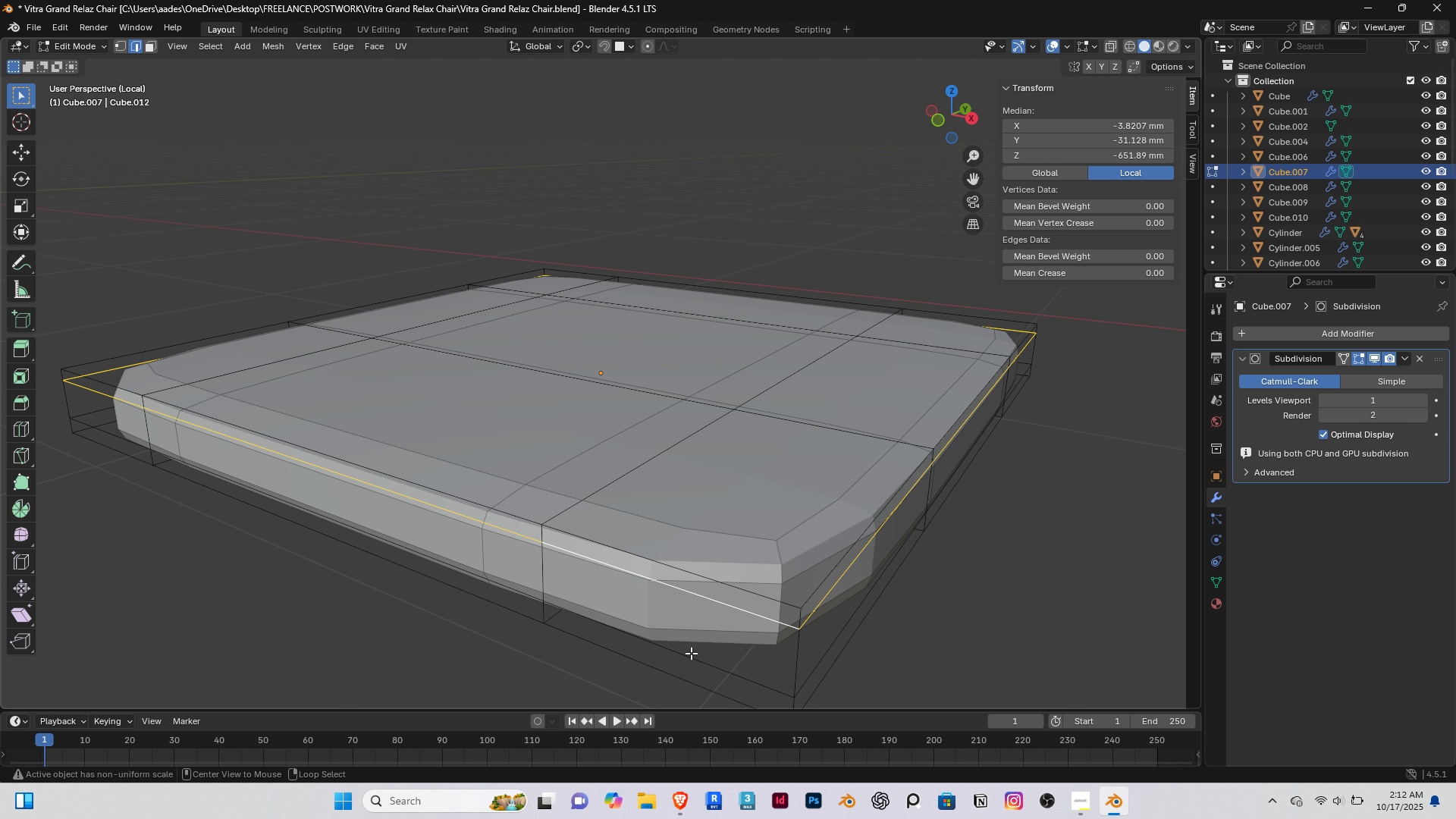 
hold_key(key=ShiftRight, duration=0.87)
right_click([686, 659])
 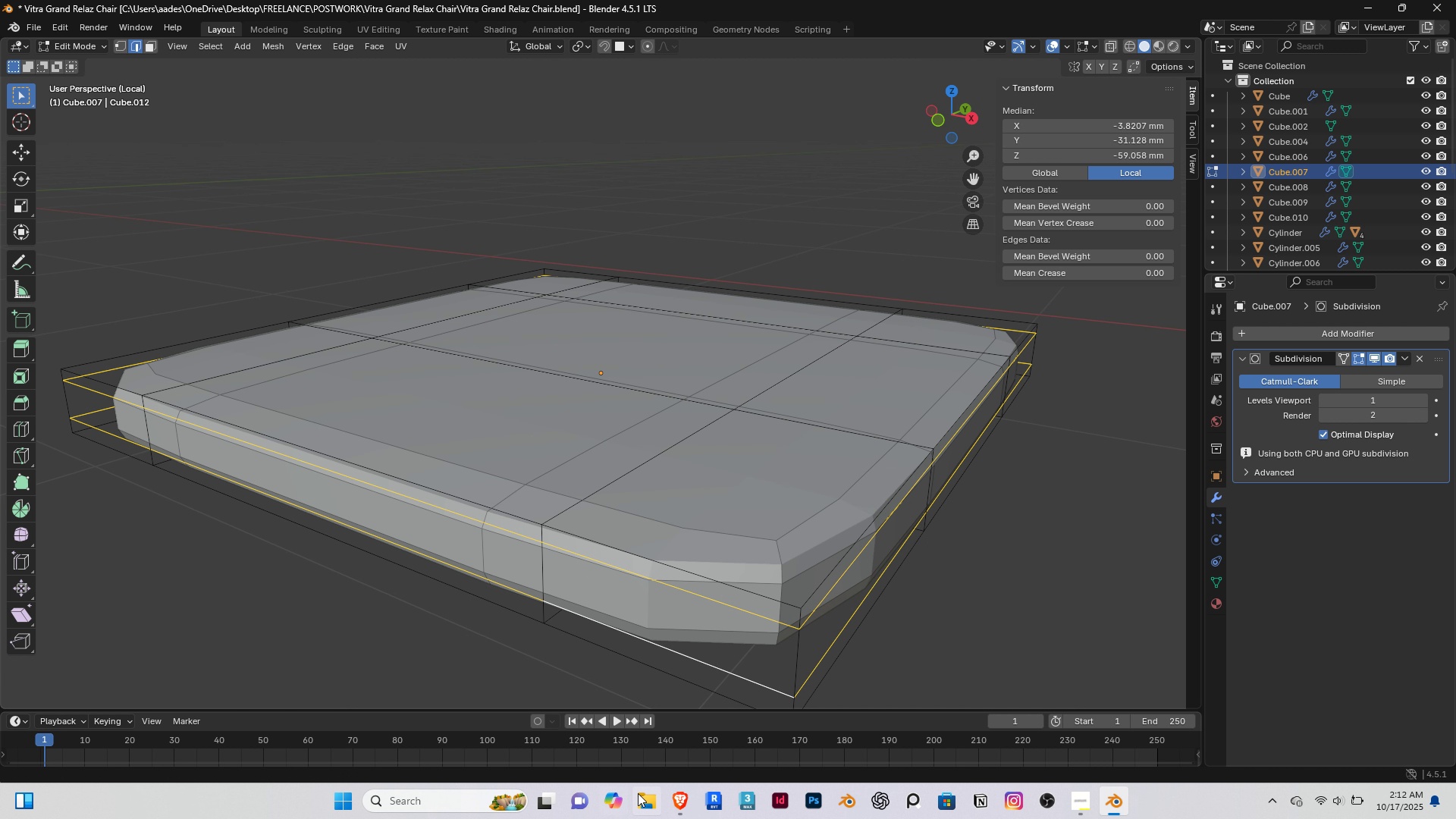 
left_click([678, 798])
 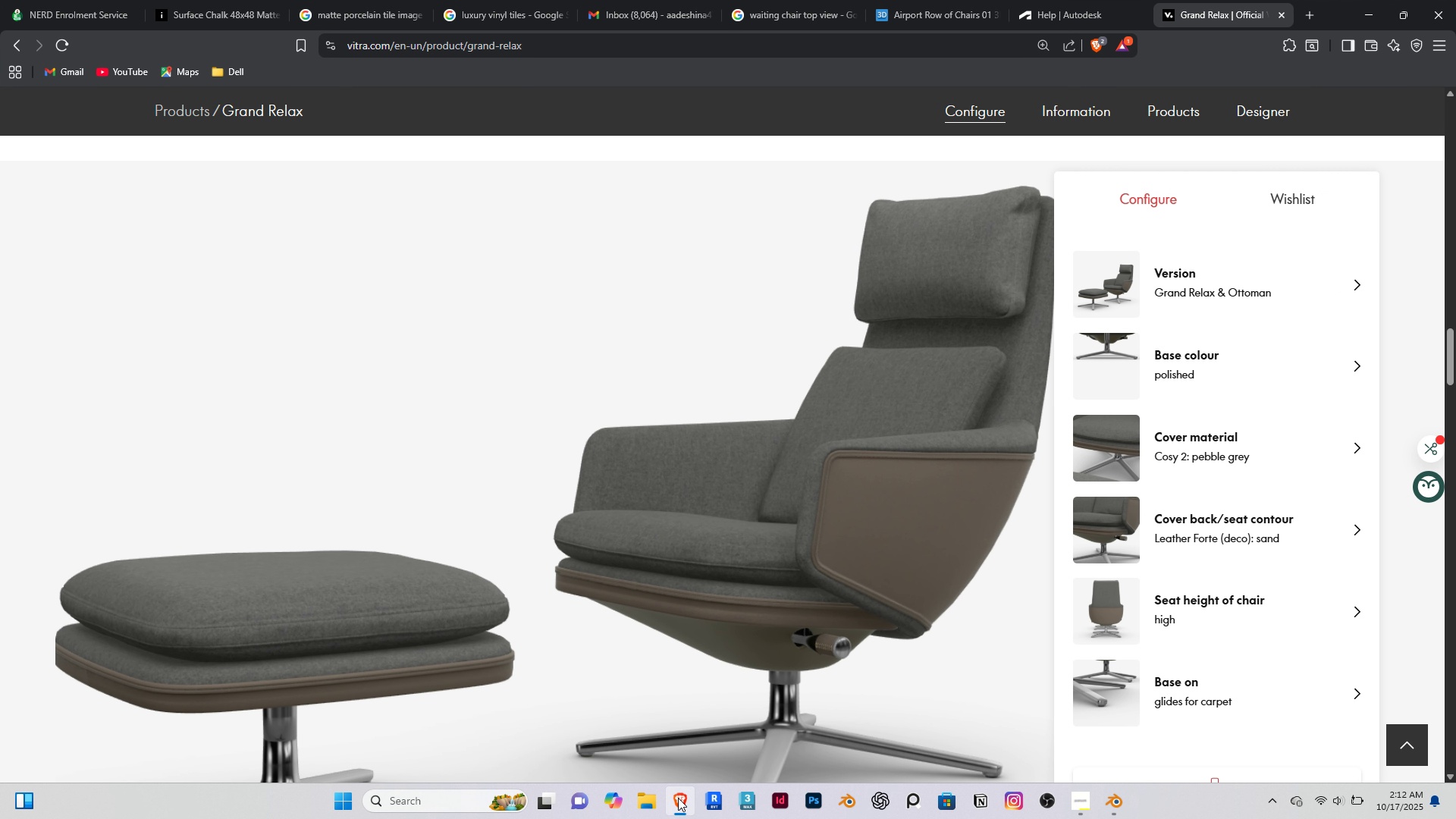 
left_click([678, 798])
 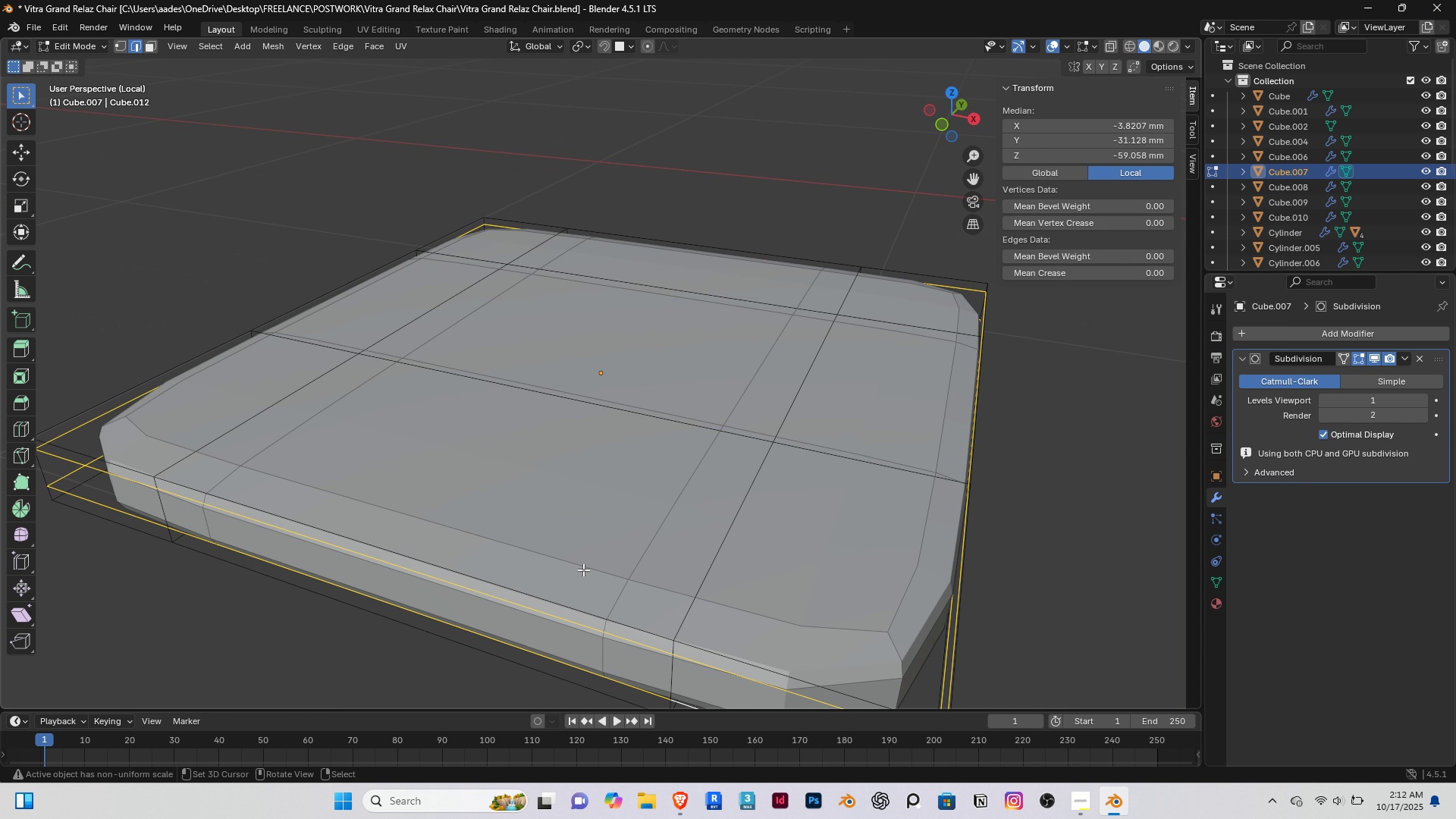 
key(Control+R)
 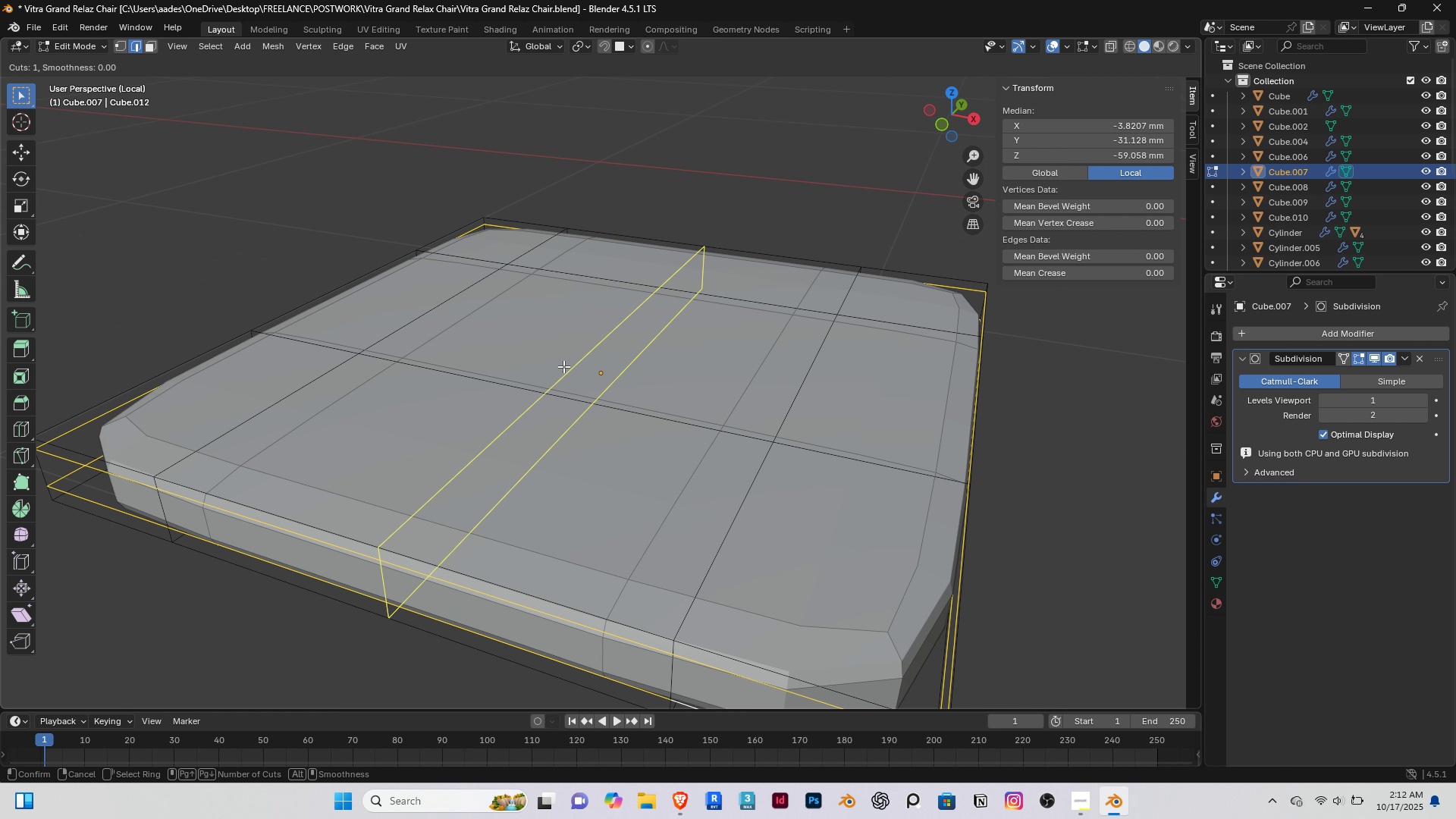 
left_click([563, 366])
 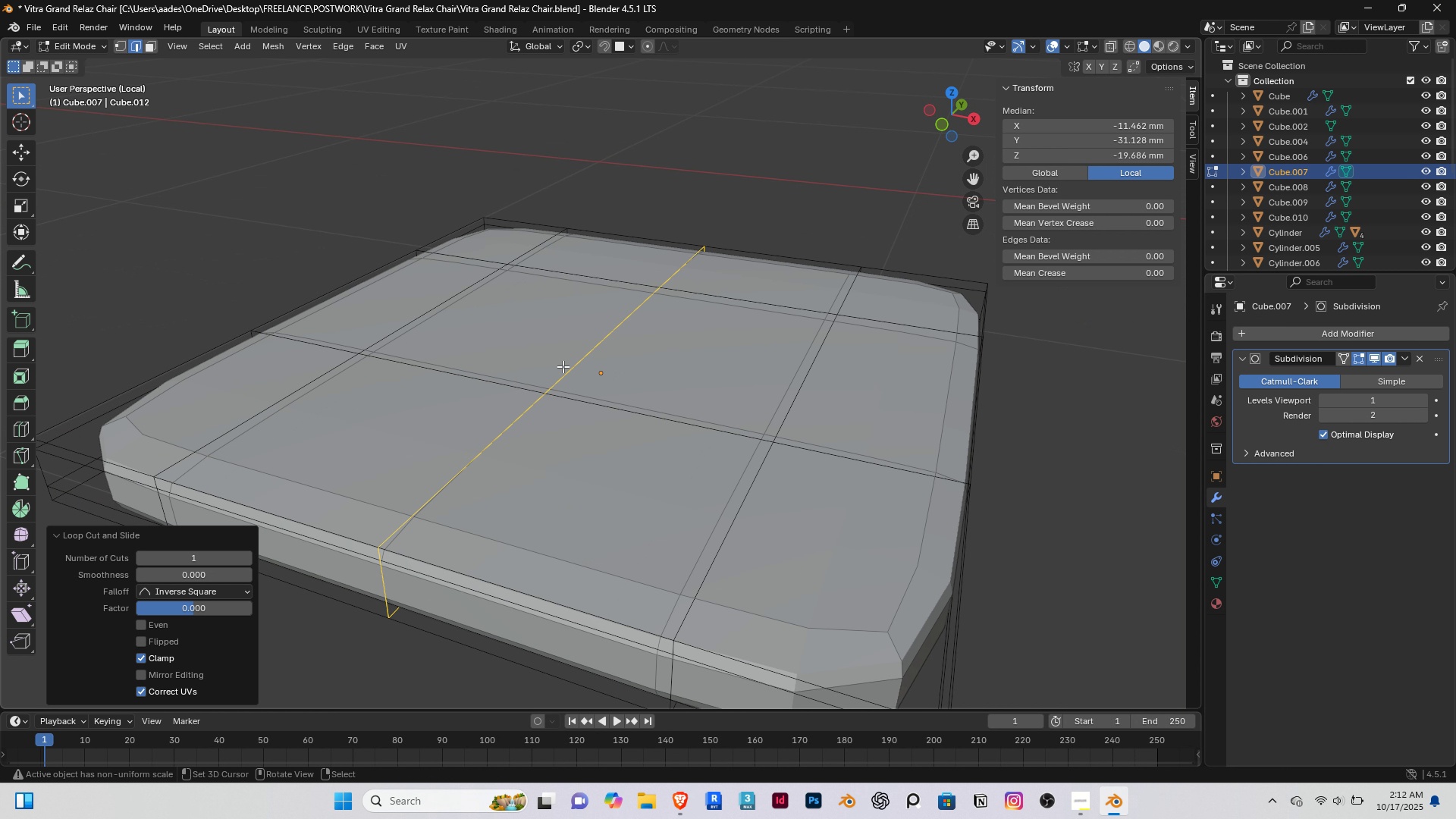 
right_click([563, 366])
 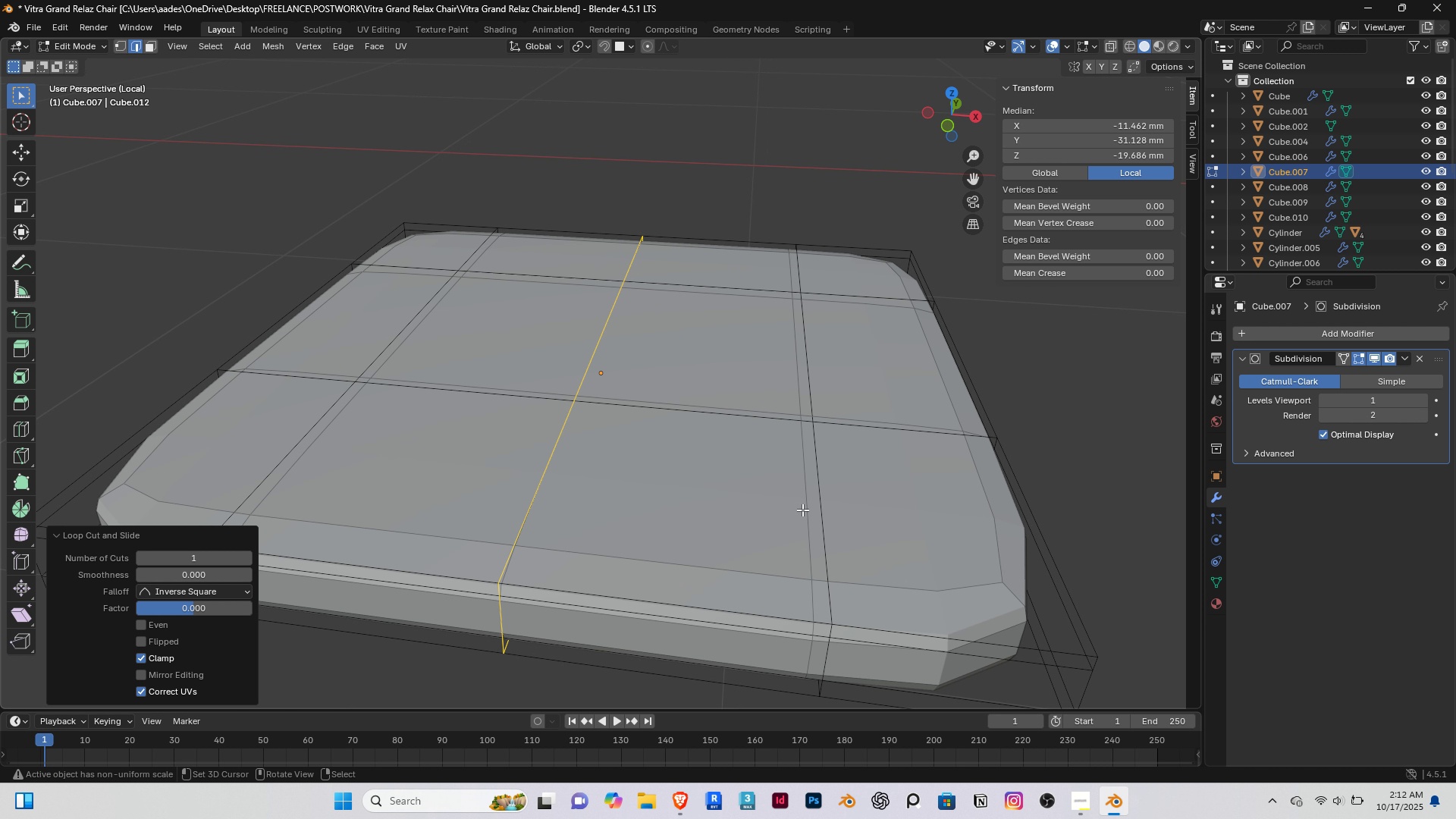 
right_click([821, 494])
 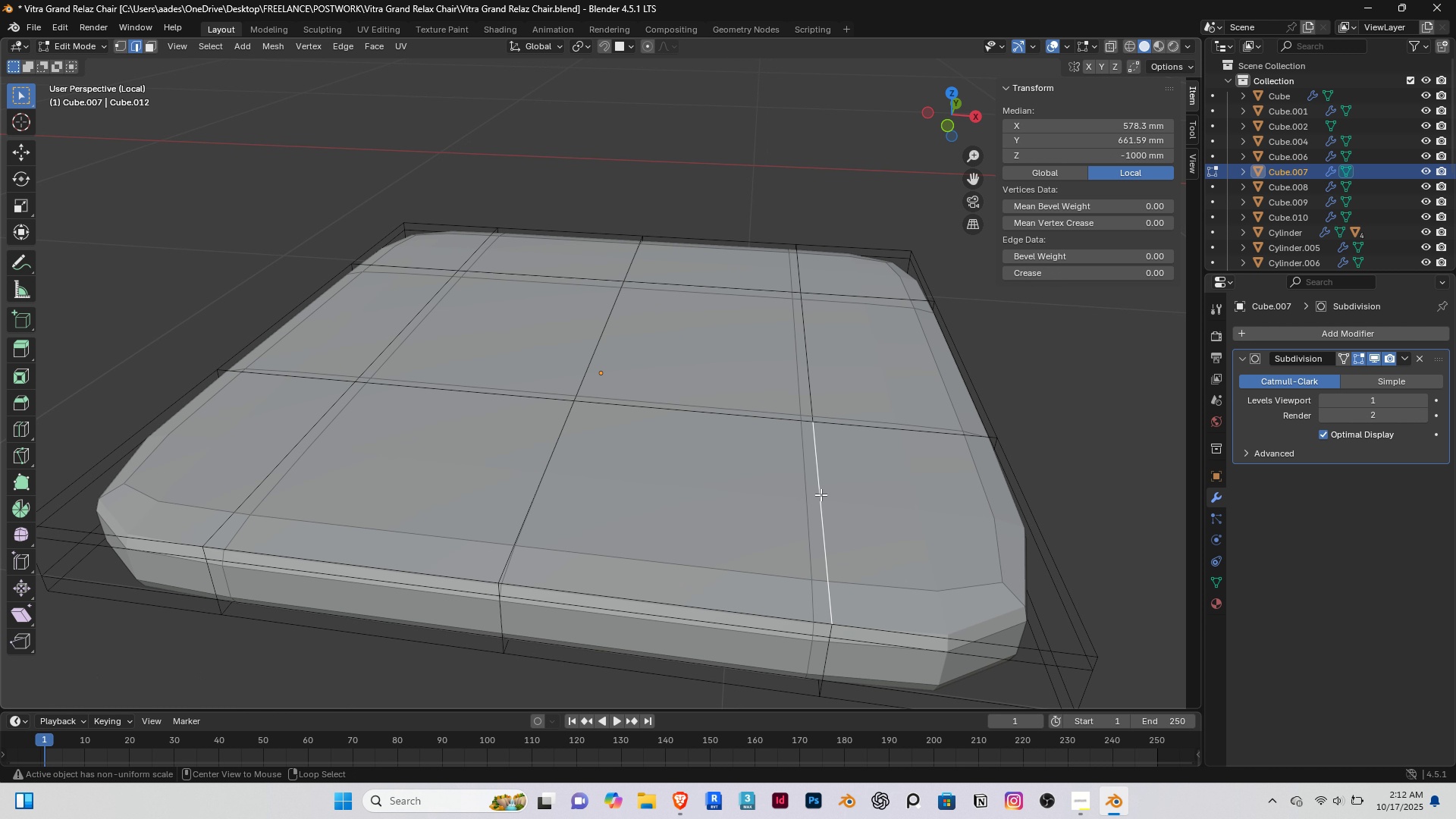 
hold_key(key=AltRight, duration=0.45)
double_click([821, 494])
 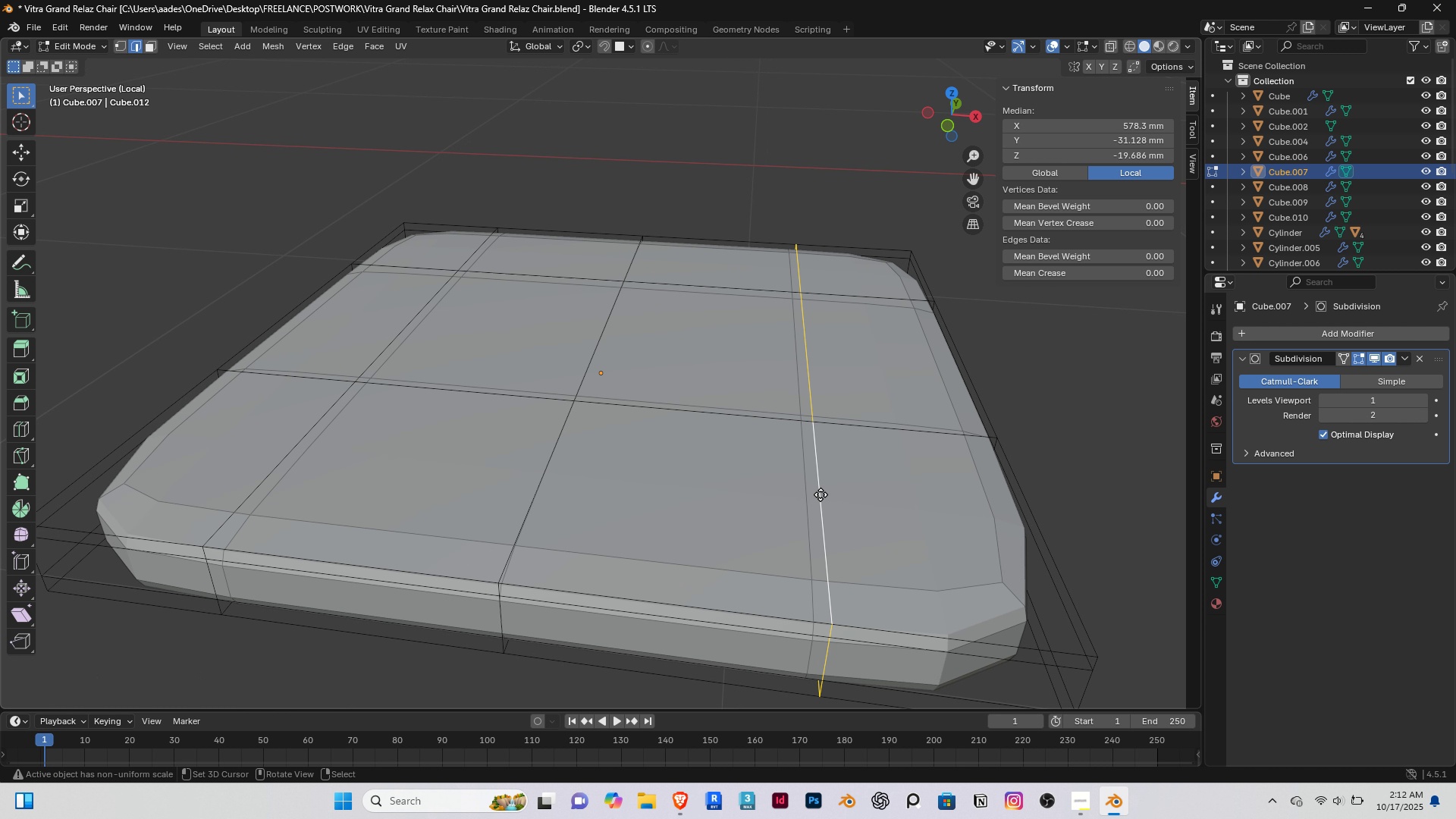 
type(gg)
 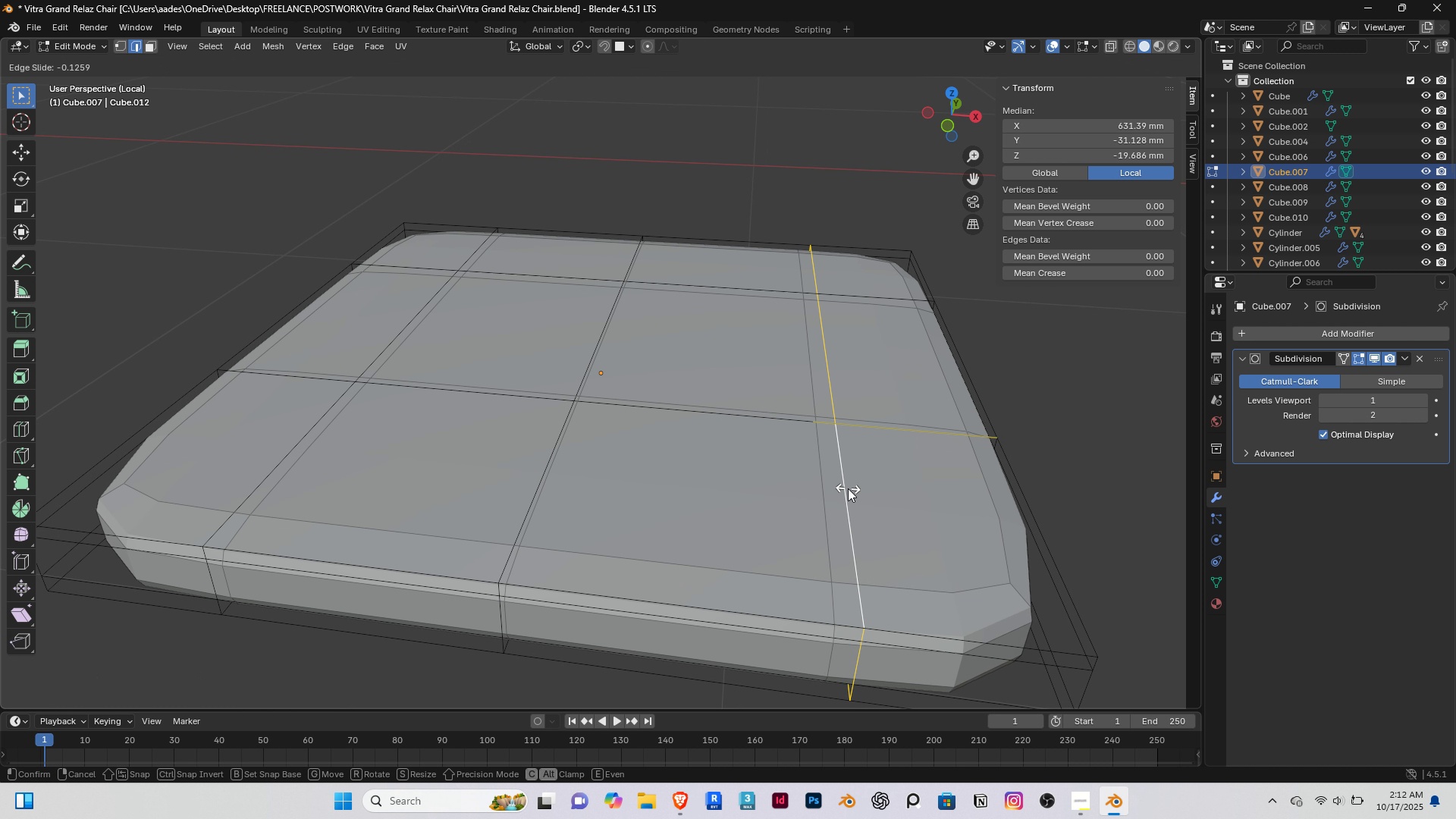 
left_click([848, 488])
 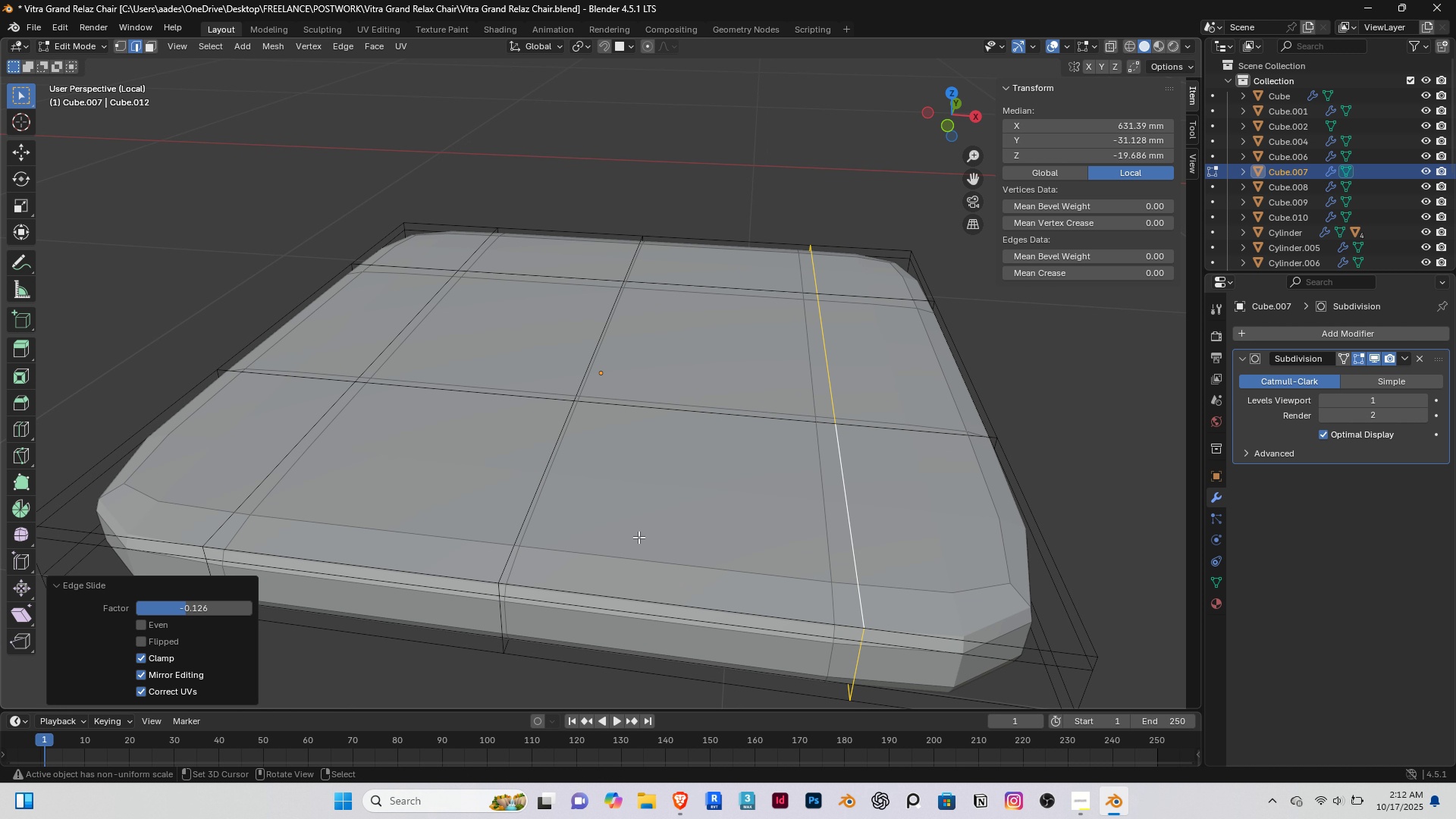 
wait(5.14)
 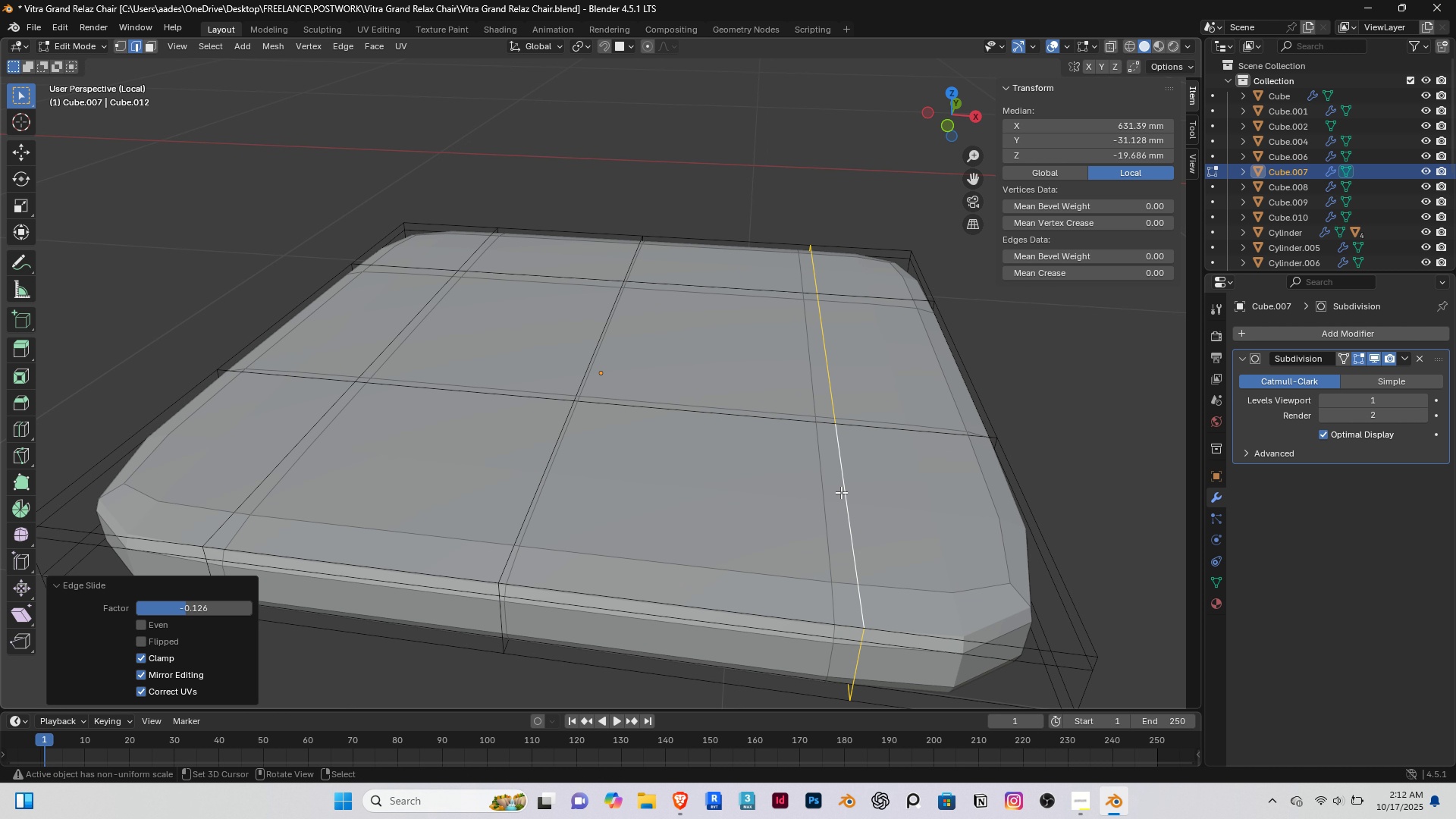 
right_click([316, 436])
 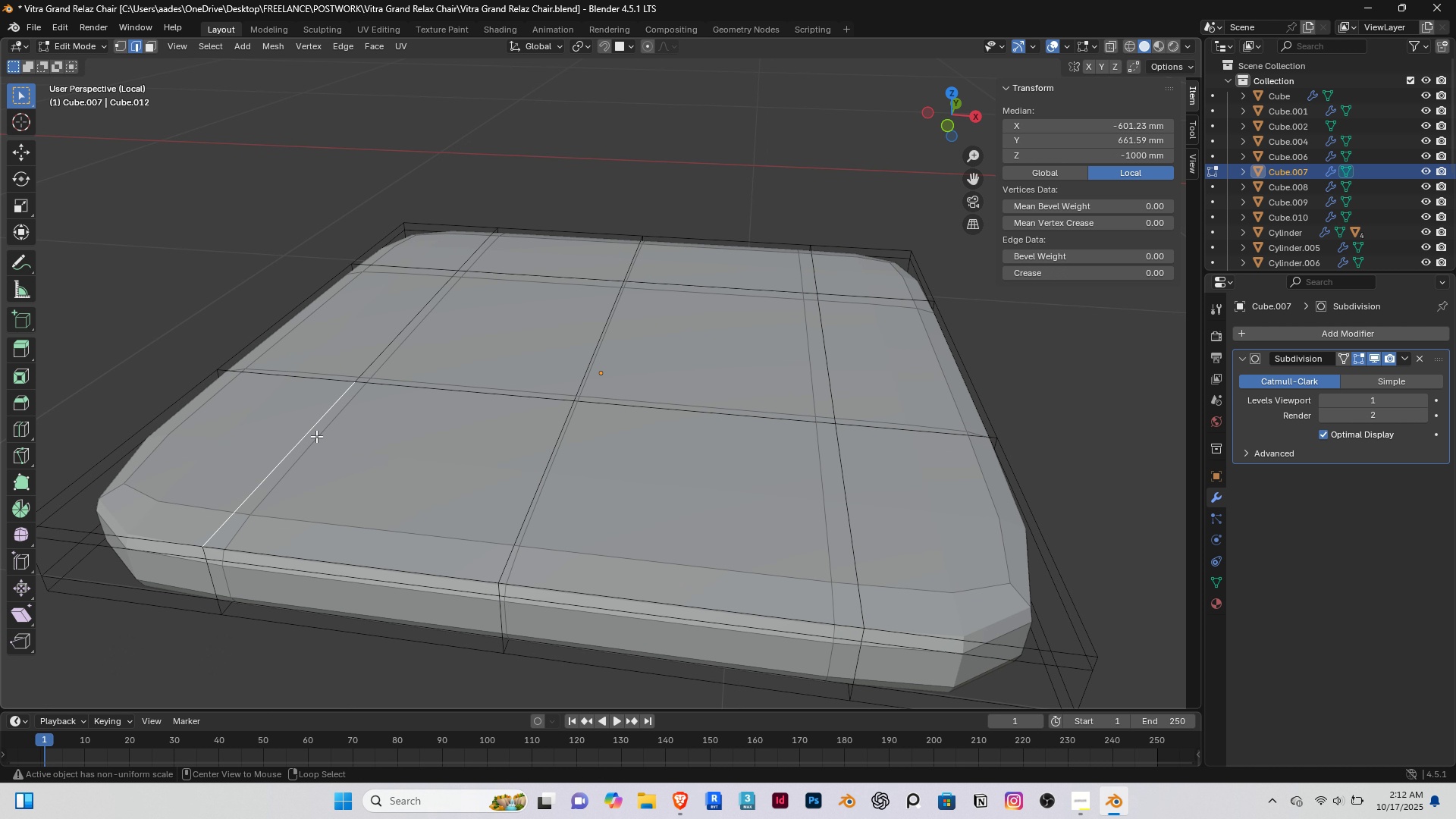 
hold_key(key=AltRight, duration=0.45)
double_click([316, 436])
 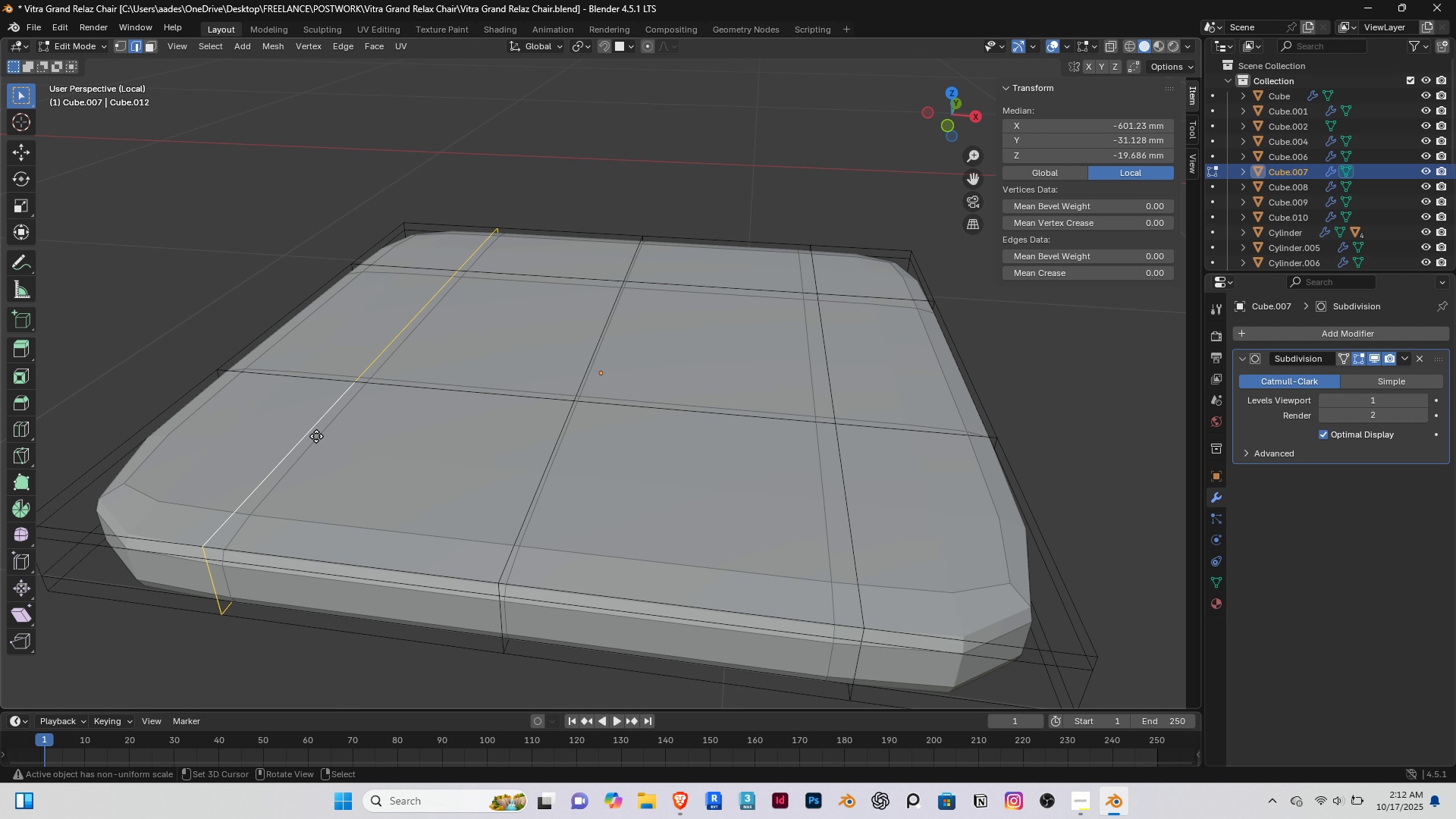 
type(gg)
 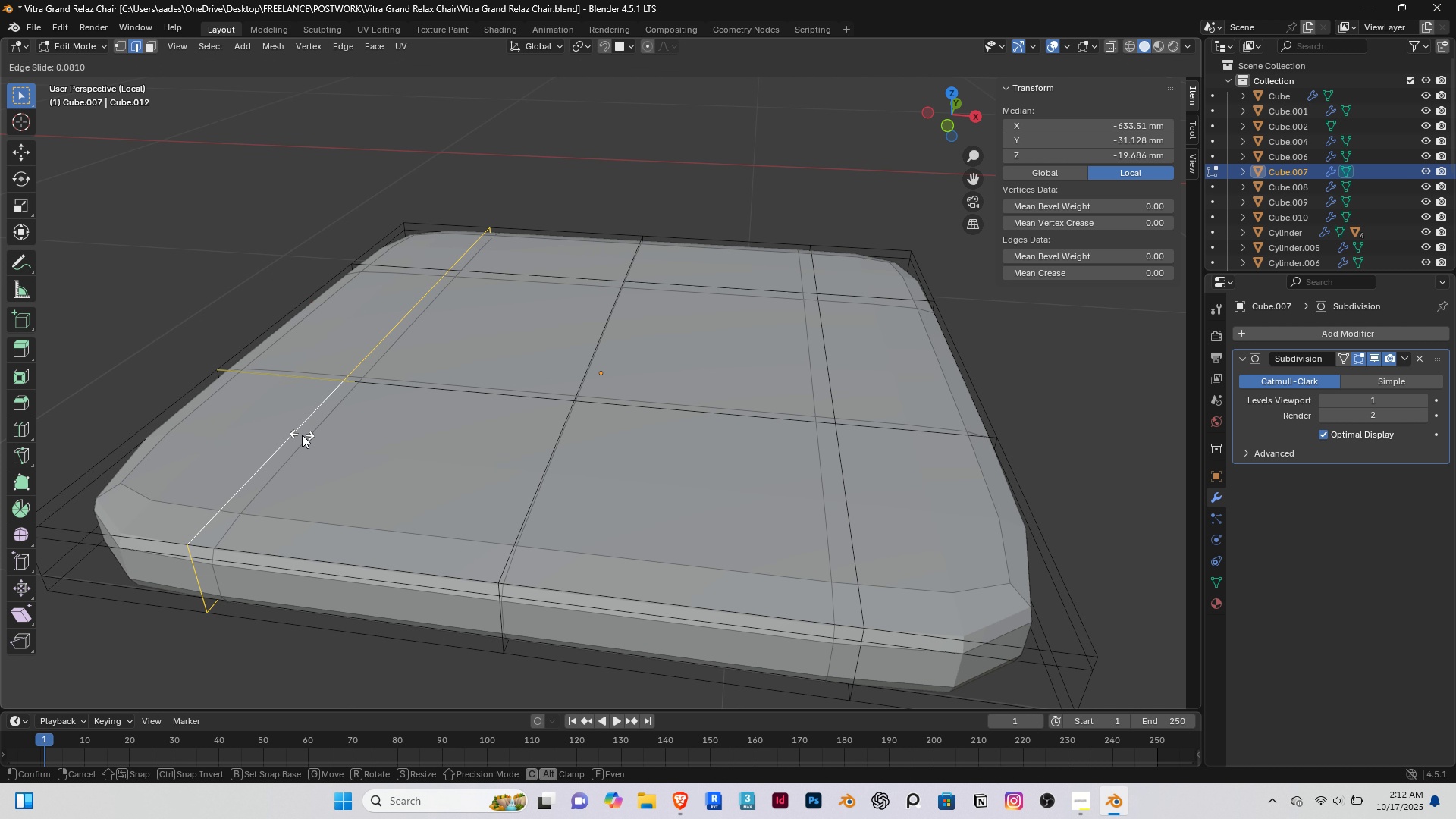 
left_click([302, 435])
 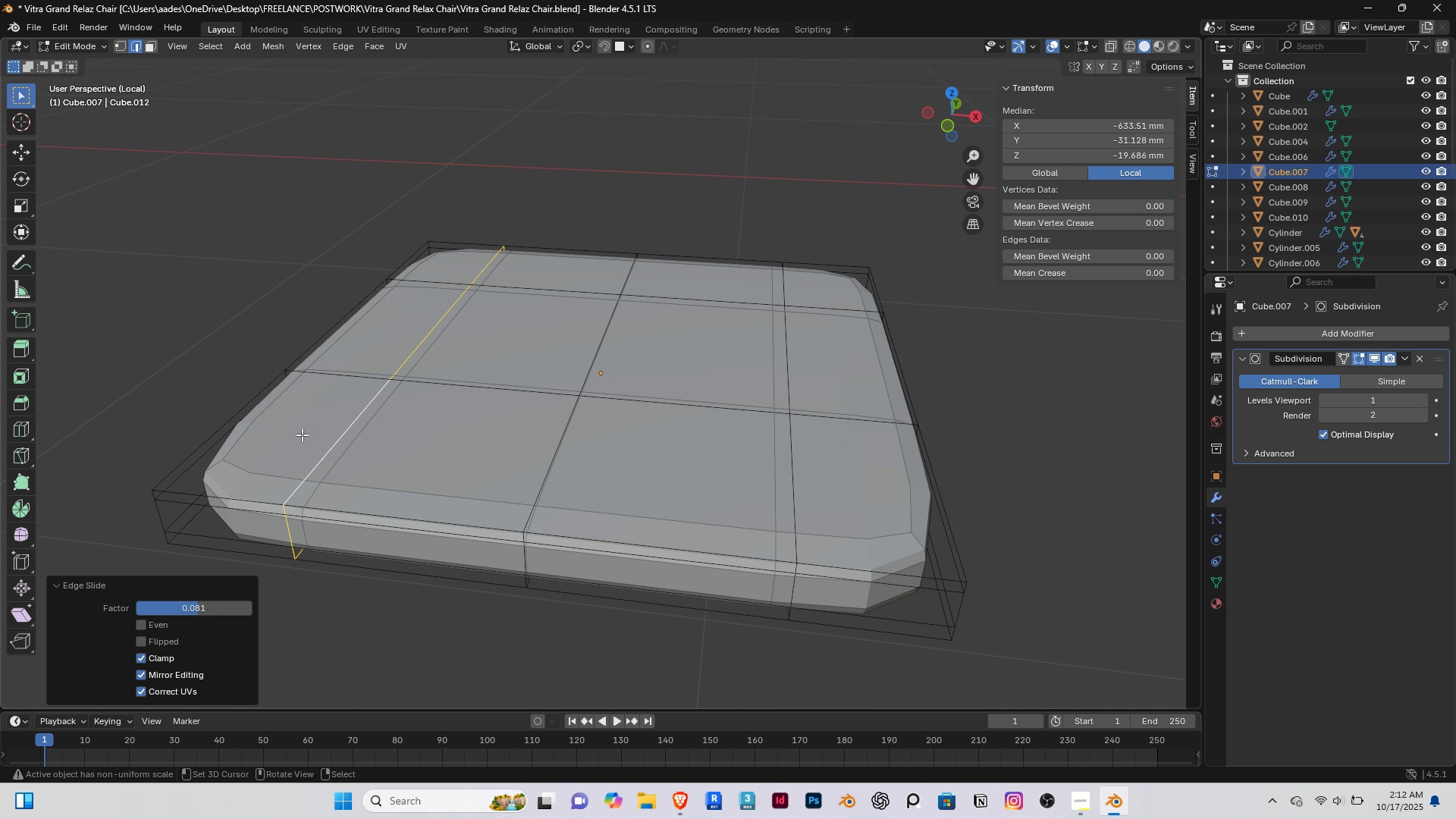 
scroll: coordinate [558, 427], scroll_direction: down, amount: 1.0
 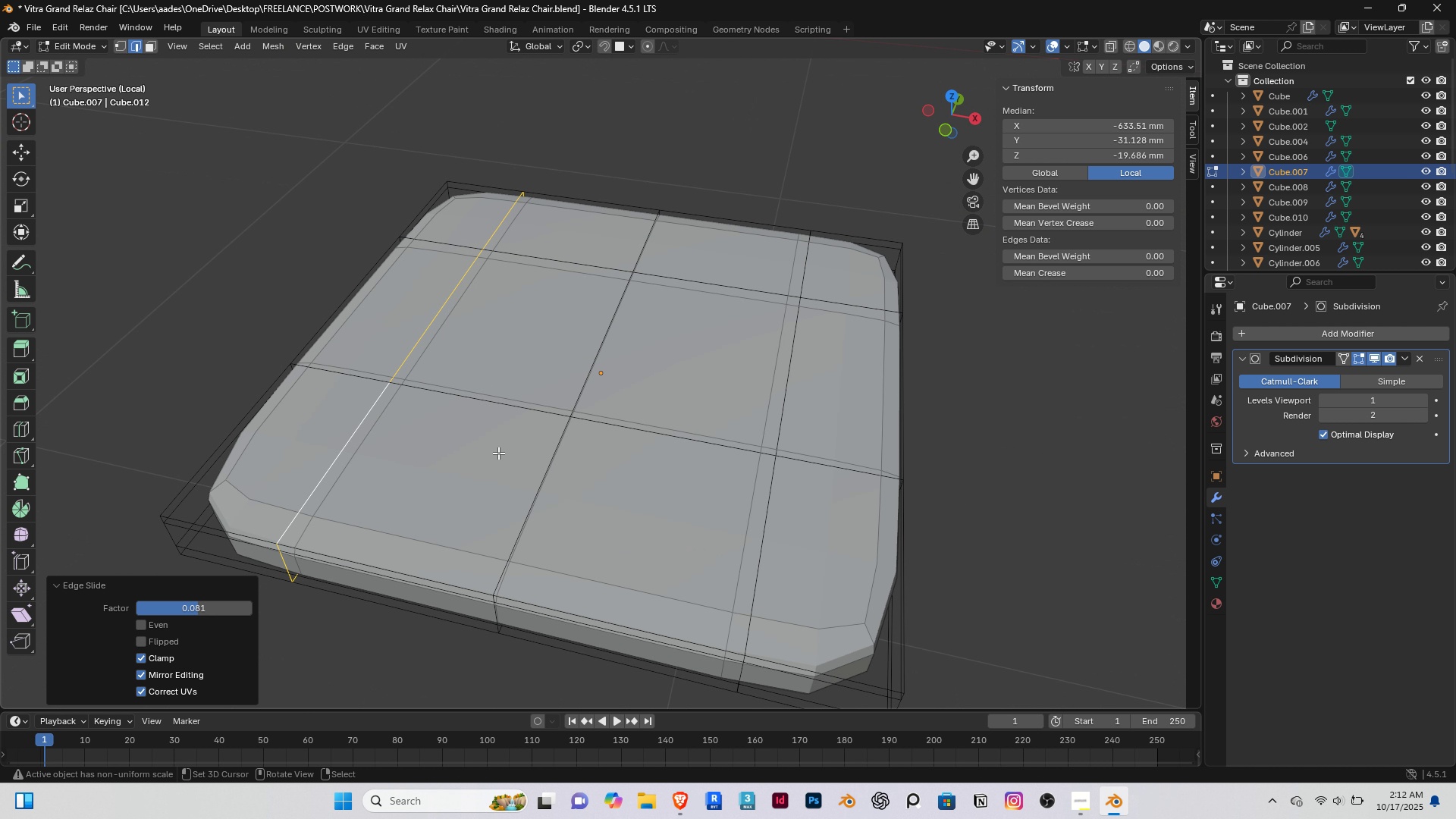 
key(Control+R)
 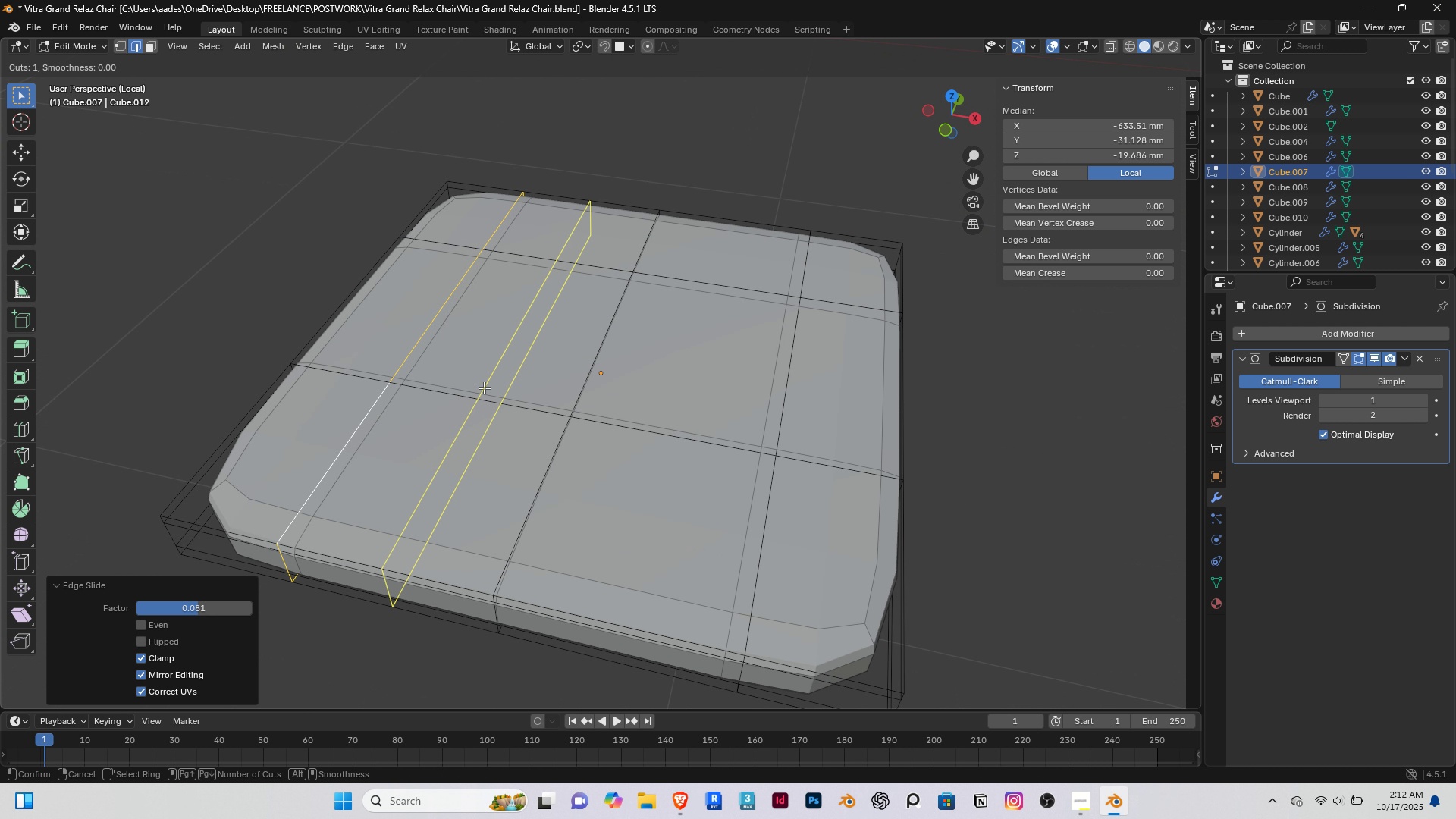 
left_click([484, 388])
 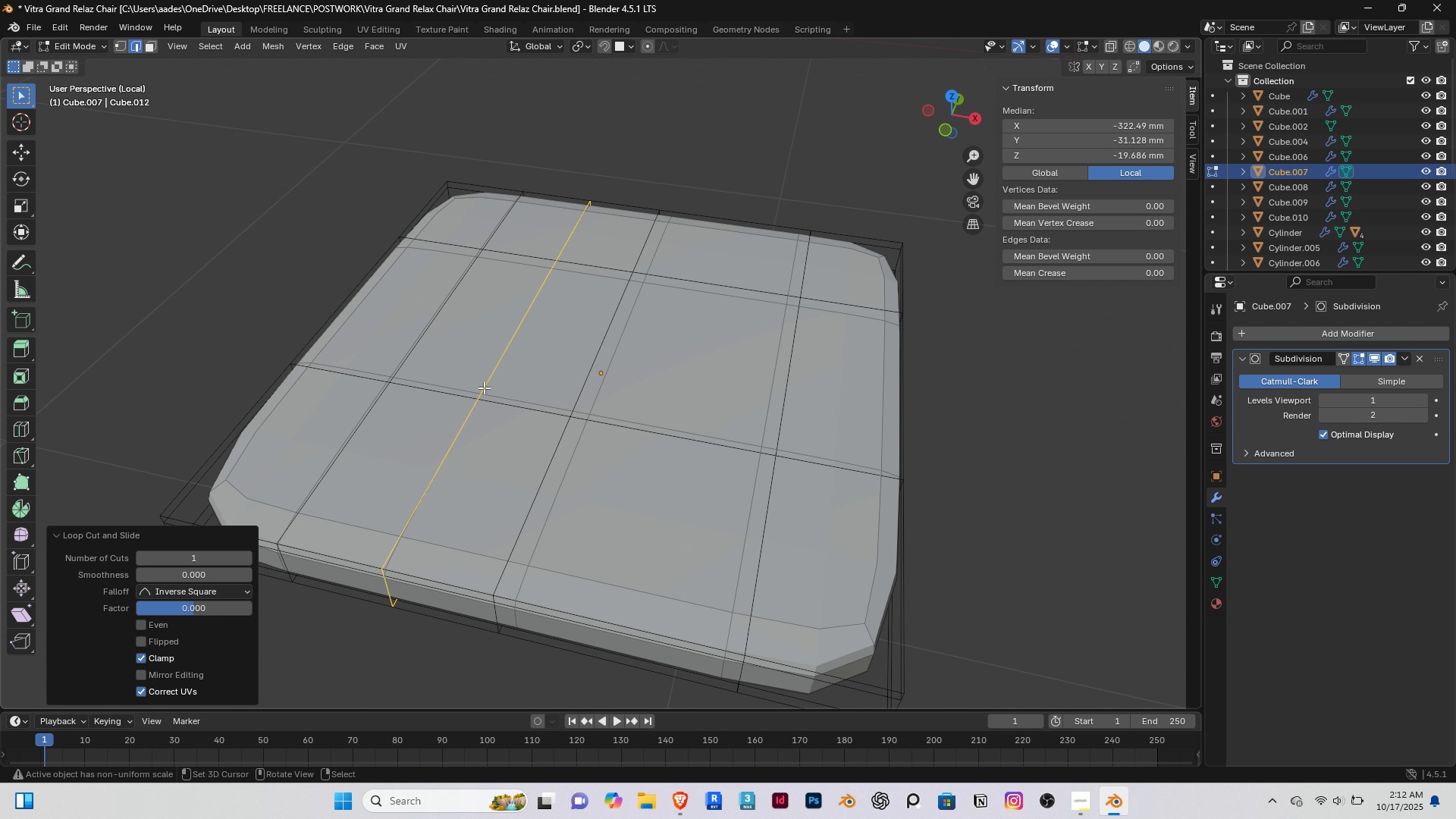 
right_click([484, 388])
 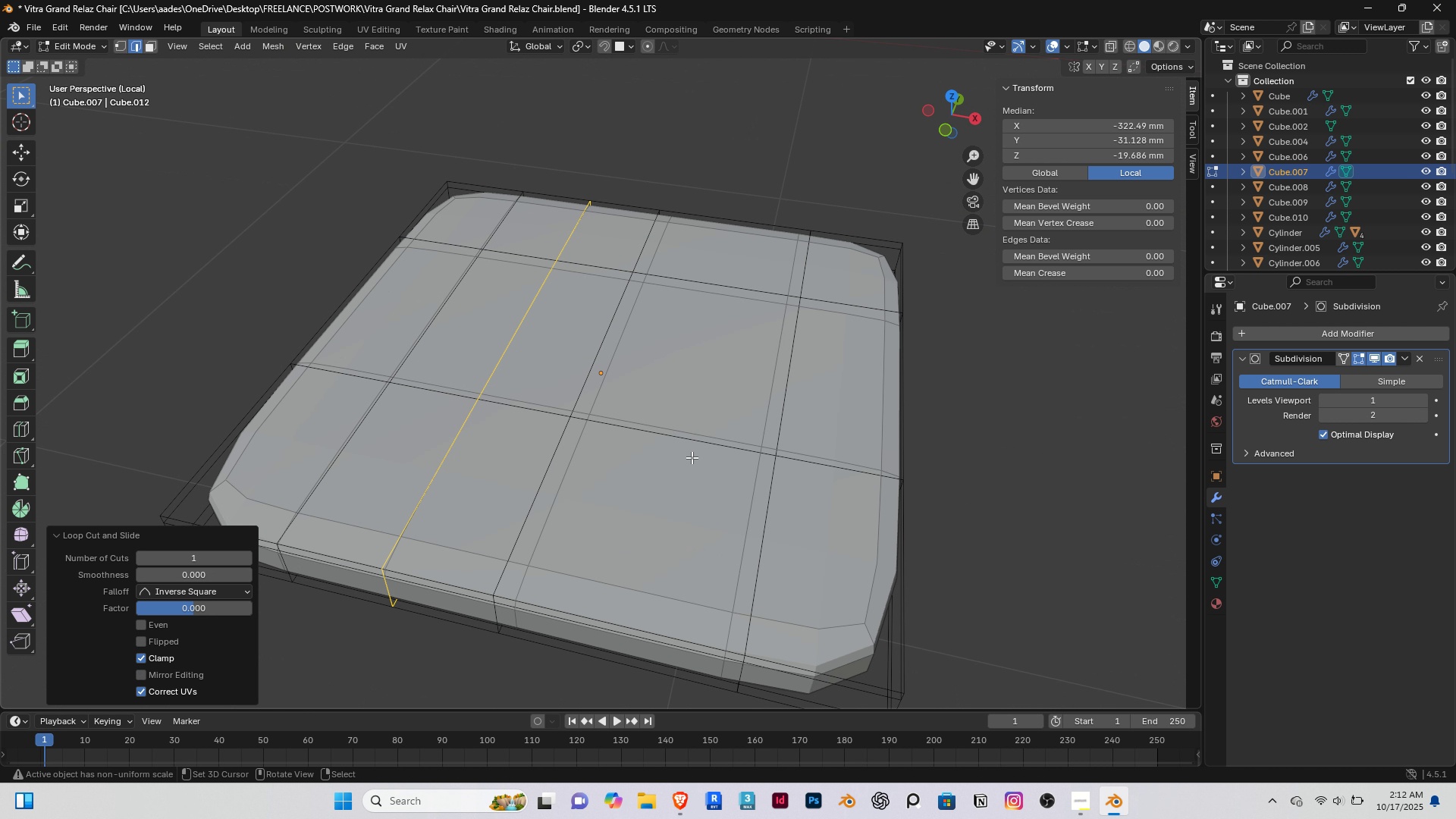 
key(Control+ControlLeft)
 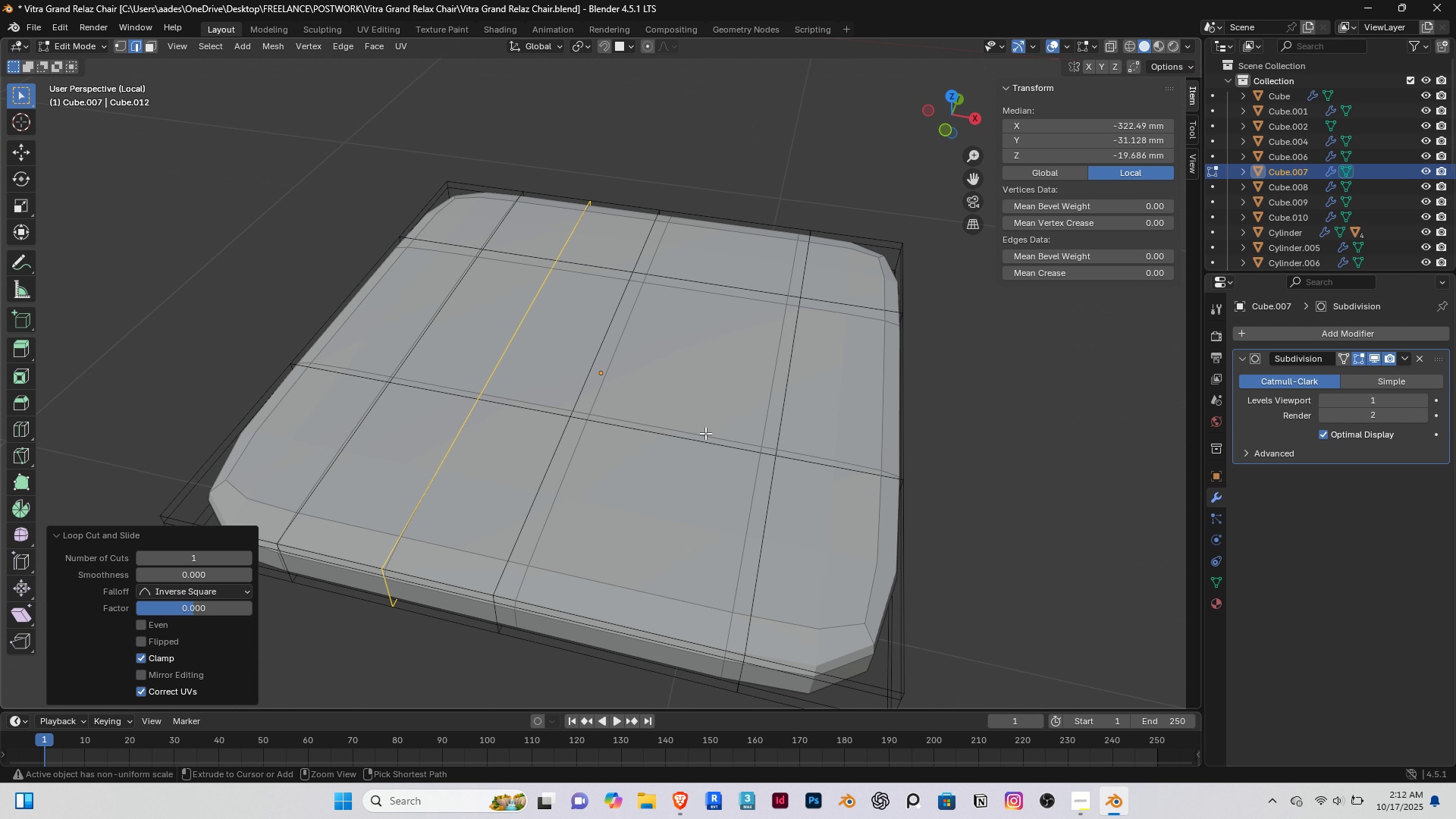 
key(Control+R)
 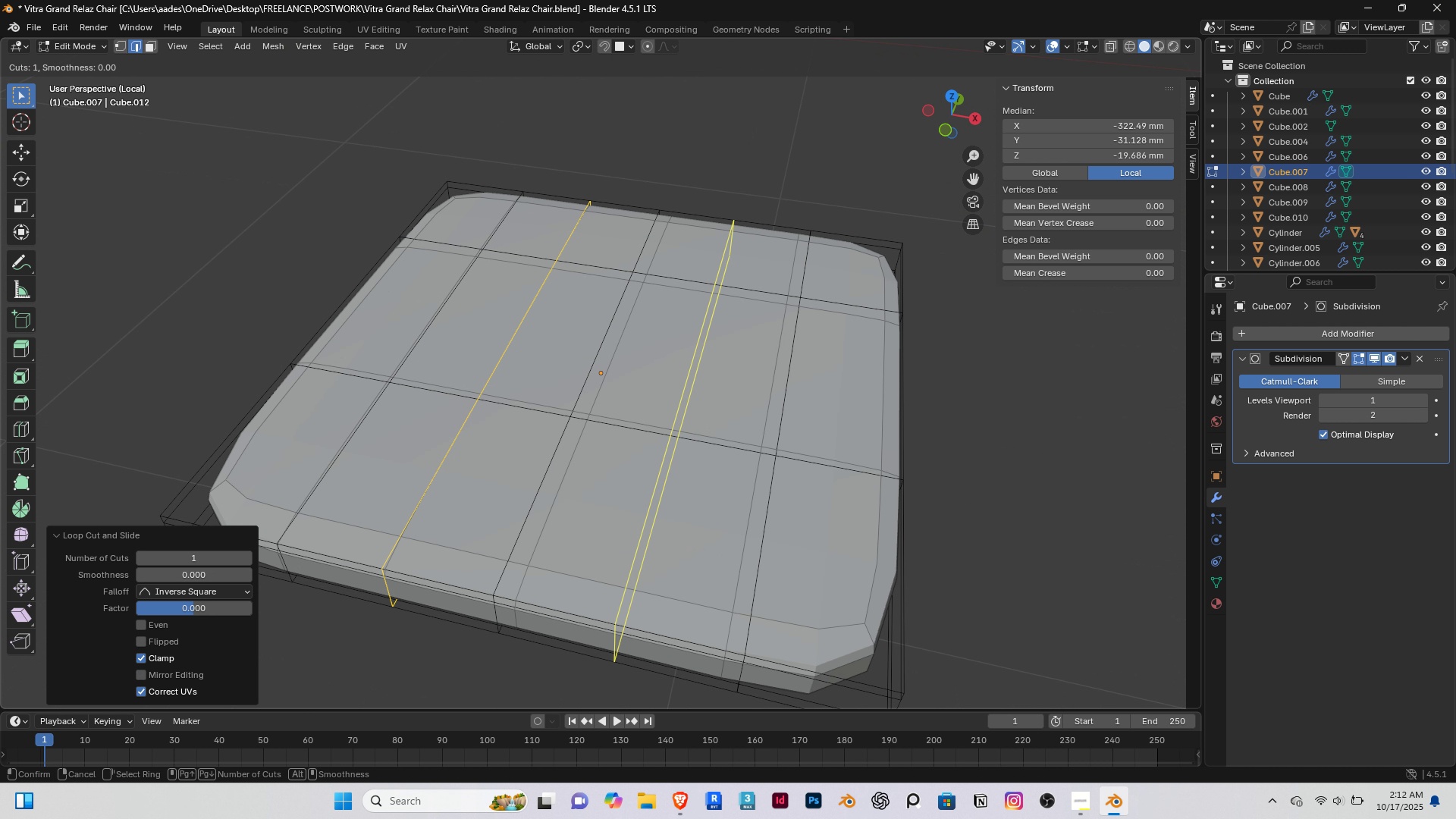 
left_click([708, 428])
 